 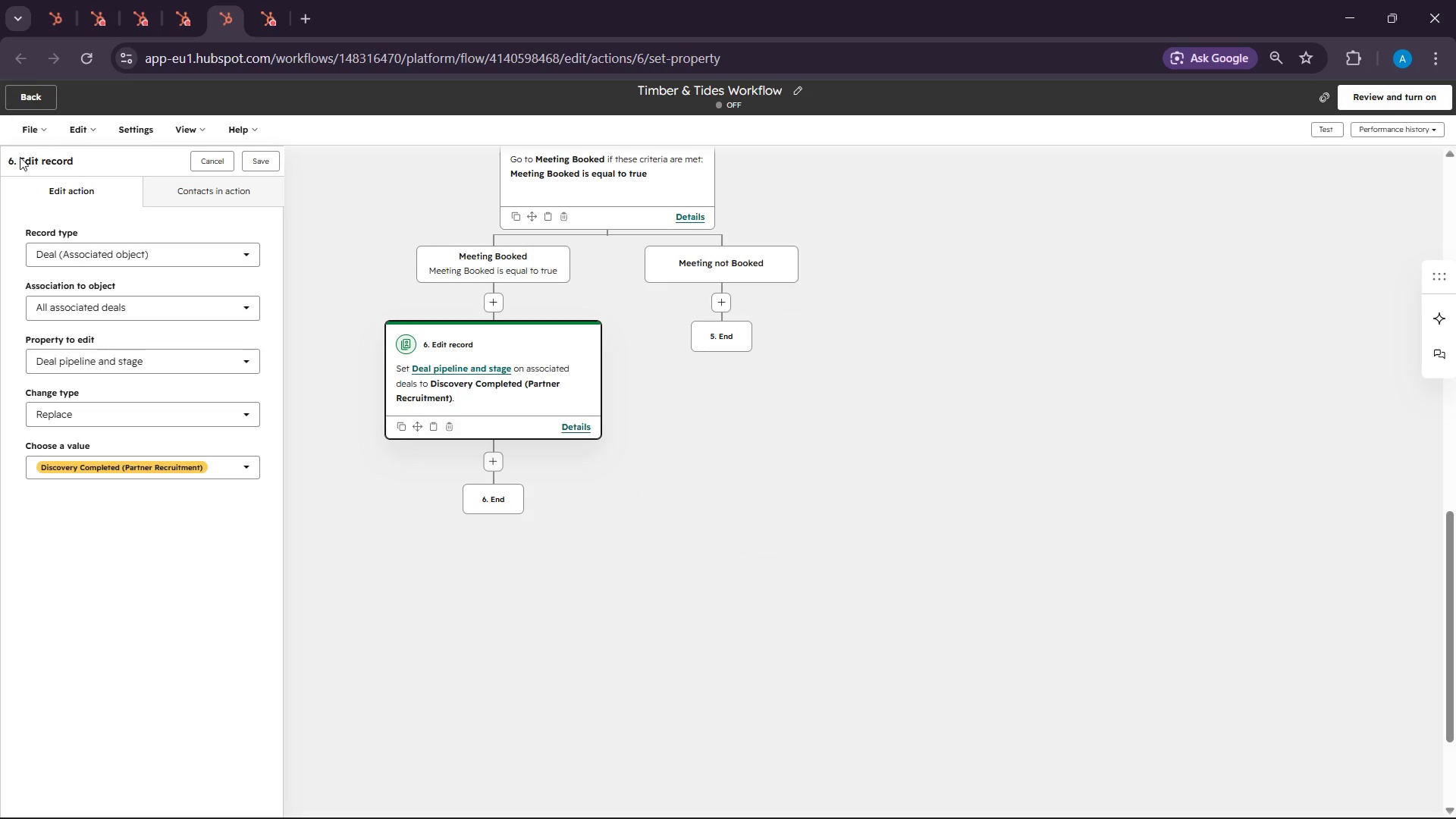 
mouse_move([16, 178])
 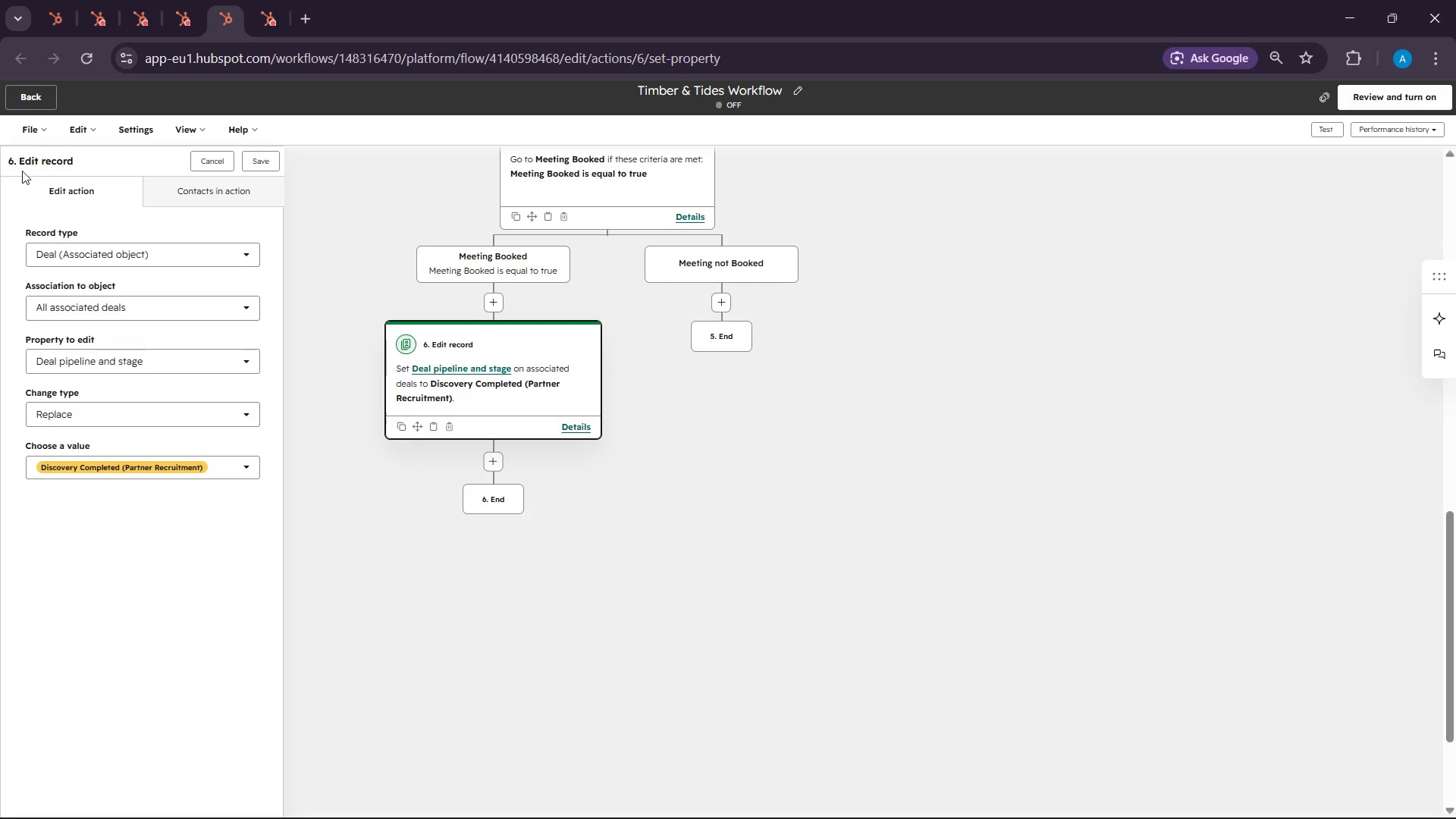 
left_click([41, 93])
 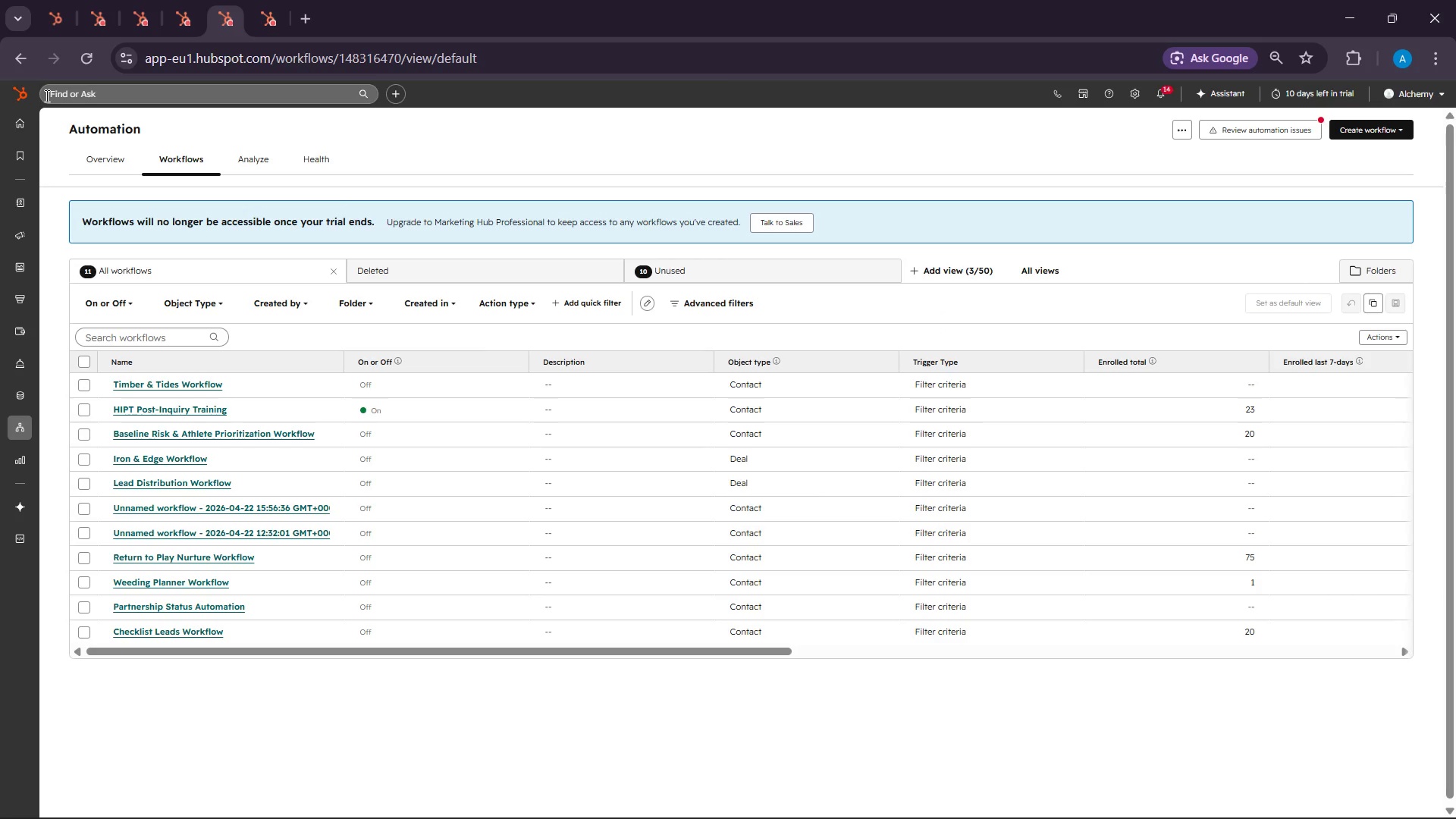 
wait(20.36)
 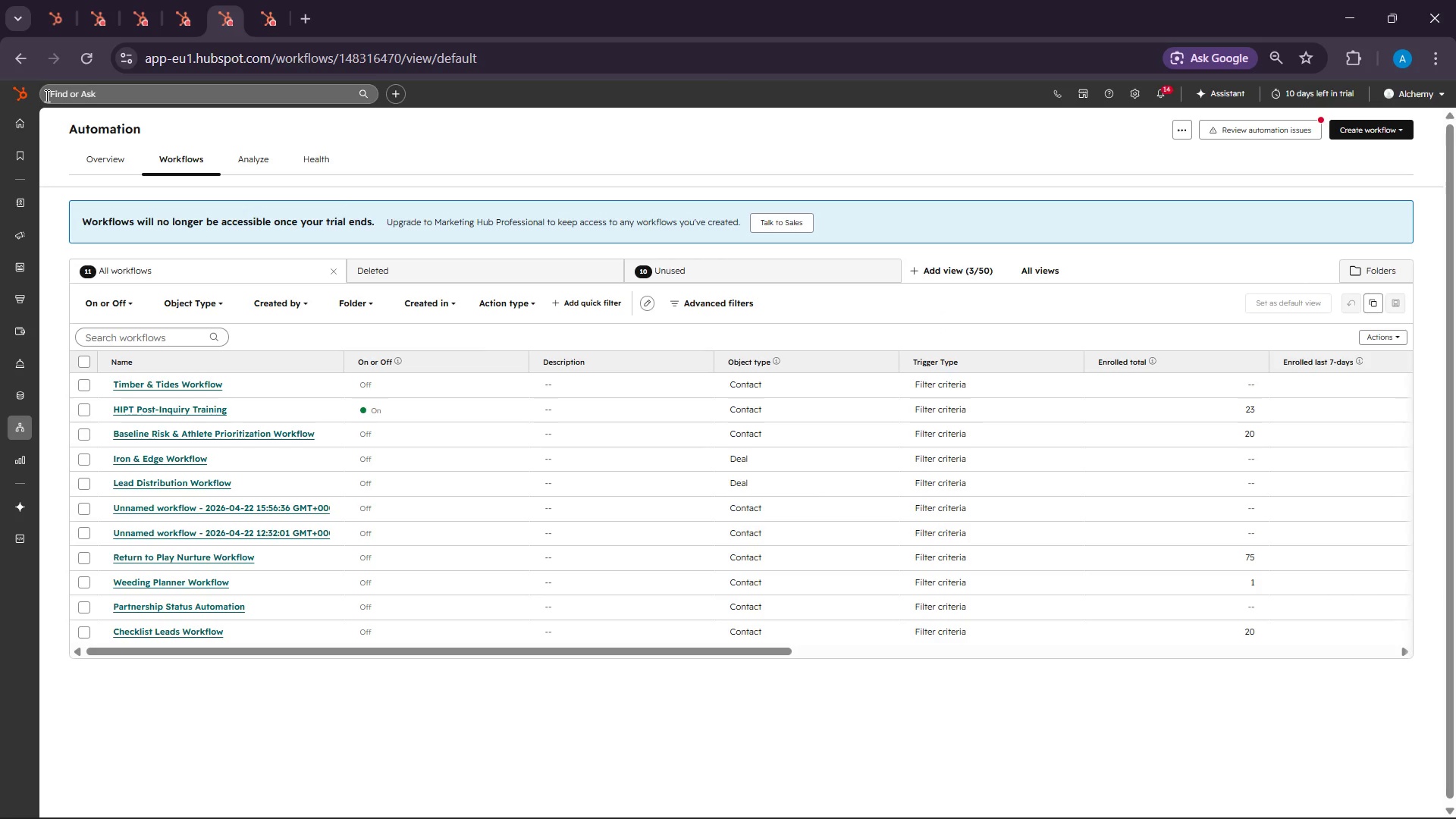 
left_click([11, 89])
 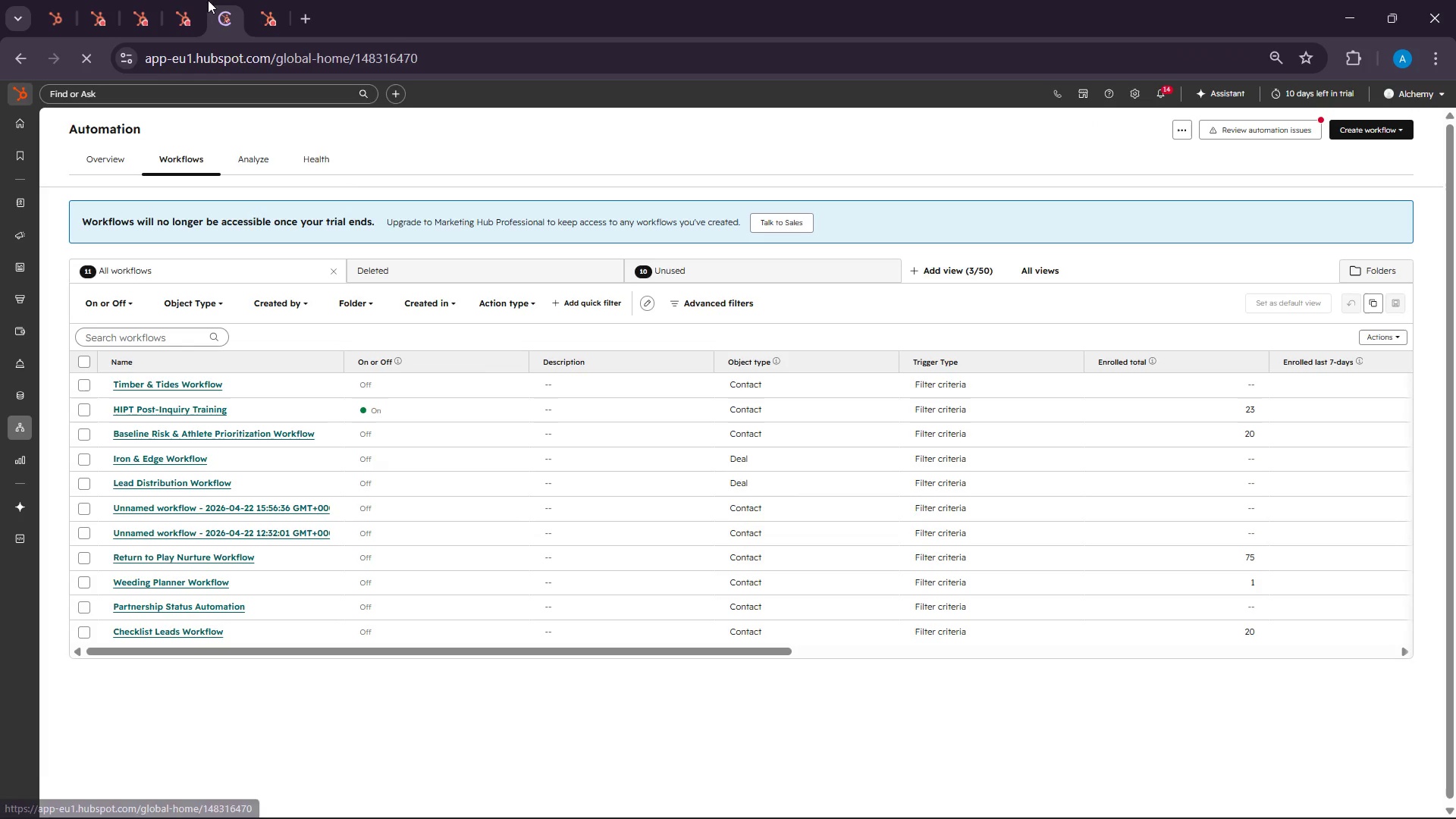 
left_click([177, 0])
 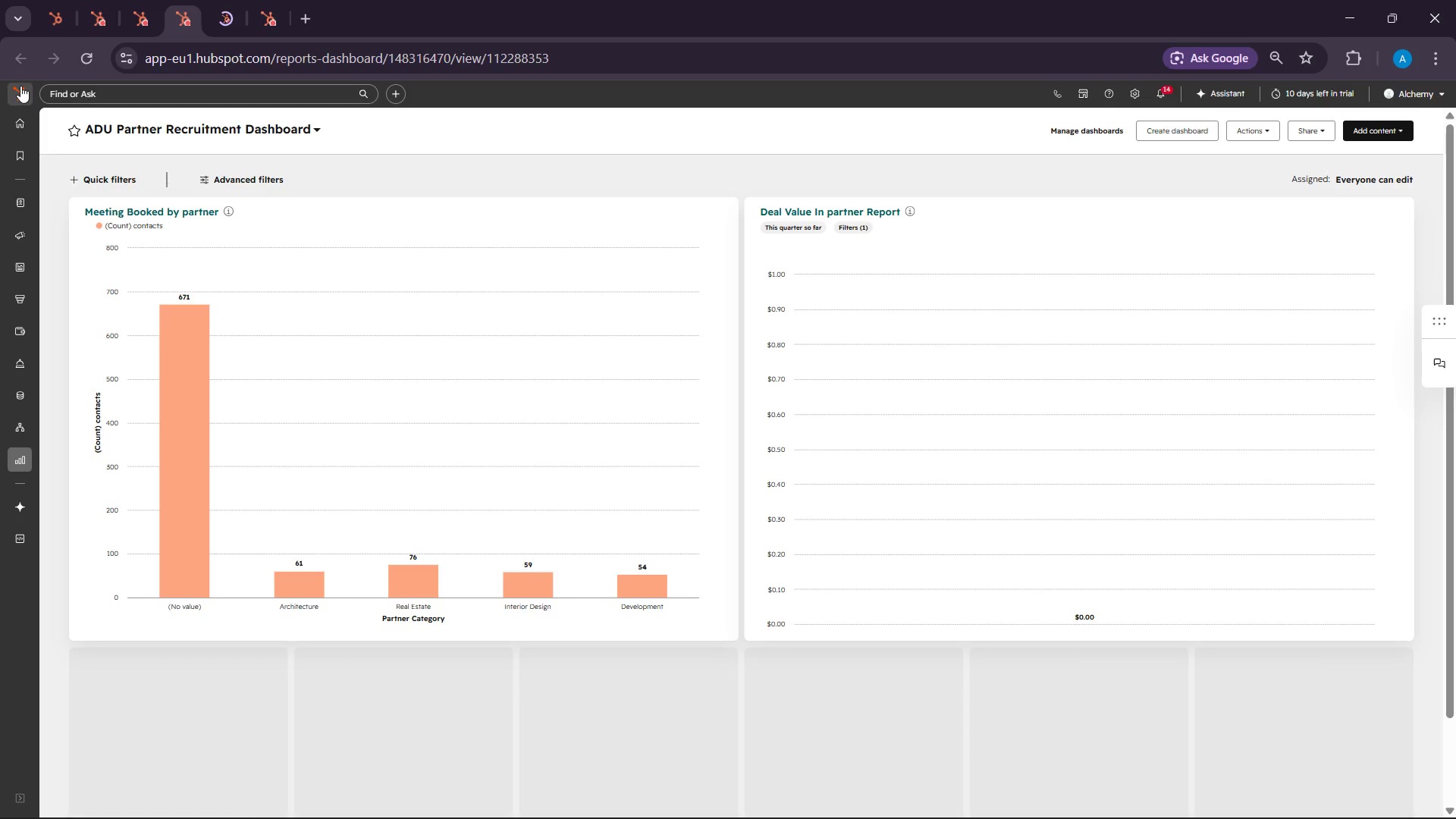 
left_click([20, 86])
 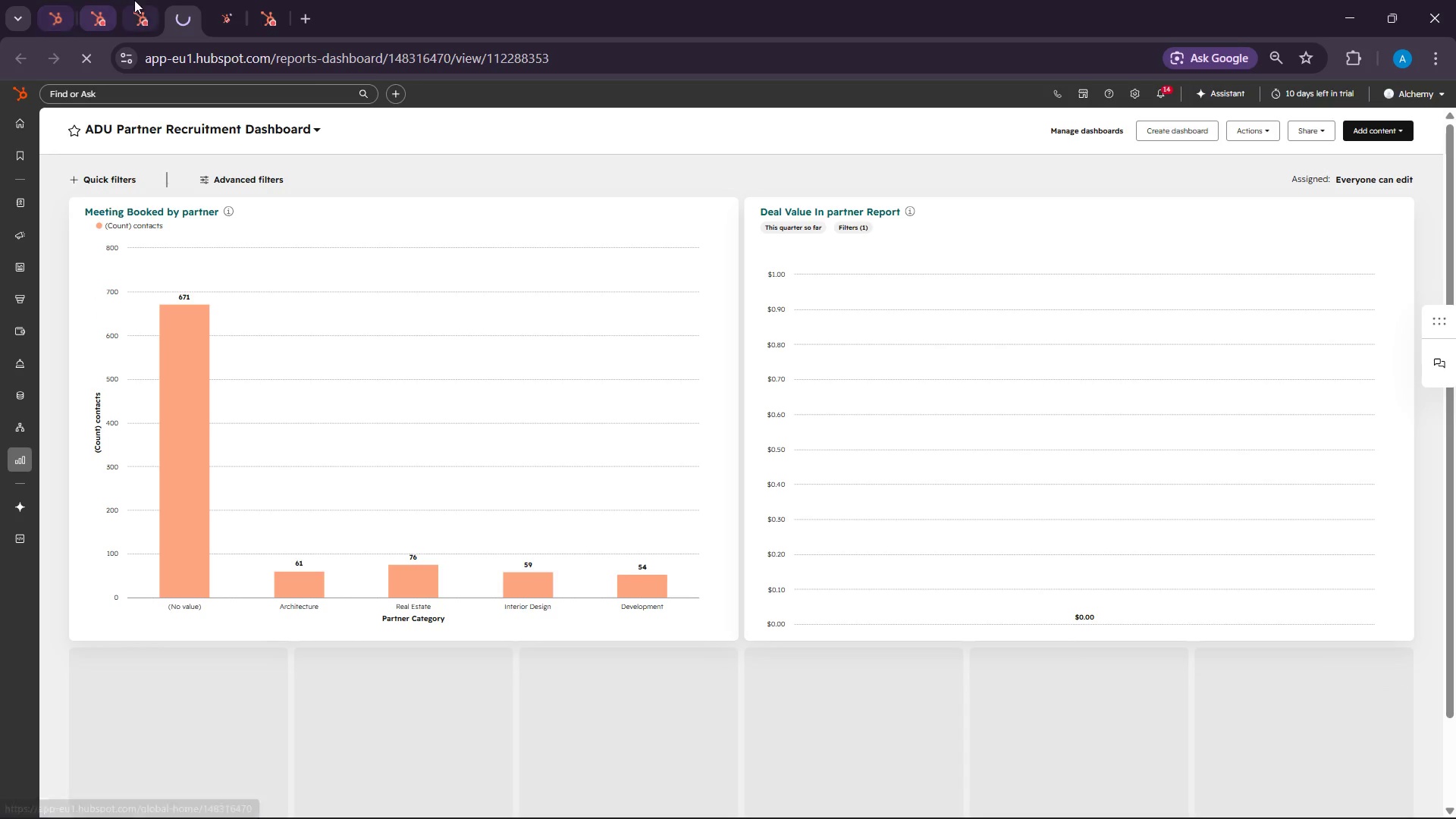 
left_click([142, 0])
 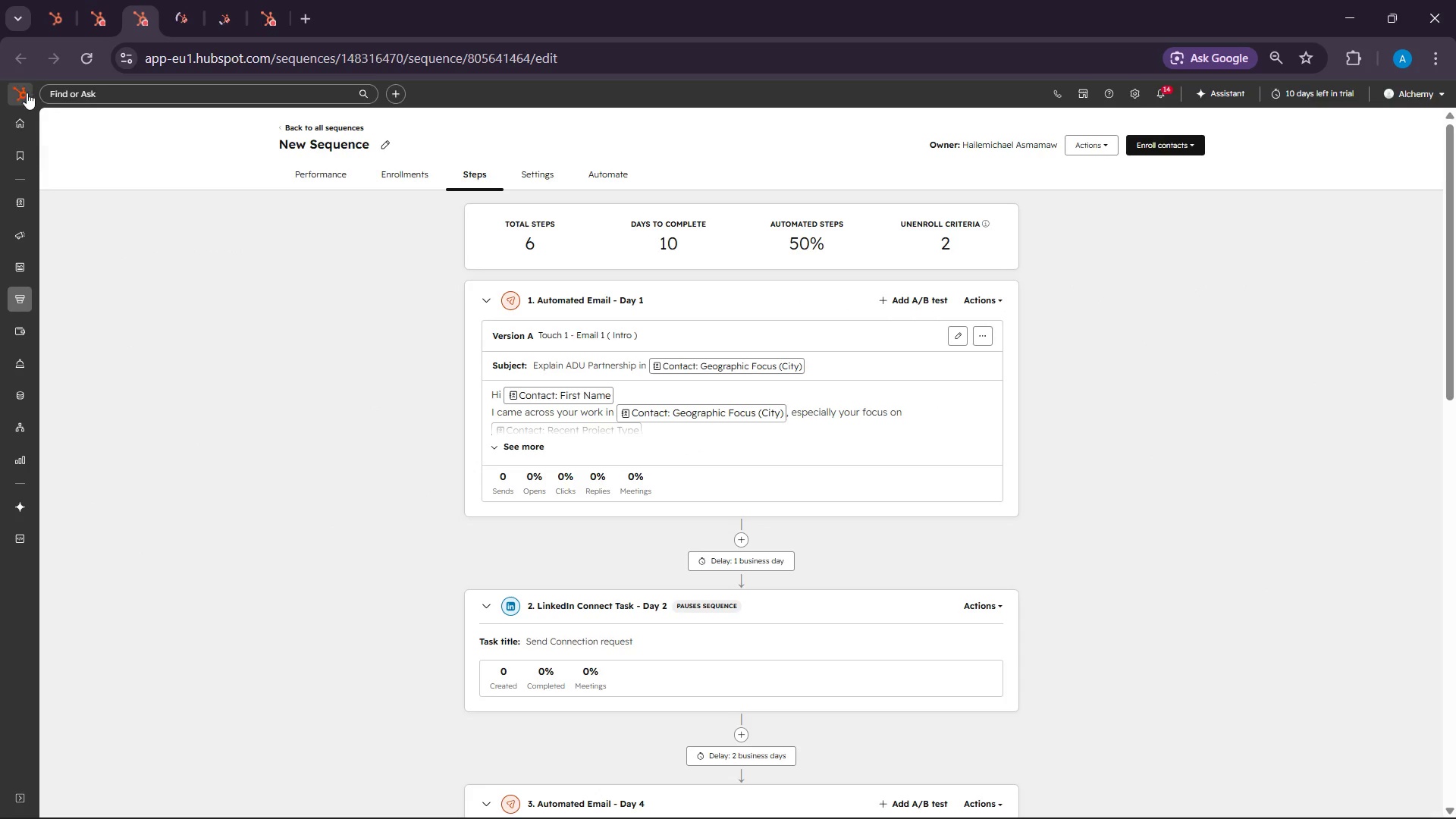 
left_click([27, 87])
 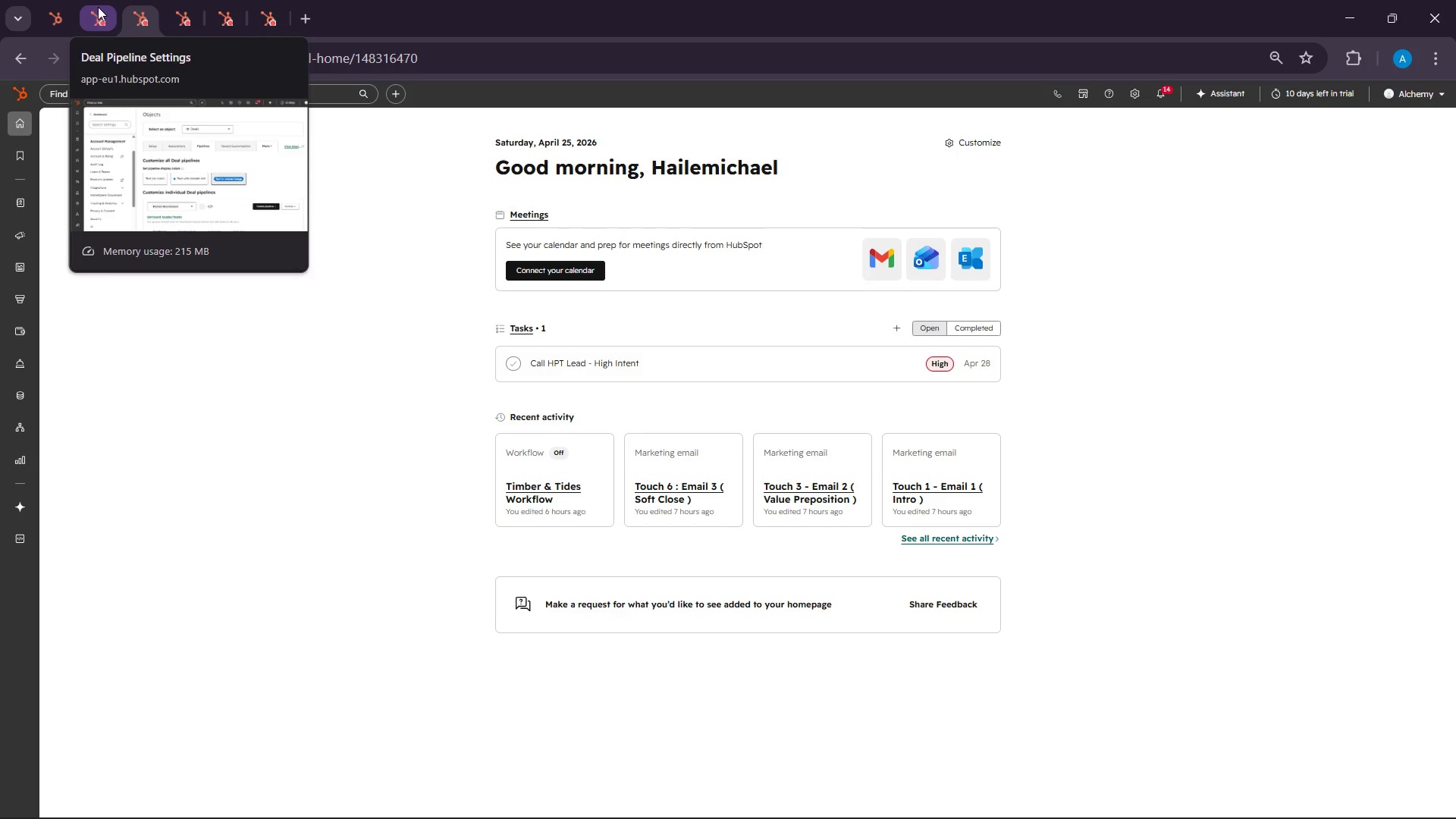 
wait(18.67)
 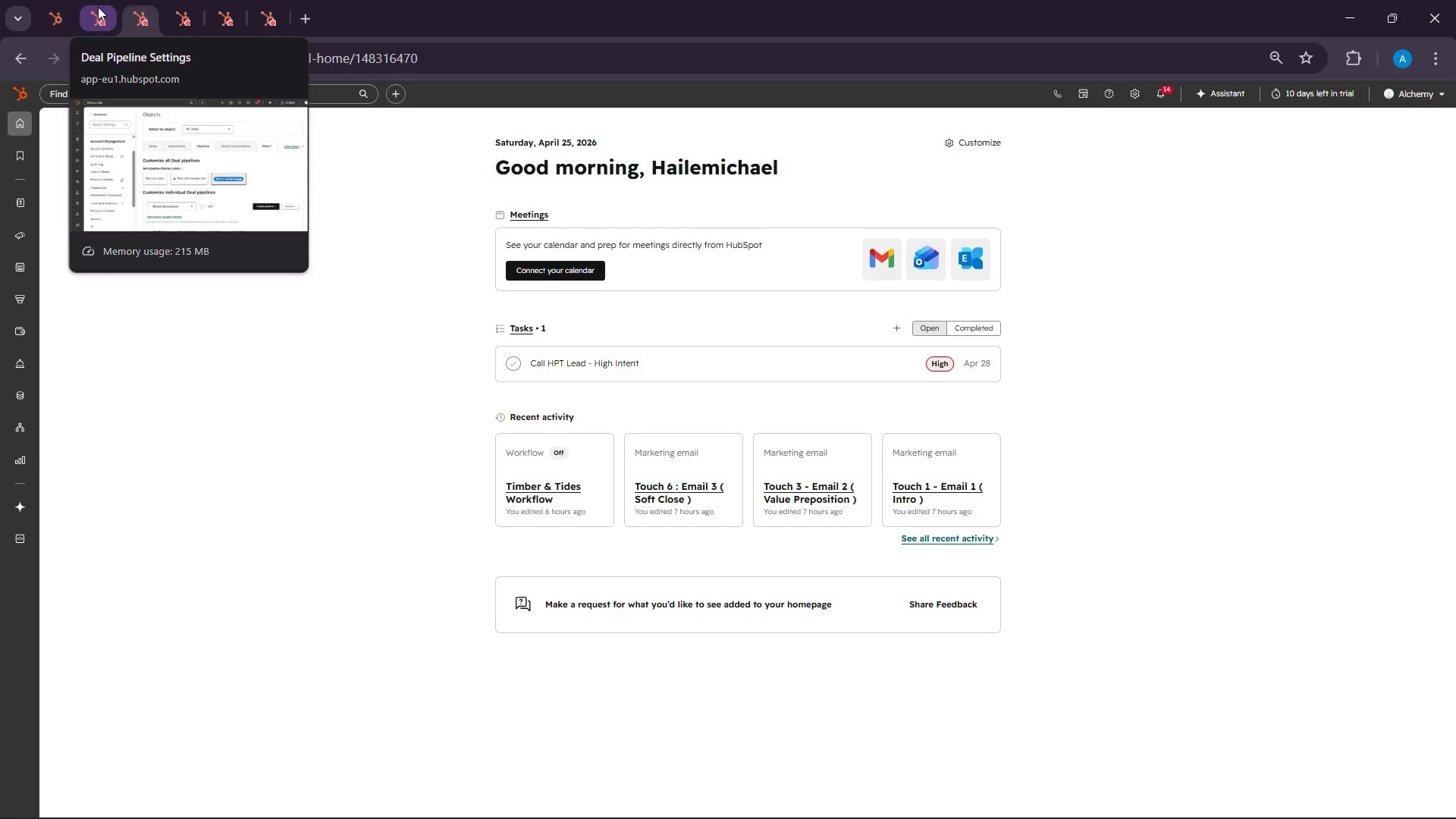 
left_click([104, 0])
 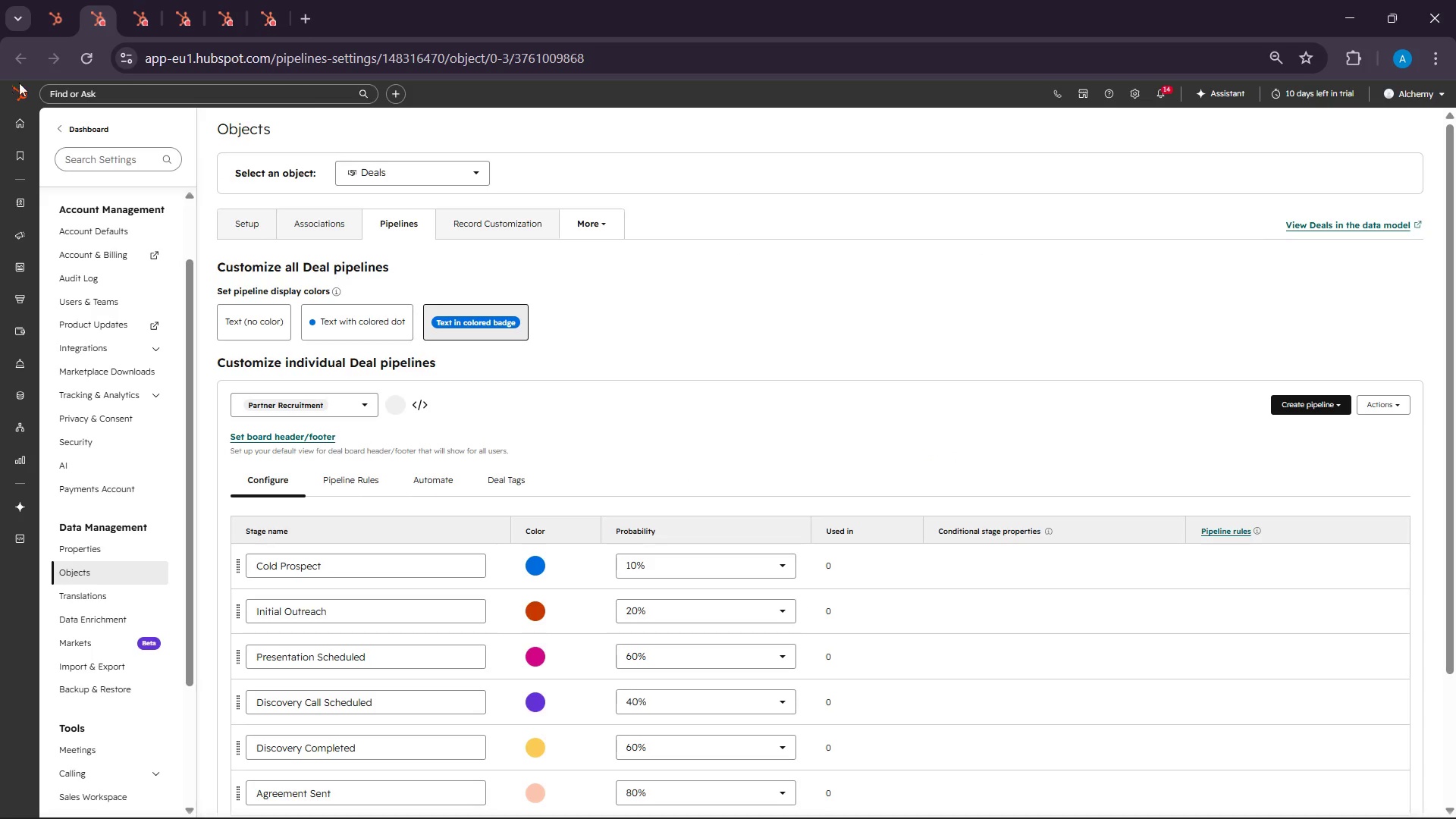 
left_click([19, 83])
 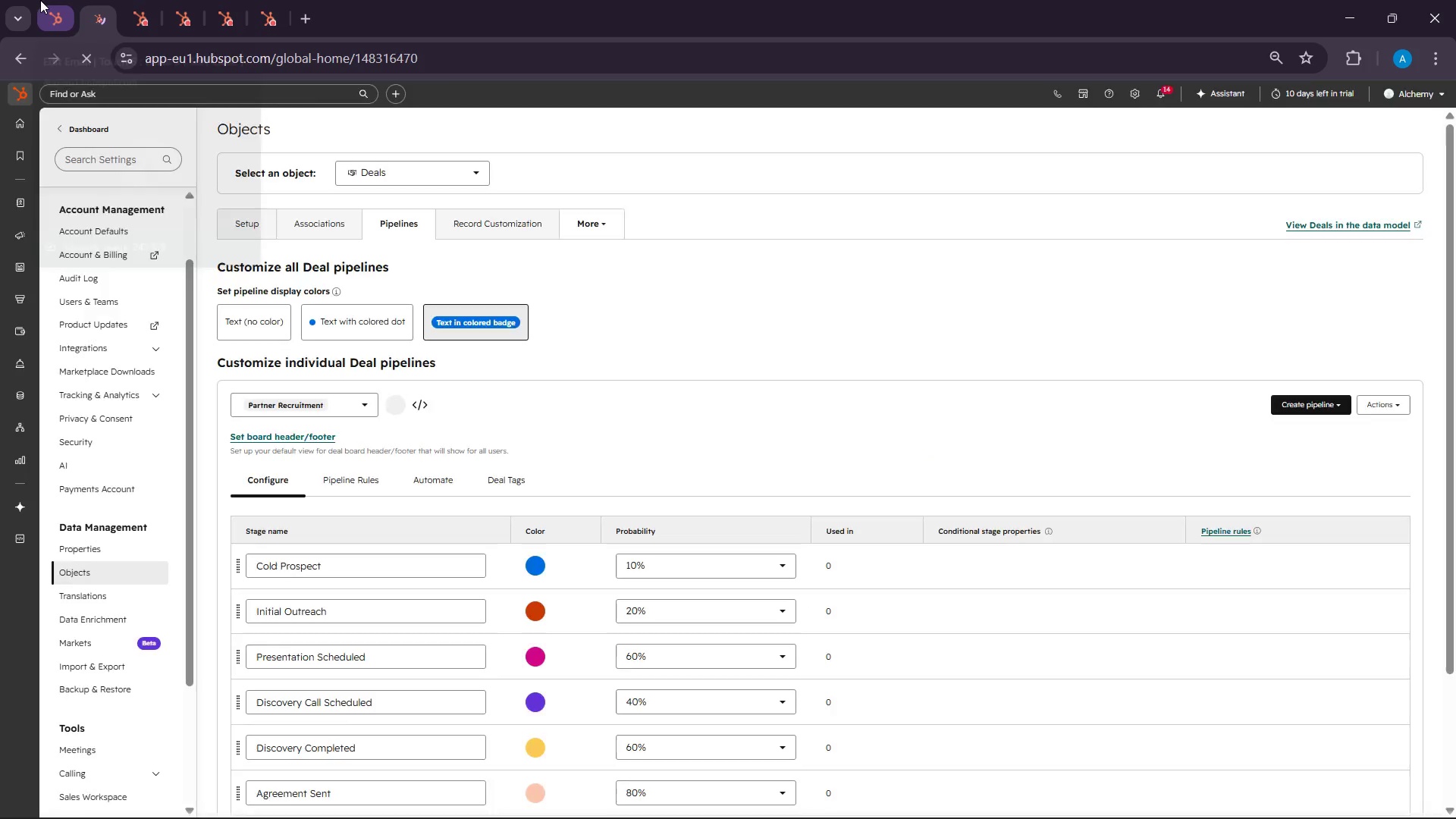 
left_click([40, 0])
 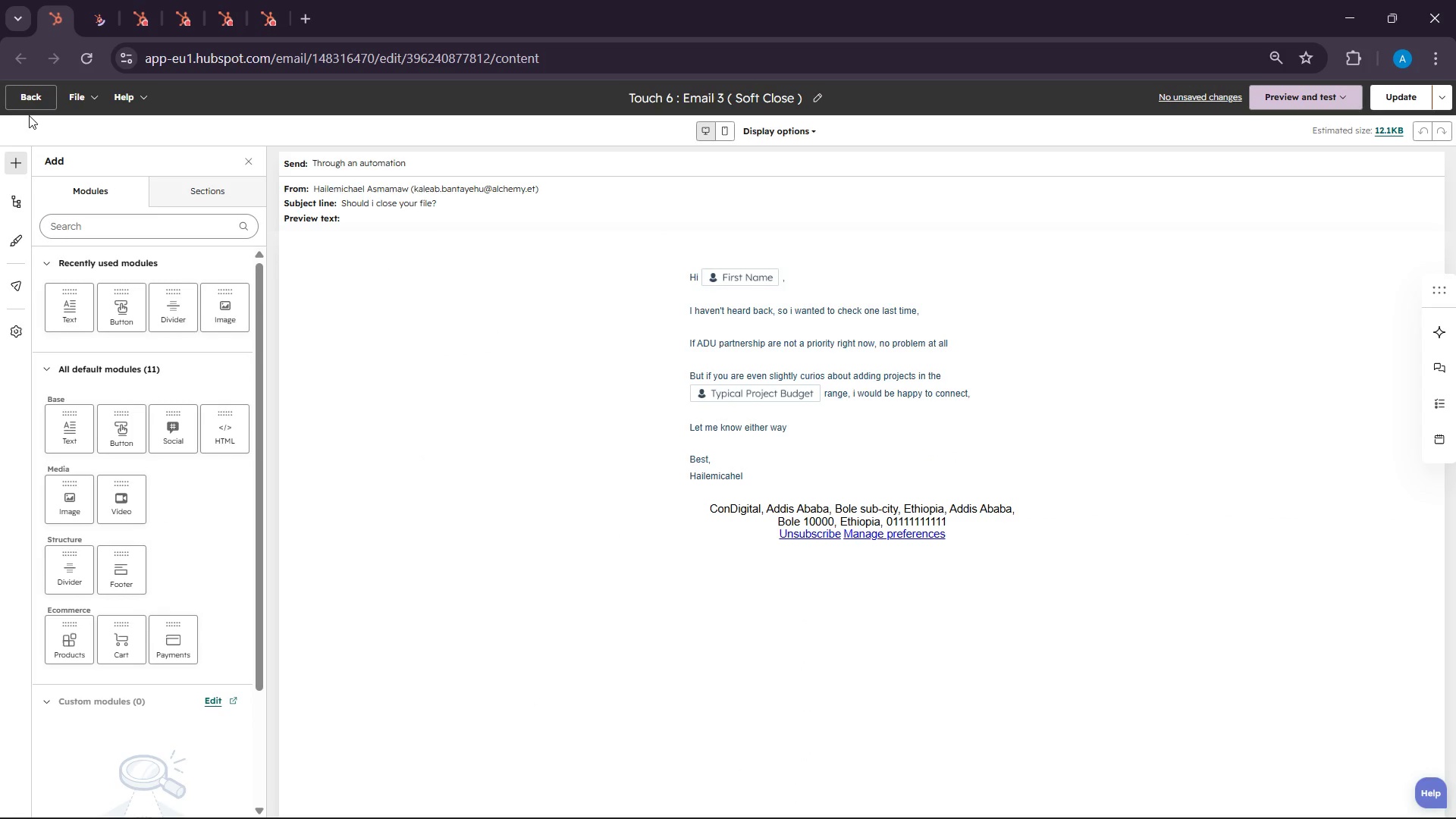 
left_click([33, 102])
 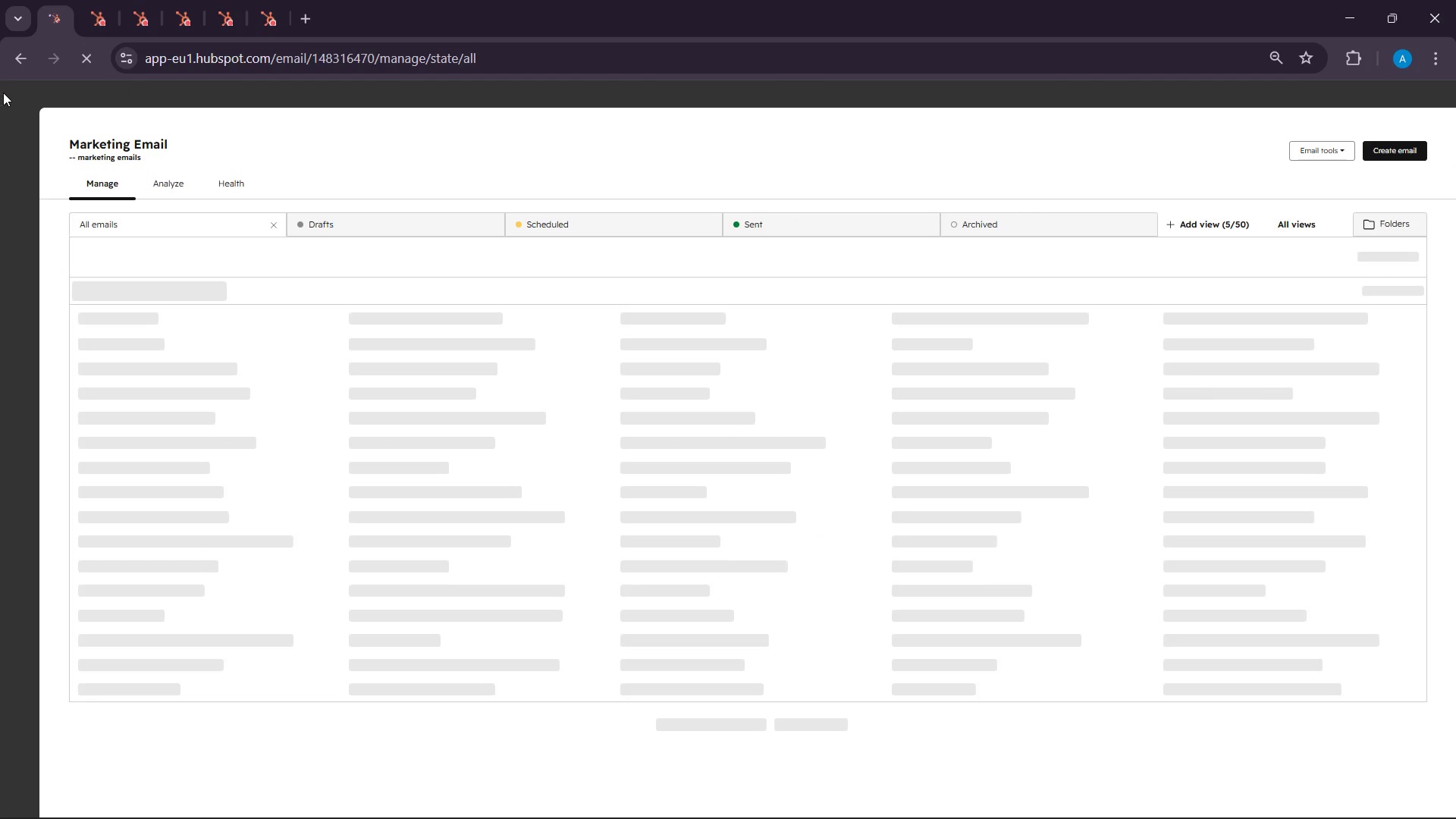 
wait(9.16)
 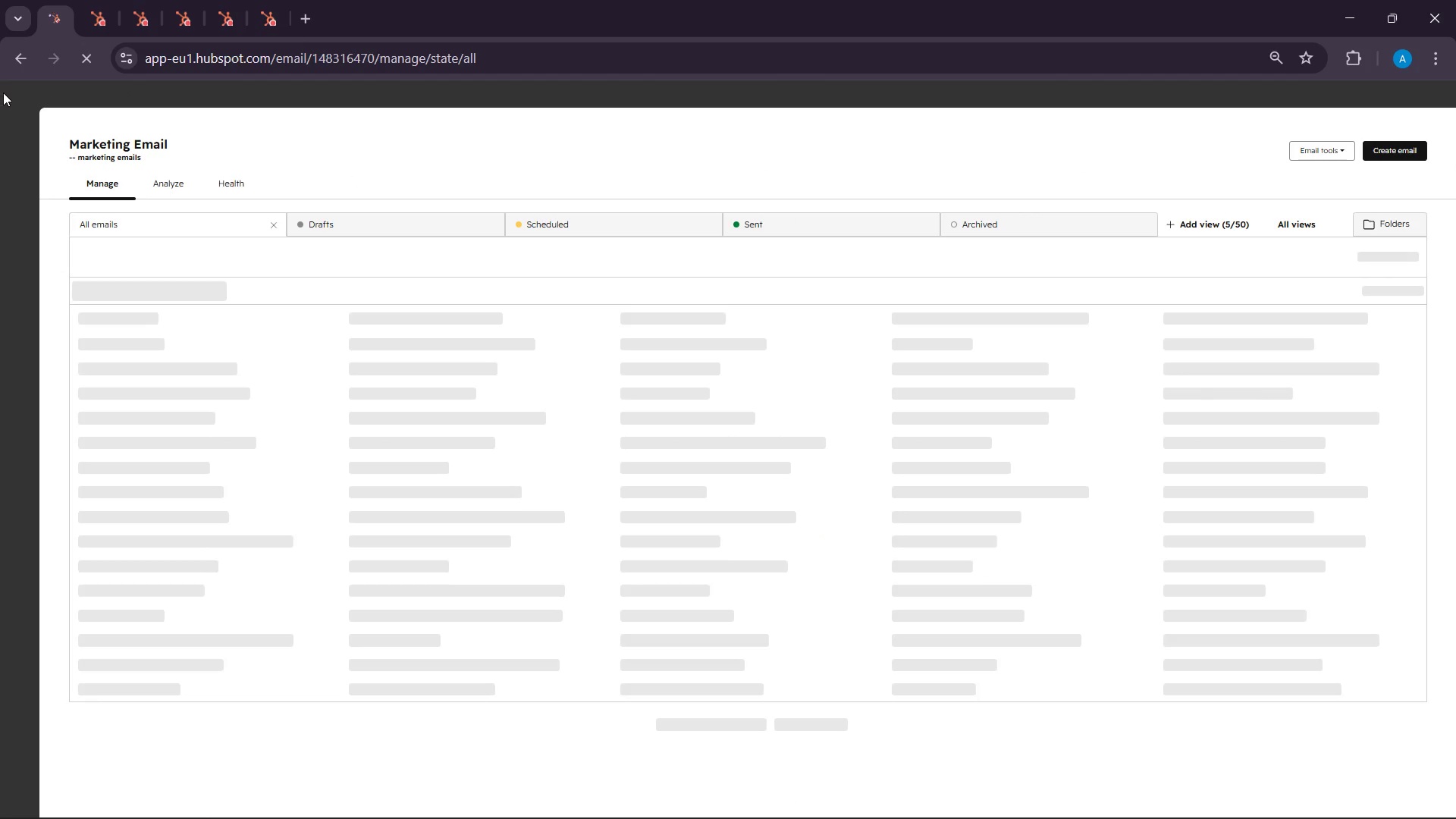 
left_click([33, 89])
 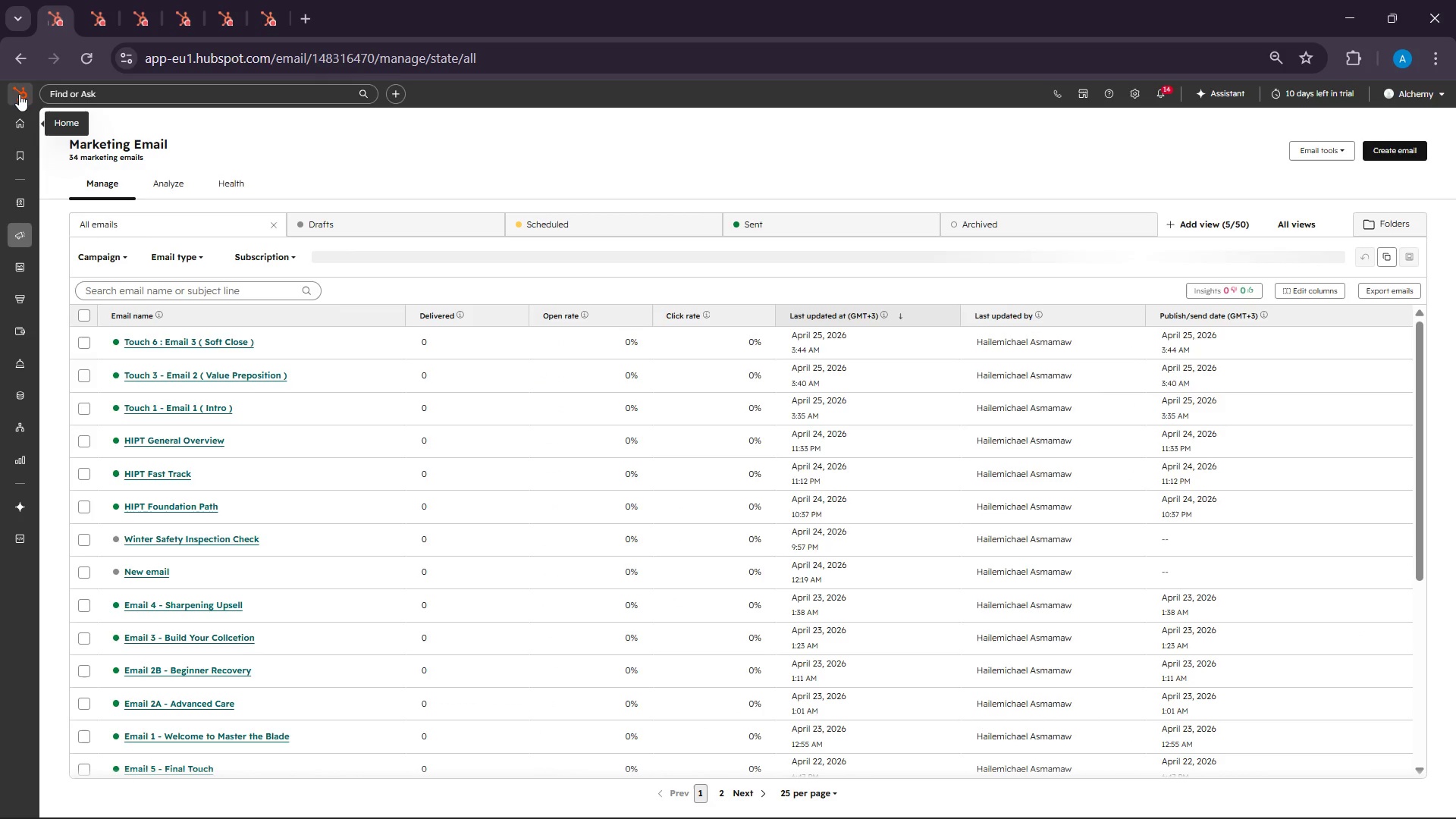 
left_click([19, 94])
 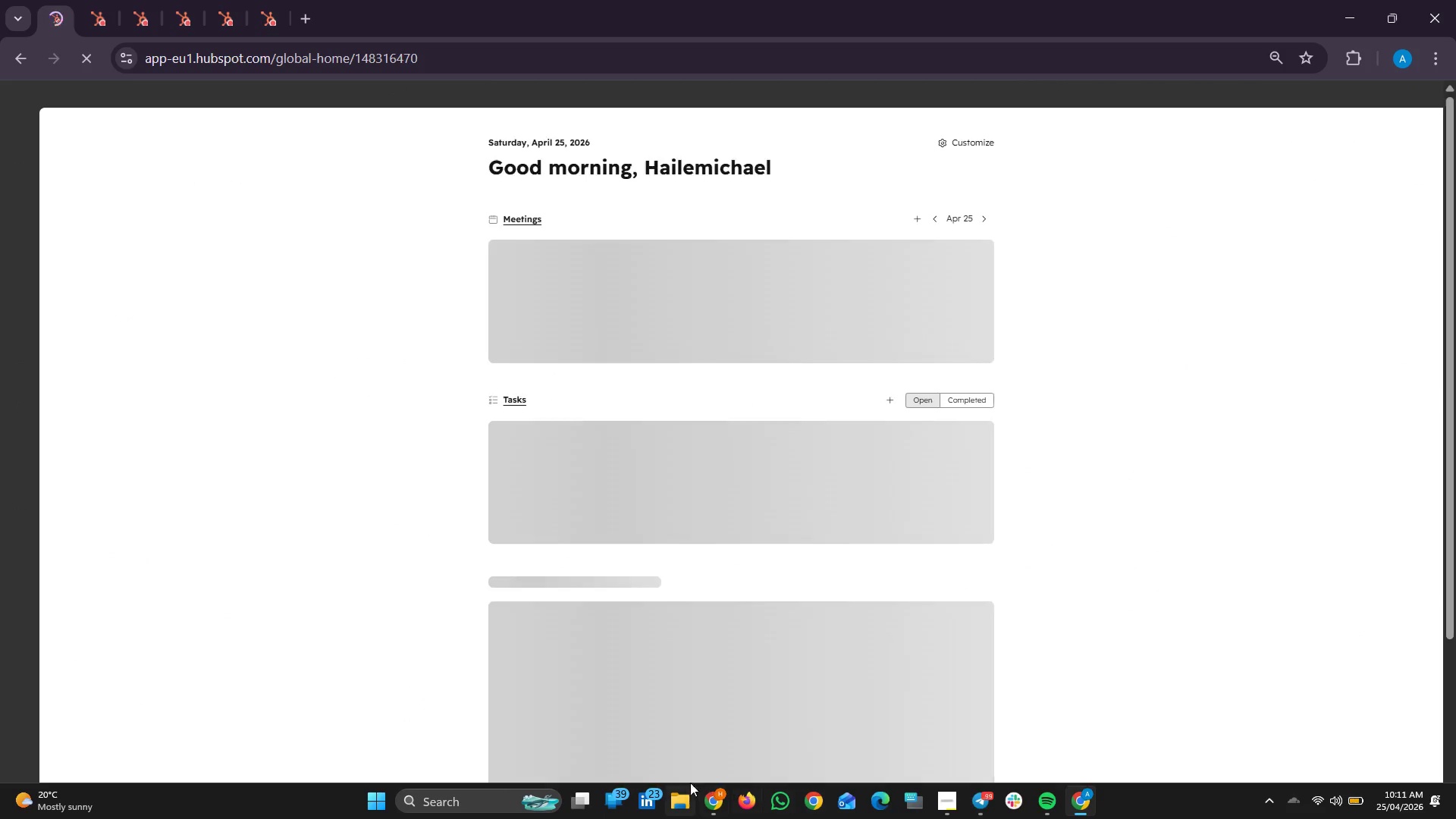 
left_click([688, 799])
 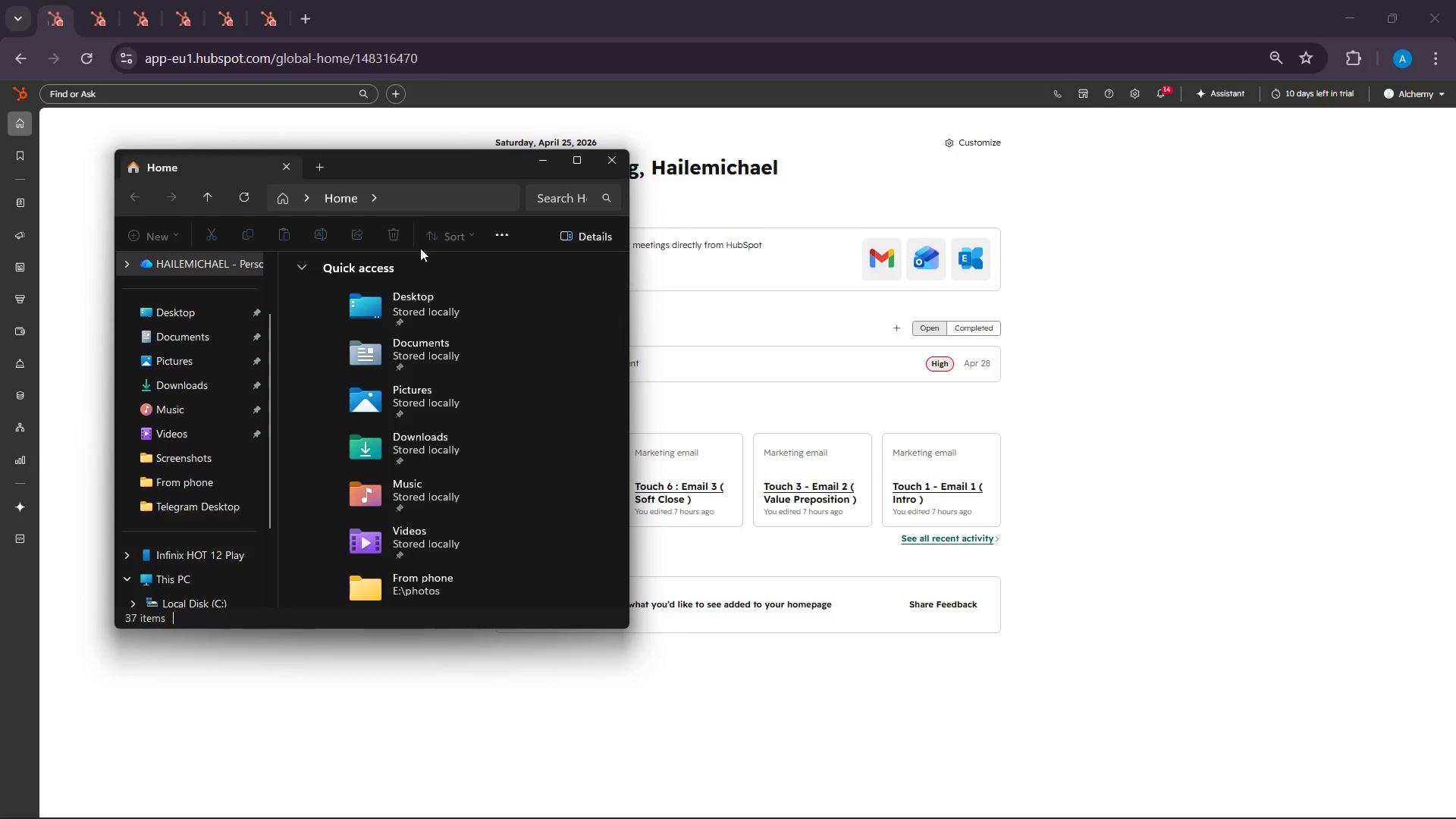 
wait(13.97)
 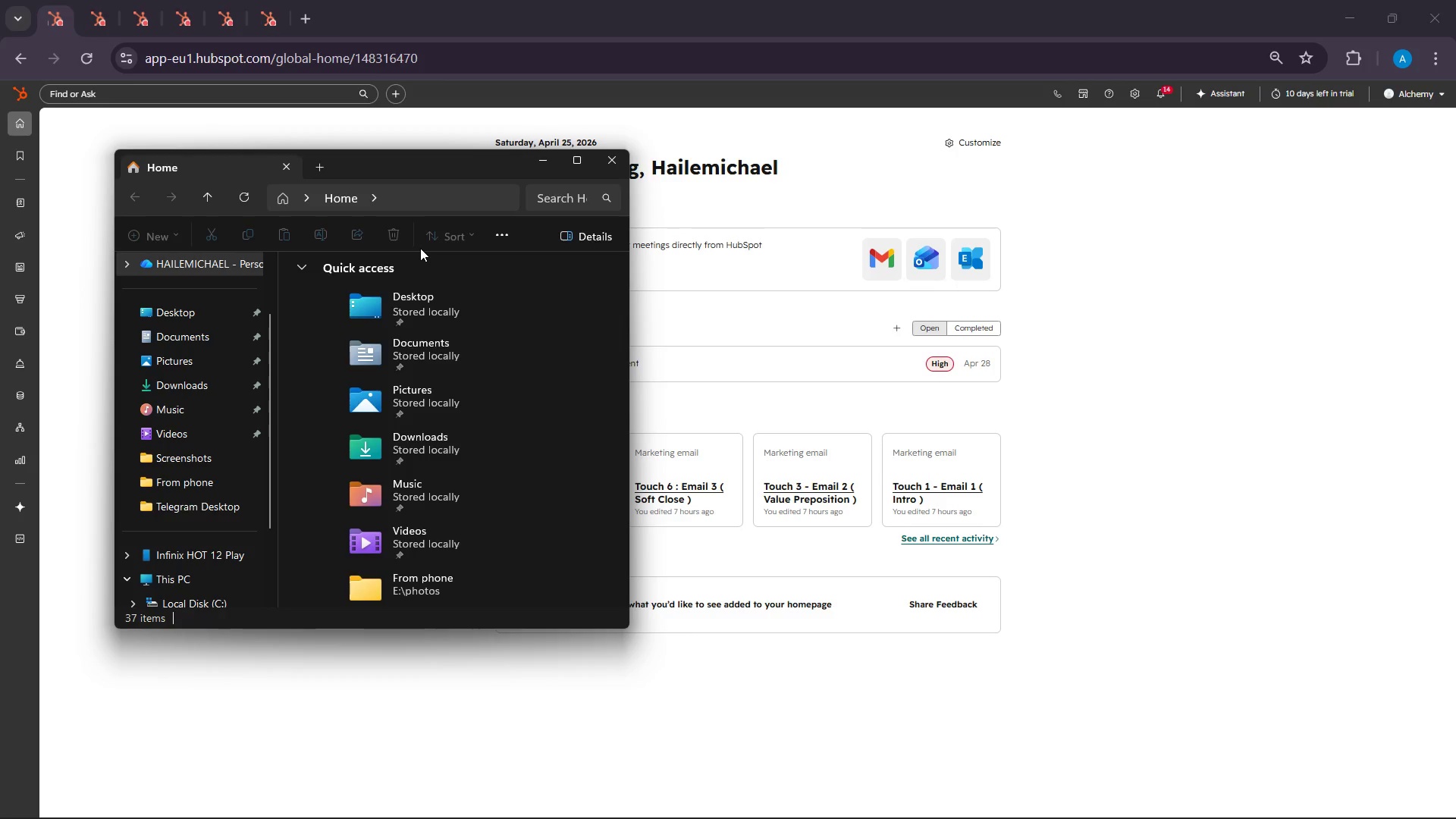 
scroll: coordinate [428, 428], scroll_direction: down, amount: 1.0
 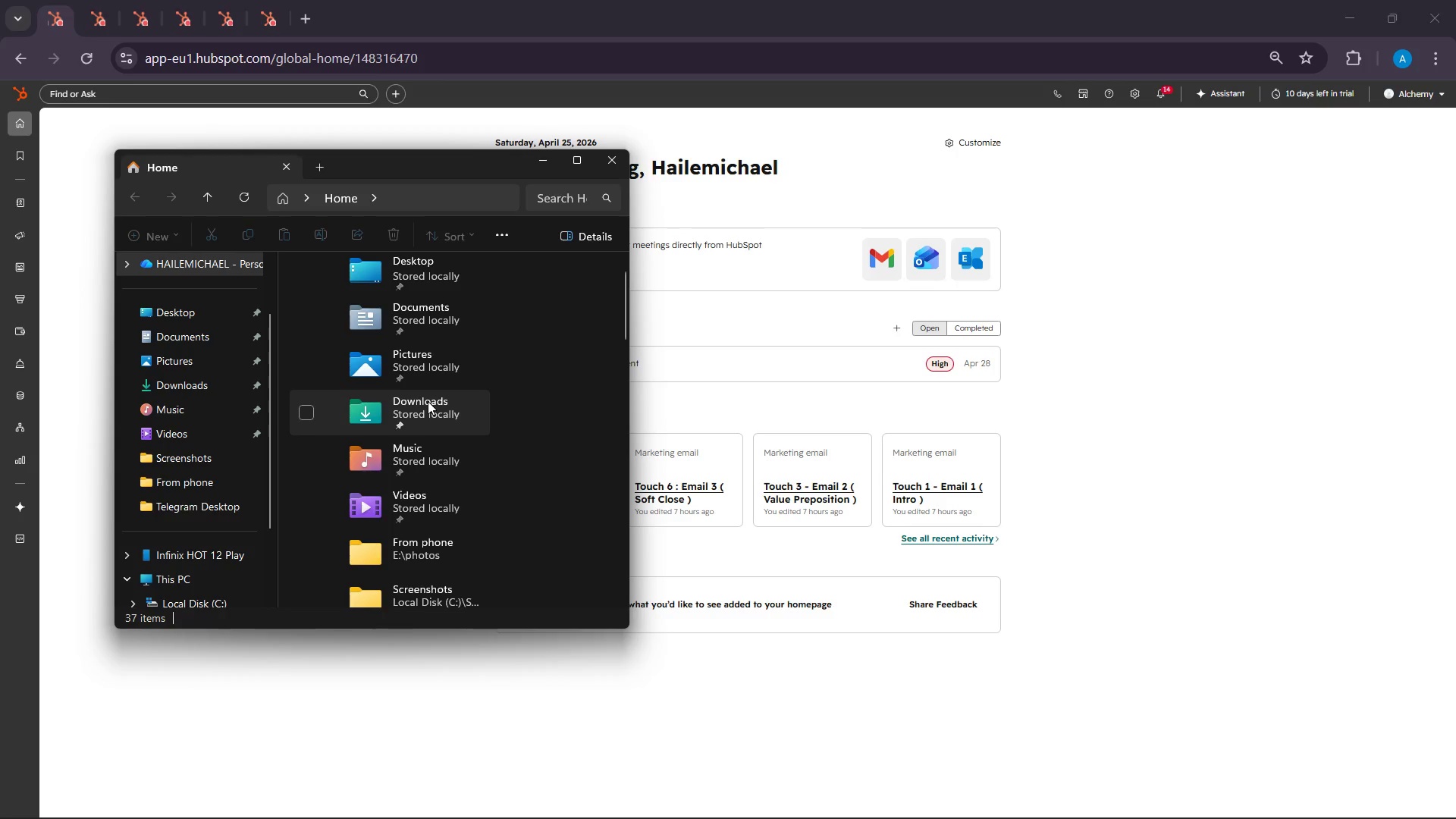 
double_click([428, 401])
 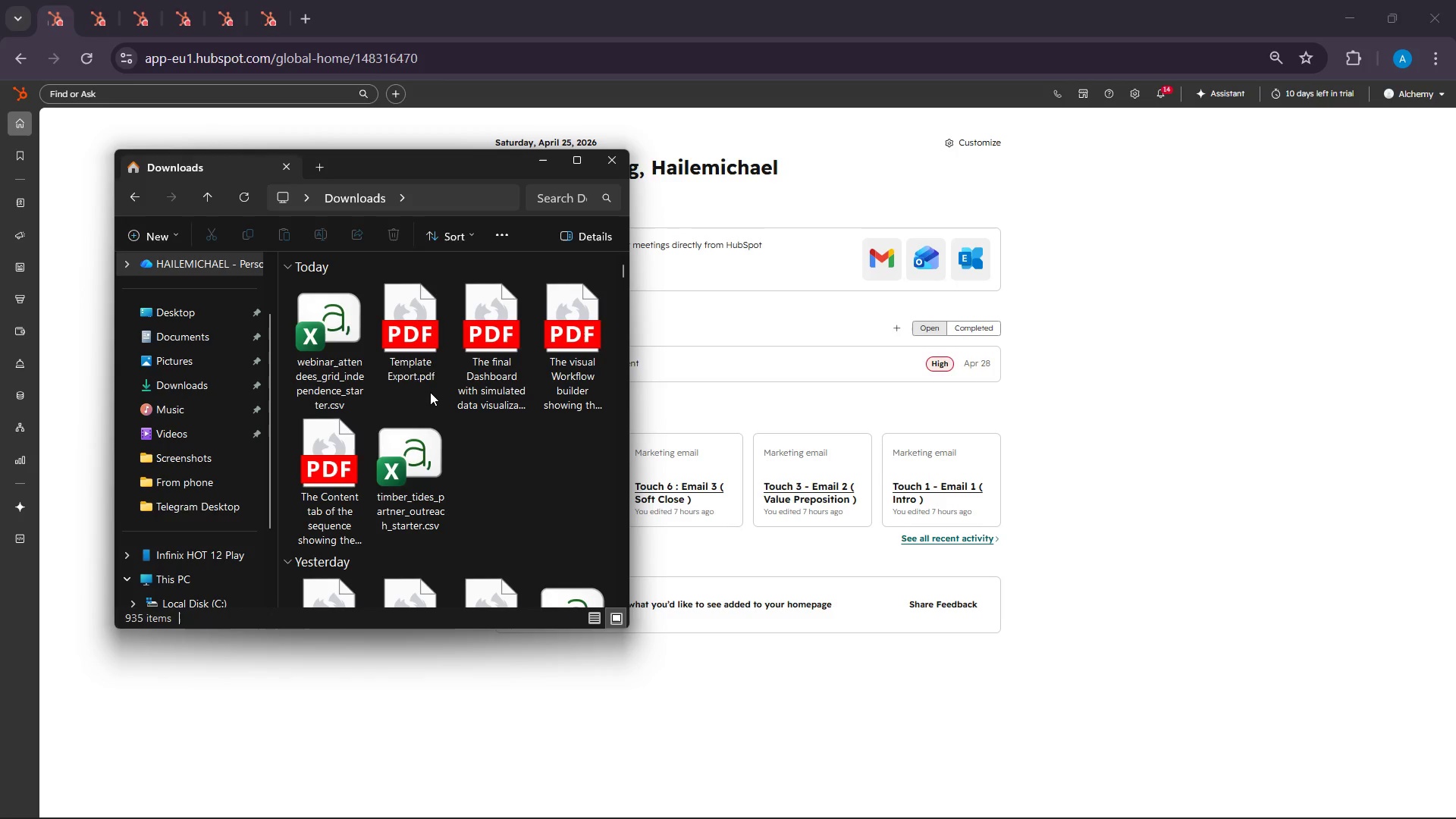 
wait(30.62)
 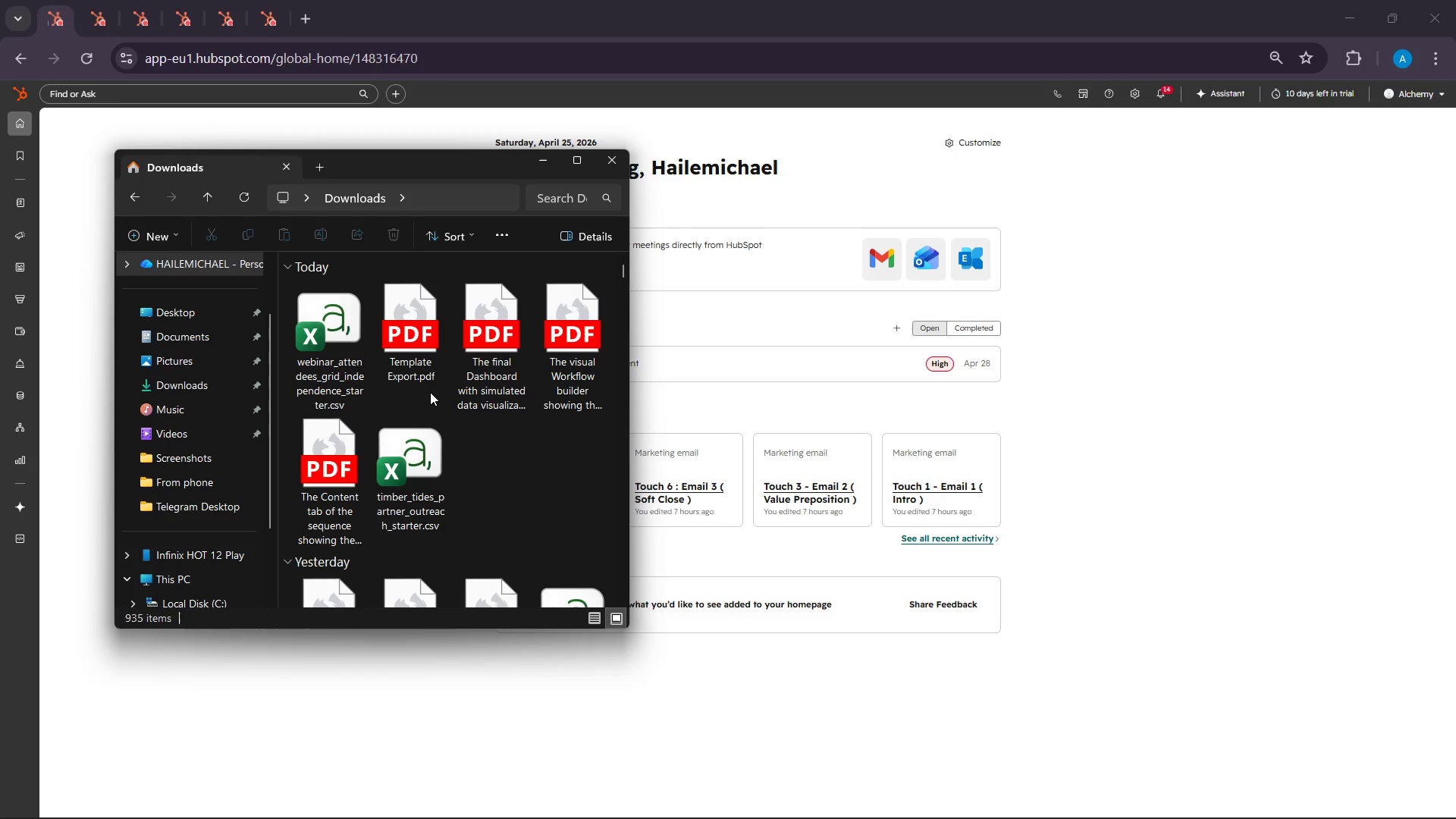 
double_click([312, 355])
 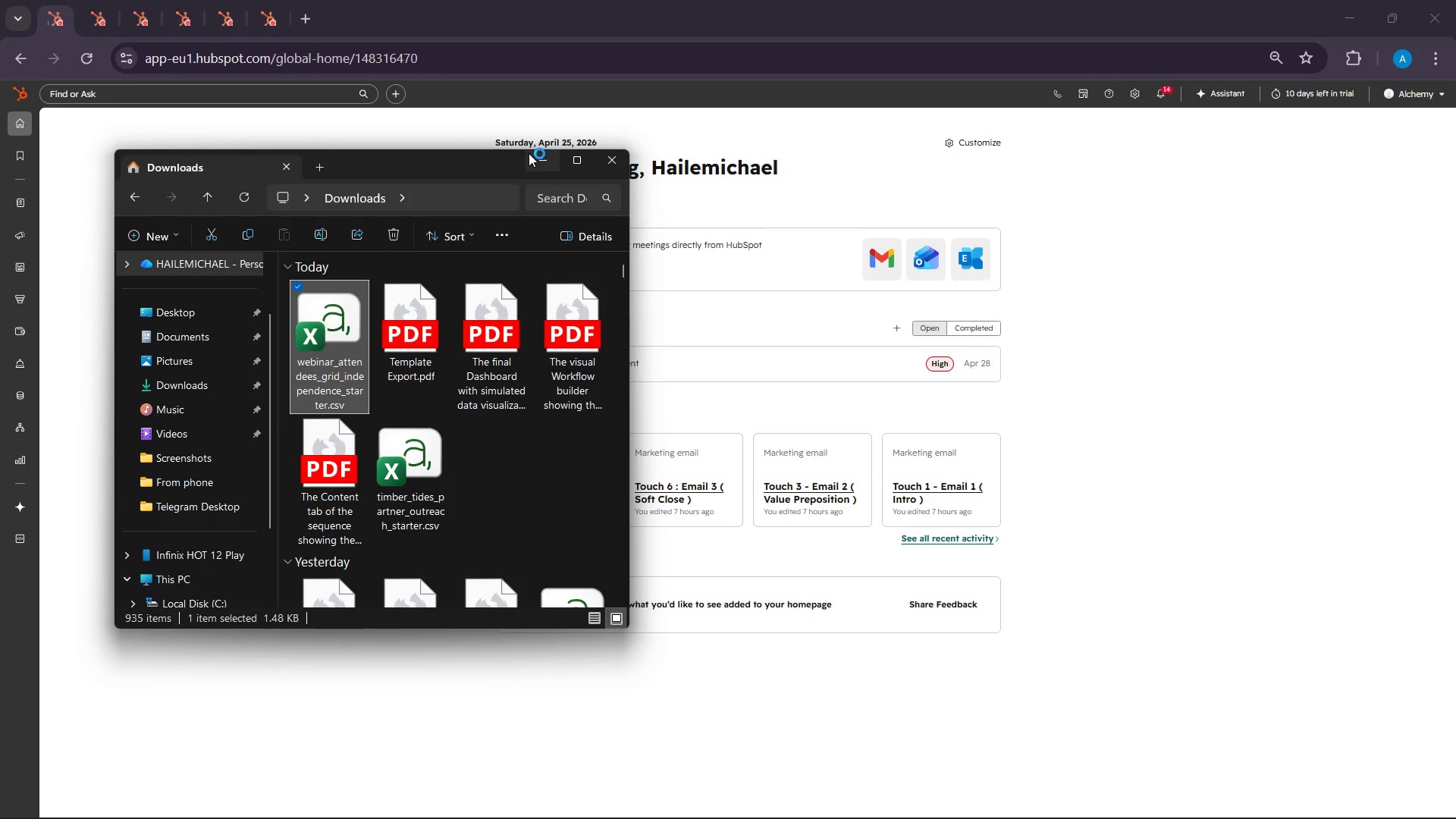 
left_click([541, 157])
 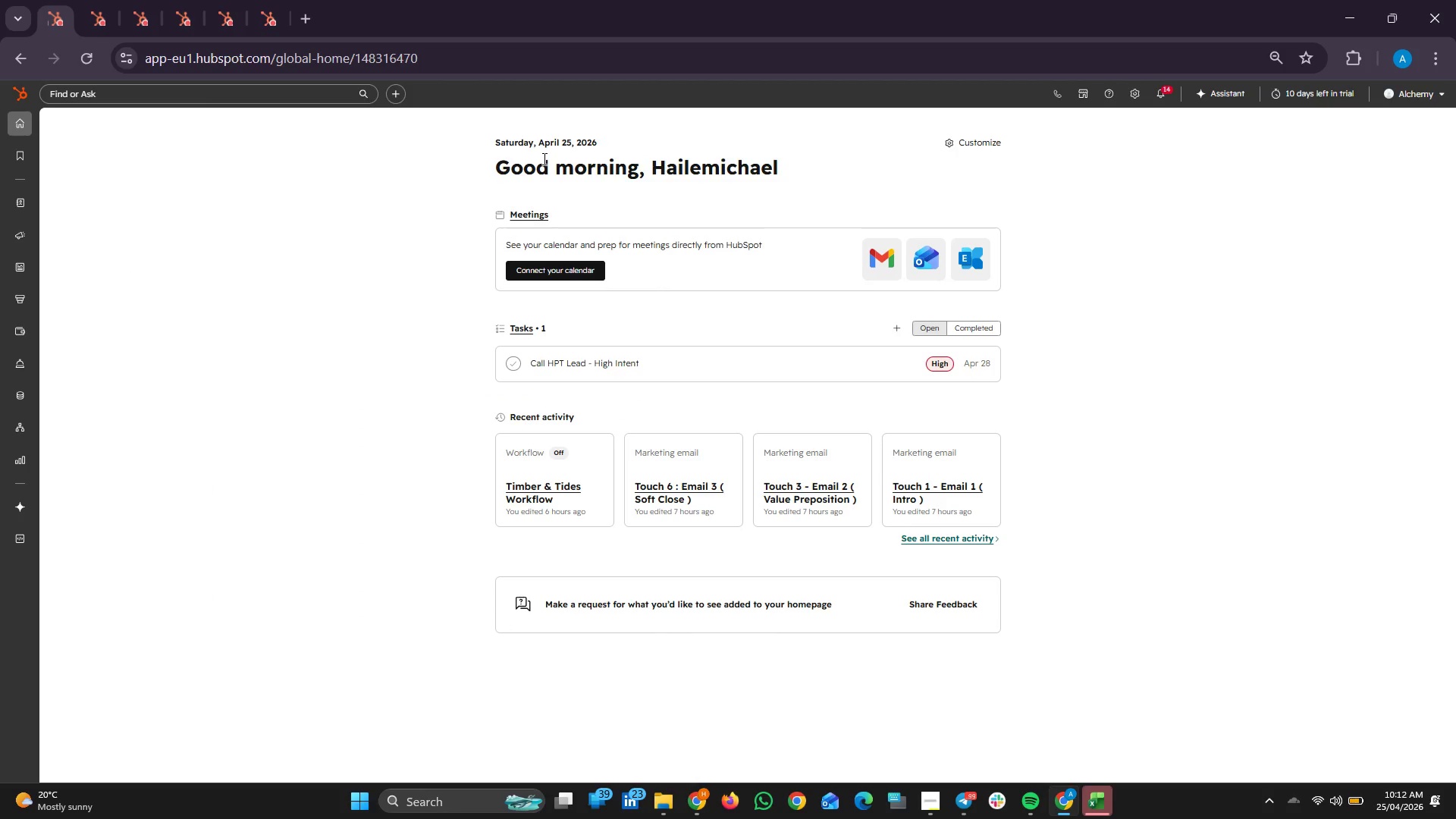 
wait(11.03)
 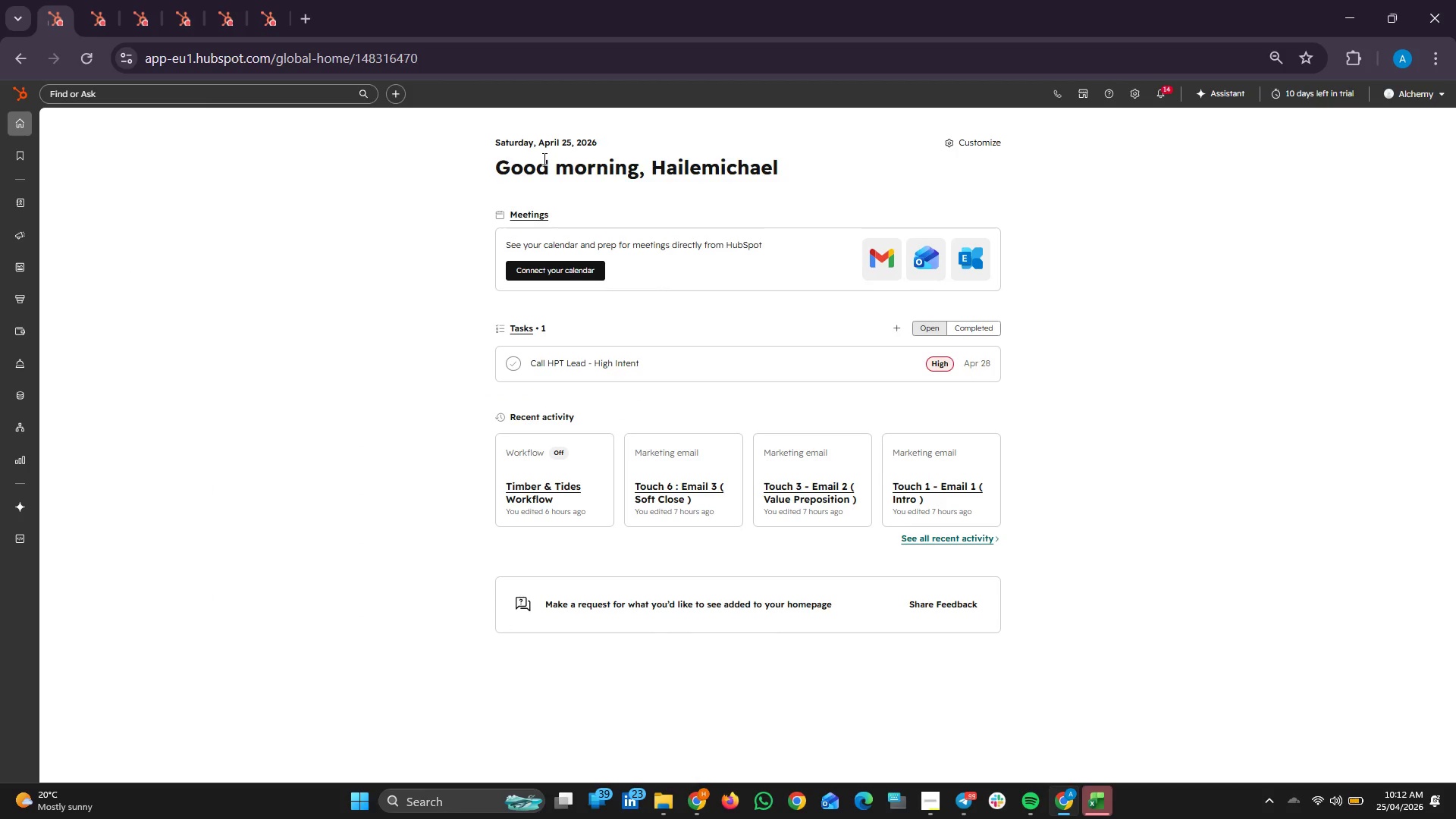 
left_click([1103, 808])
 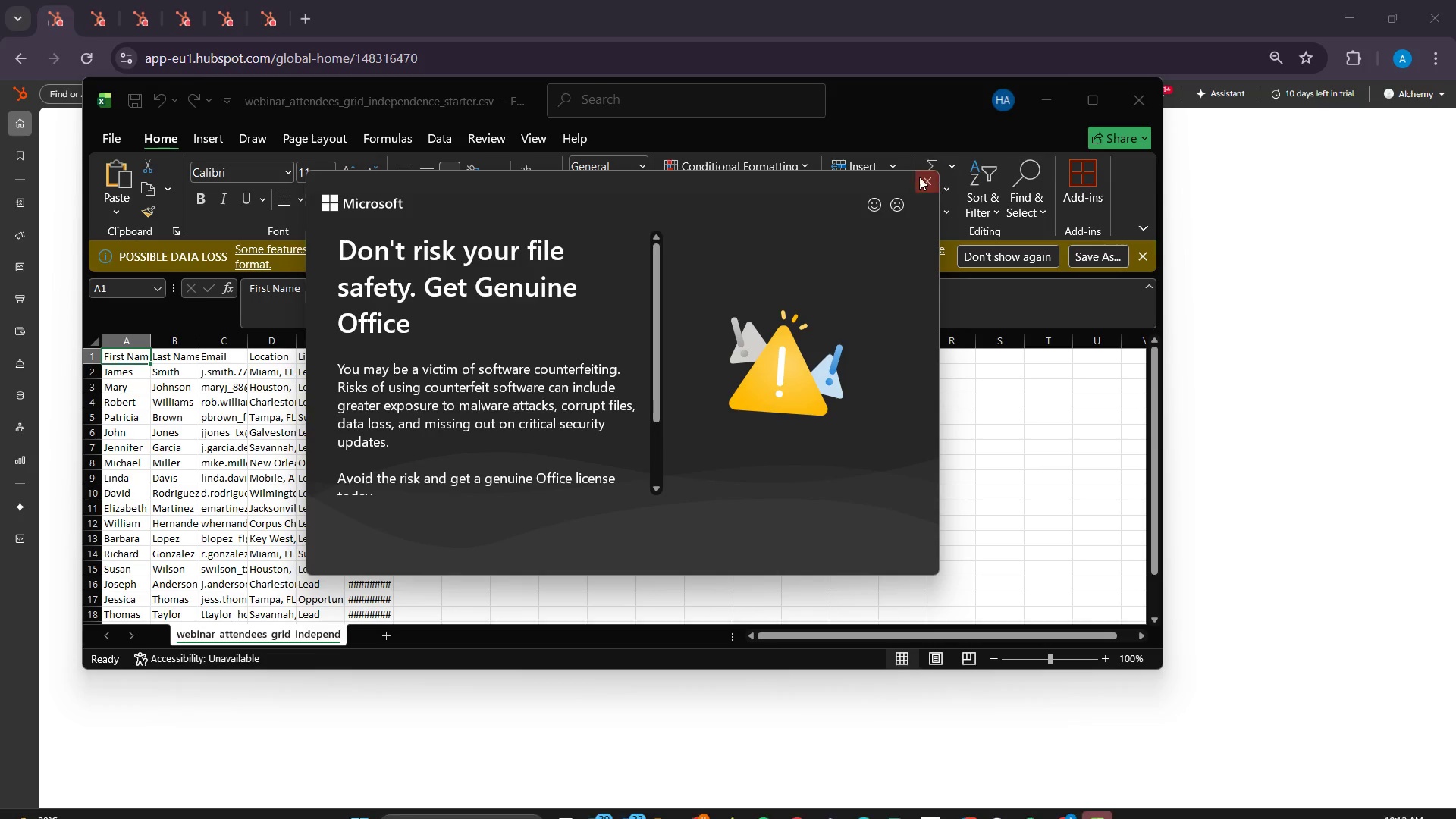 
left_click([918, 175])
 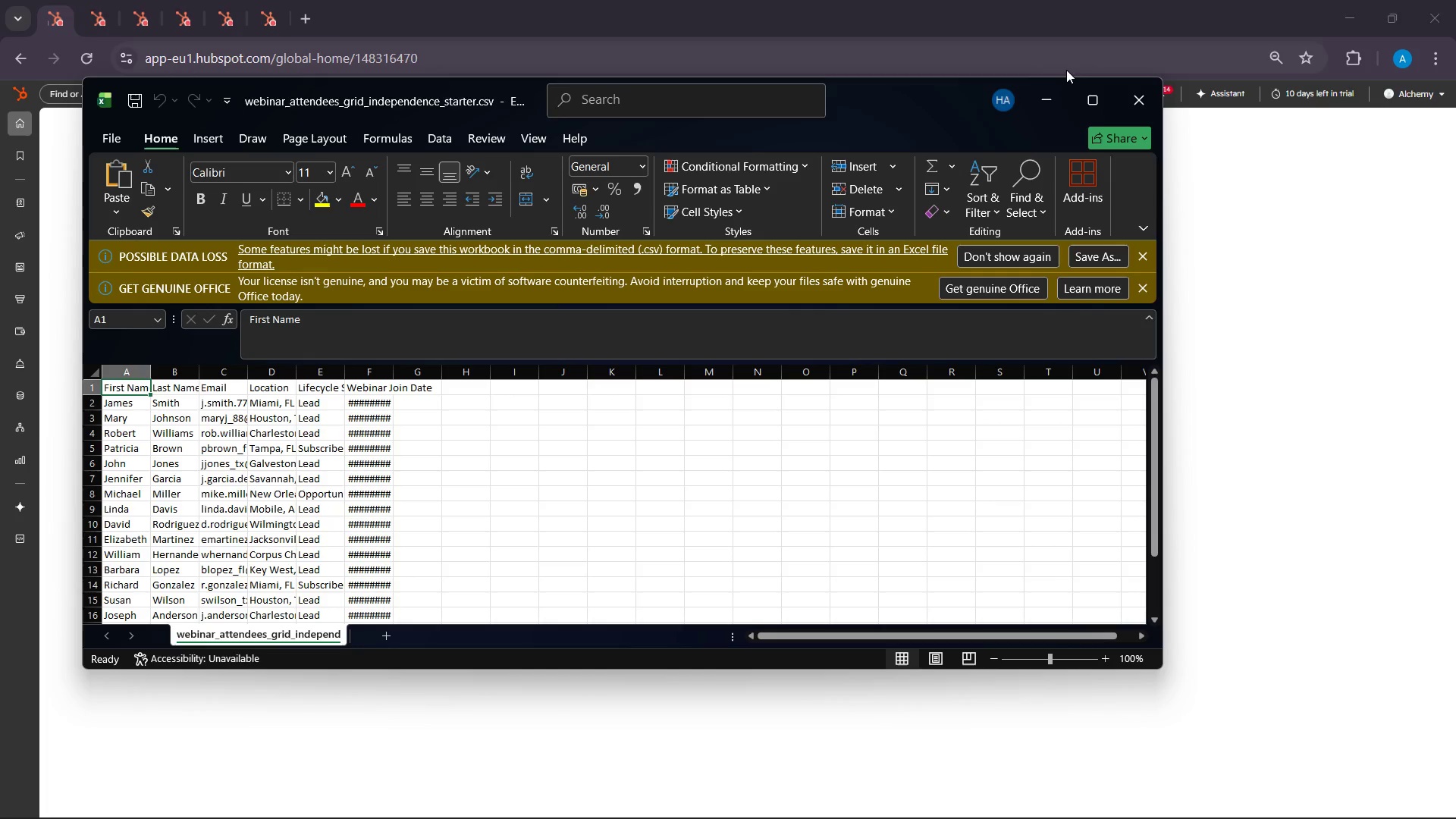 
left_click([1087, 91])
 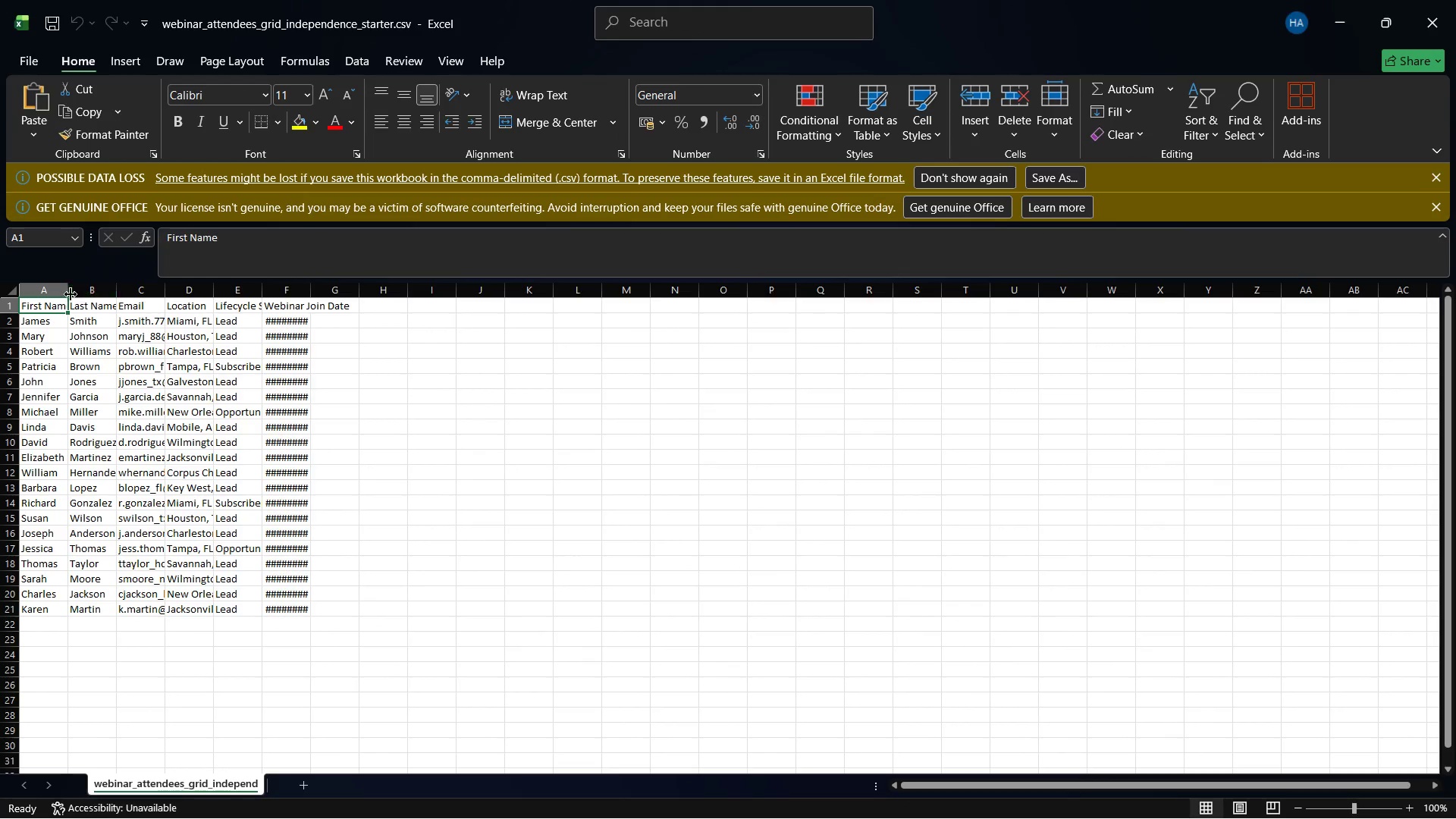 
left_click_drag(start_coordinate=[67, 293], to_coordinate=[111, 297])
 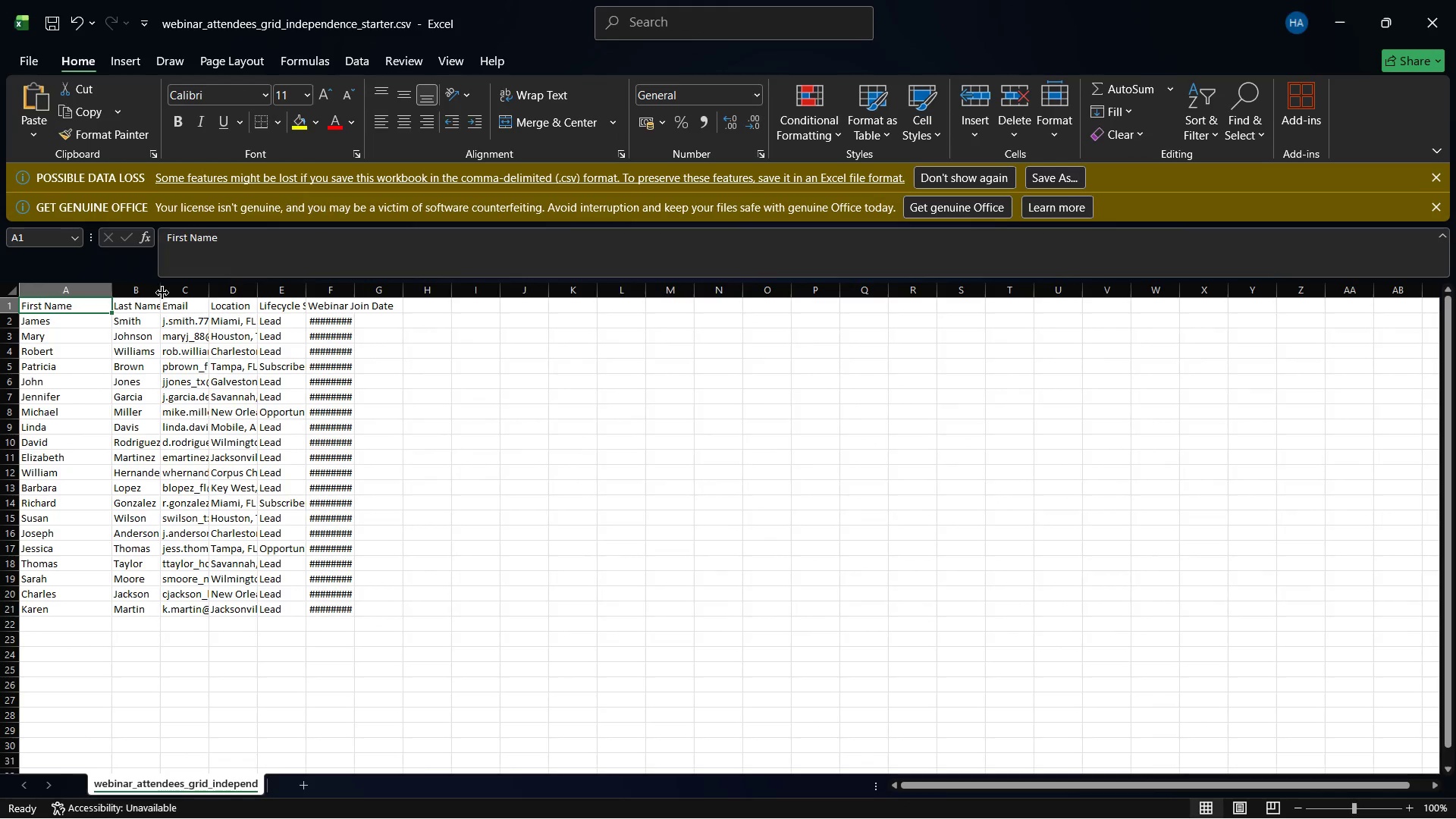 
left_click_drag(start_coordinate=[162, 293], to_coordinate=[231, 294])
 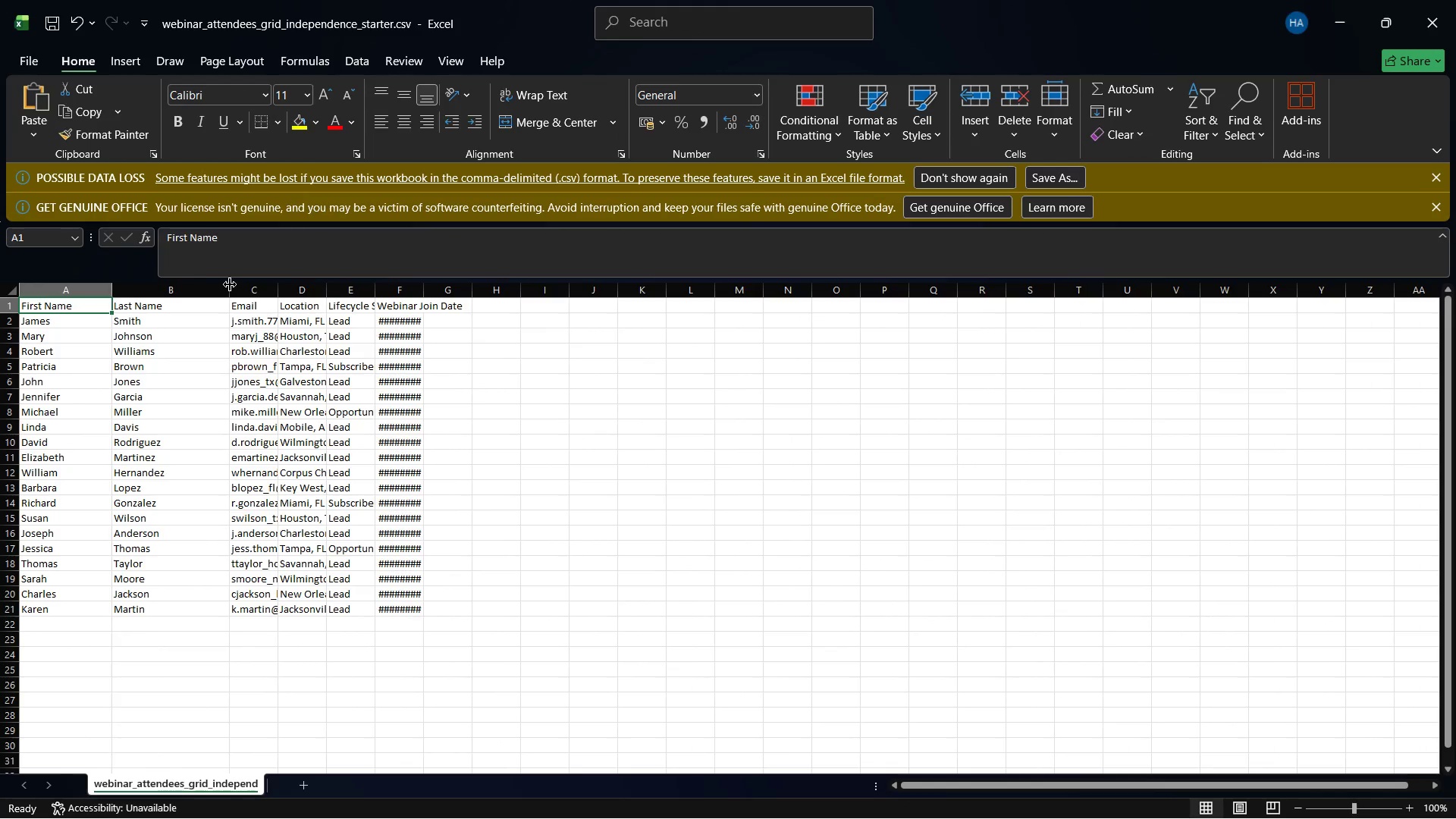 
left_click_drag(start_coordinate=[230, 284], to_coordinate=[208, 284])
 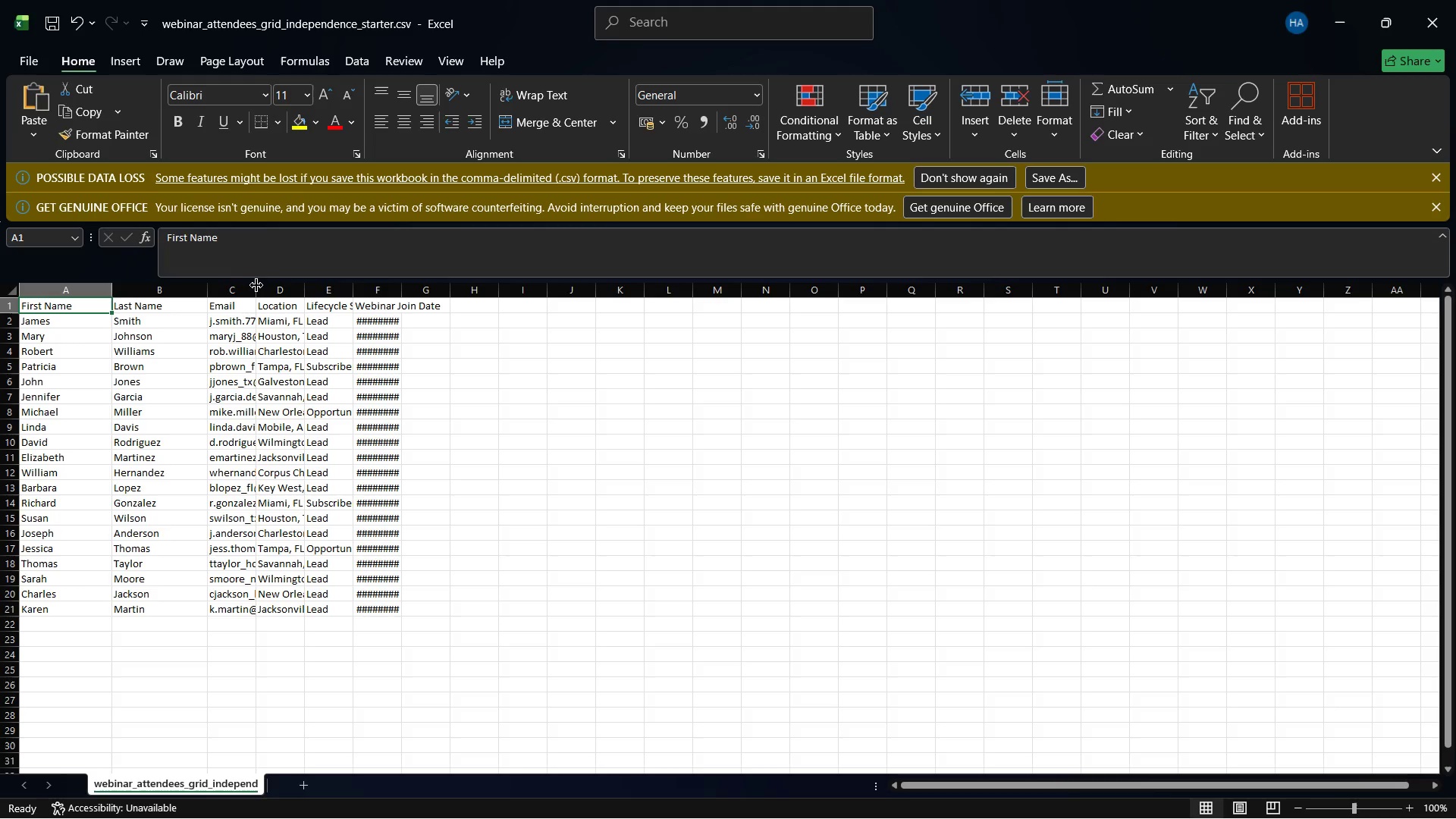 
left_click_drag(start_coordinate=[254, 285], to_coordinate=[318, 287])
 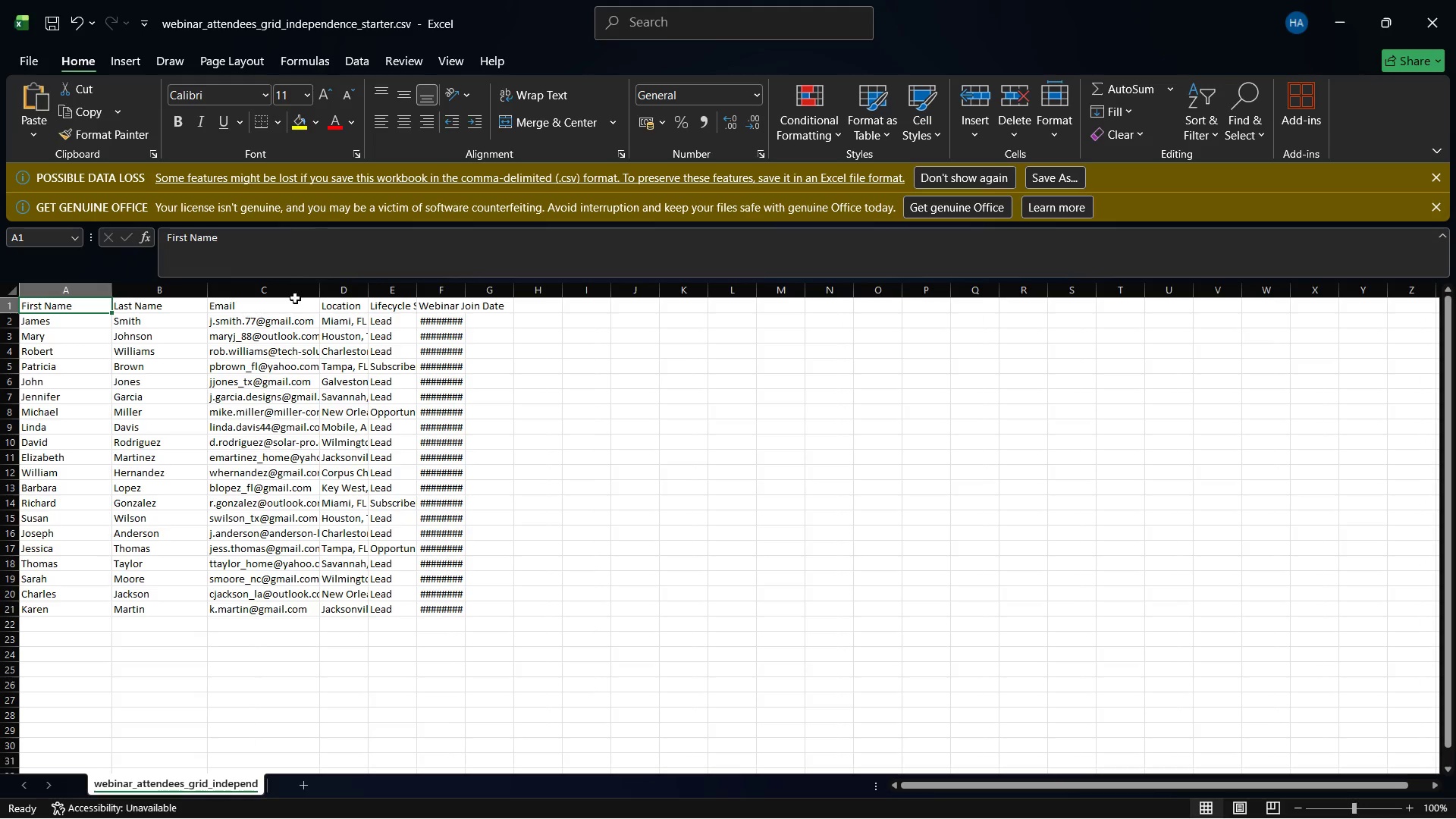 
left_click_drag(start_coordinate=[318, 286], to_coordinate=[366, 286])
 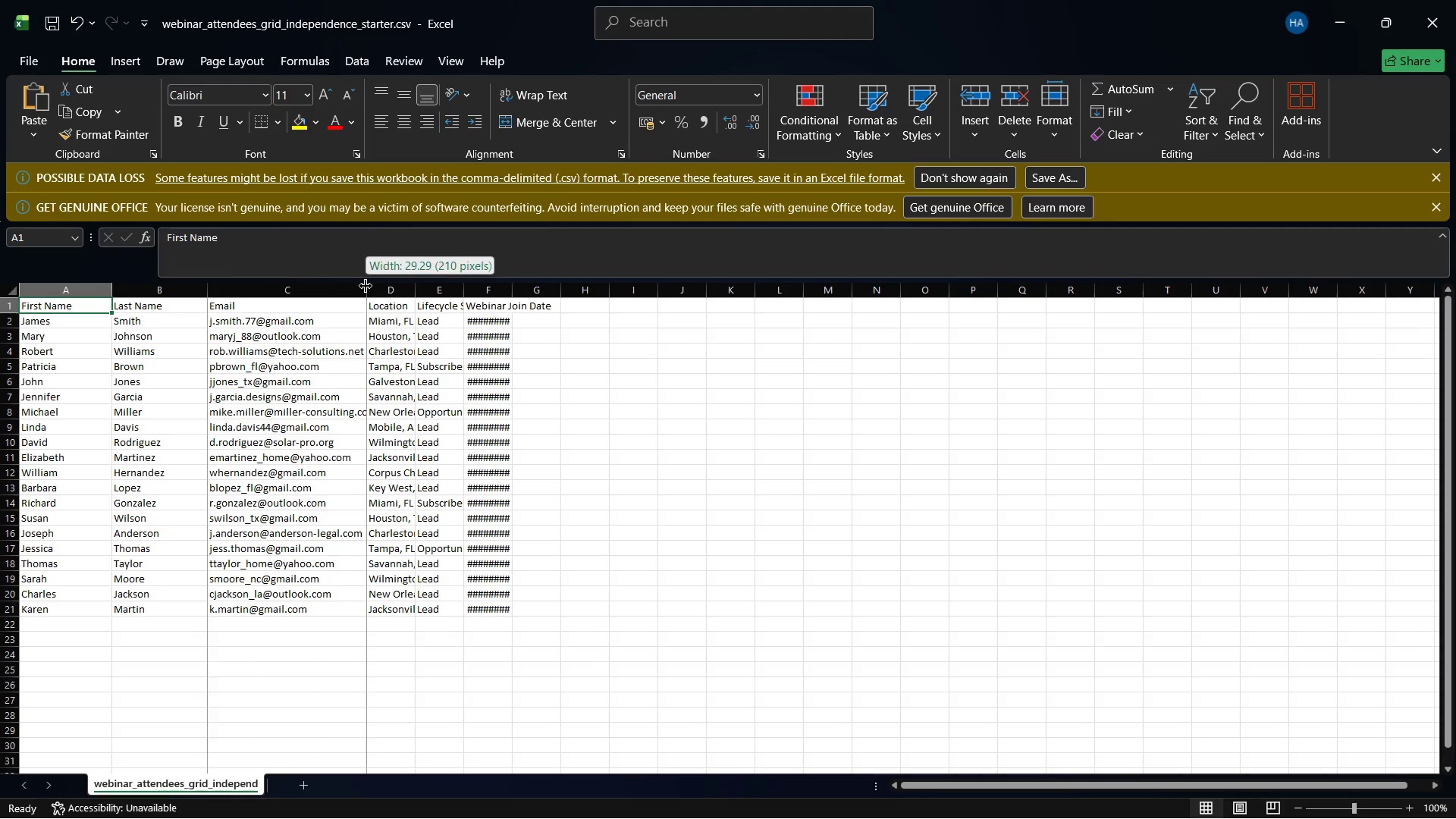 
left_click_drag(start_coordinate=[366, 286], to_coordinate=[387, 297])
 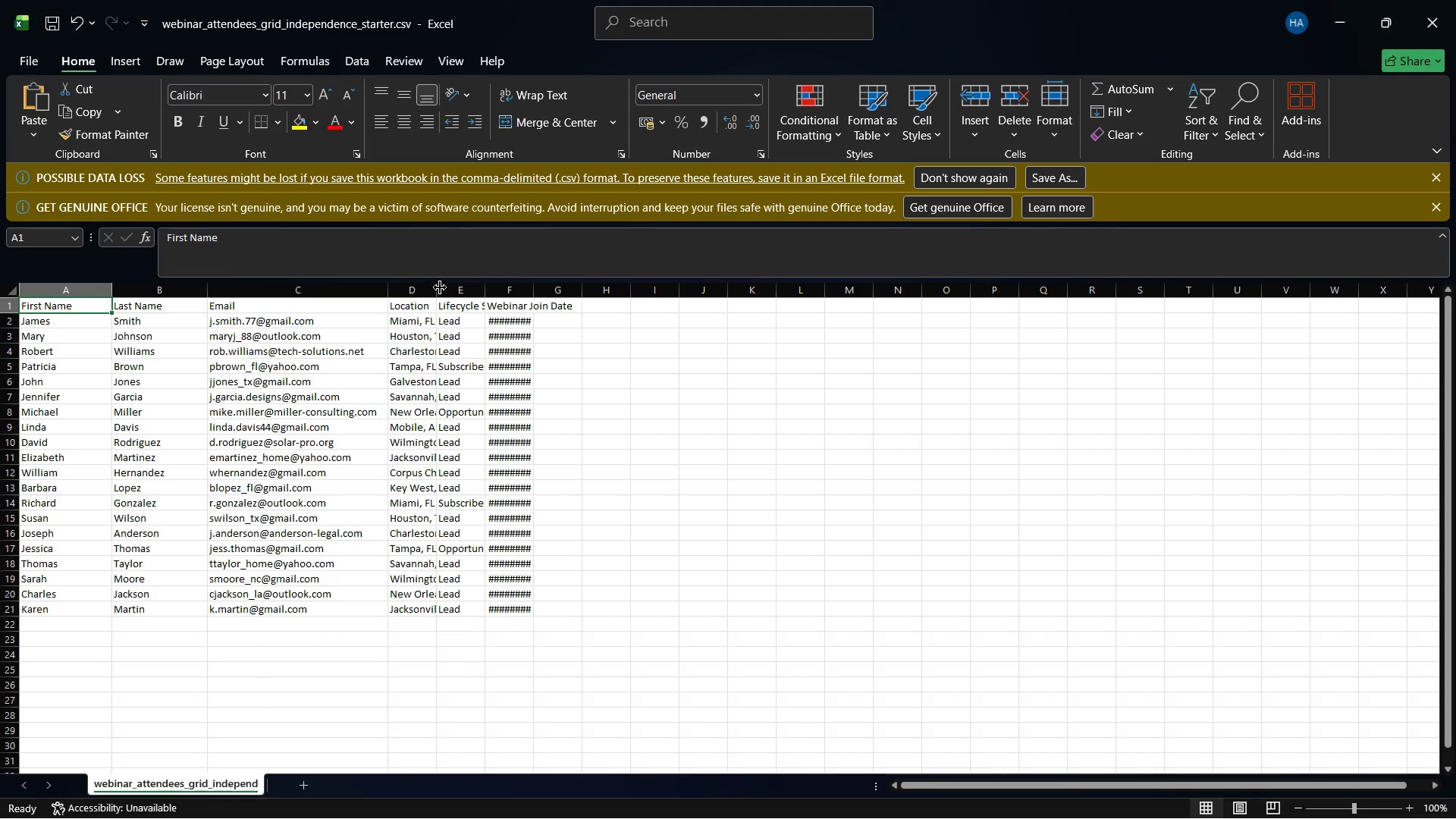 
left_click_drag(start_coordinate=[440, 287], to_coordinate=[480, 287])
 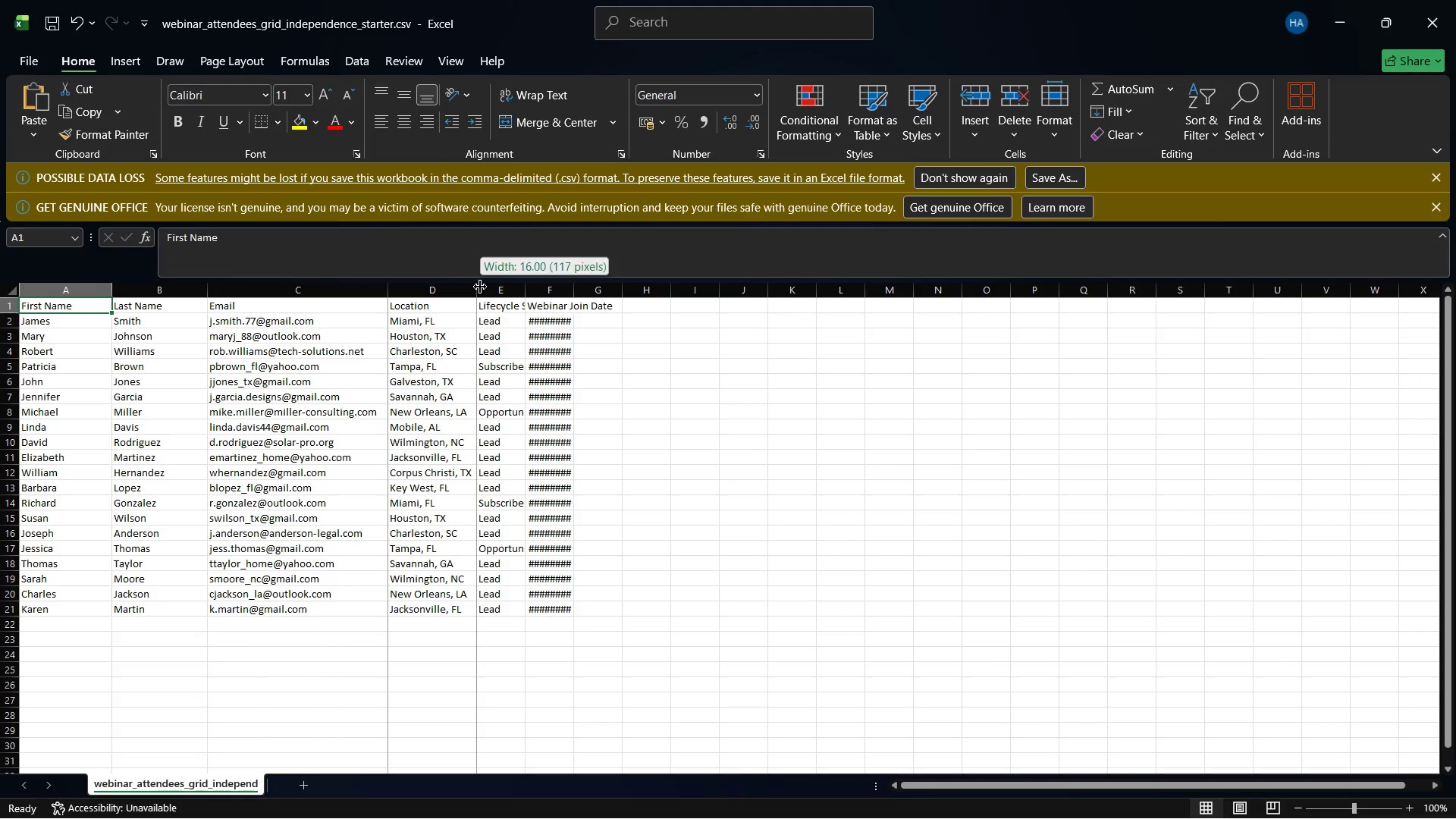 
left_click_drag(start_coordinate=[480, 287], to_coordinate=[532, 290])
 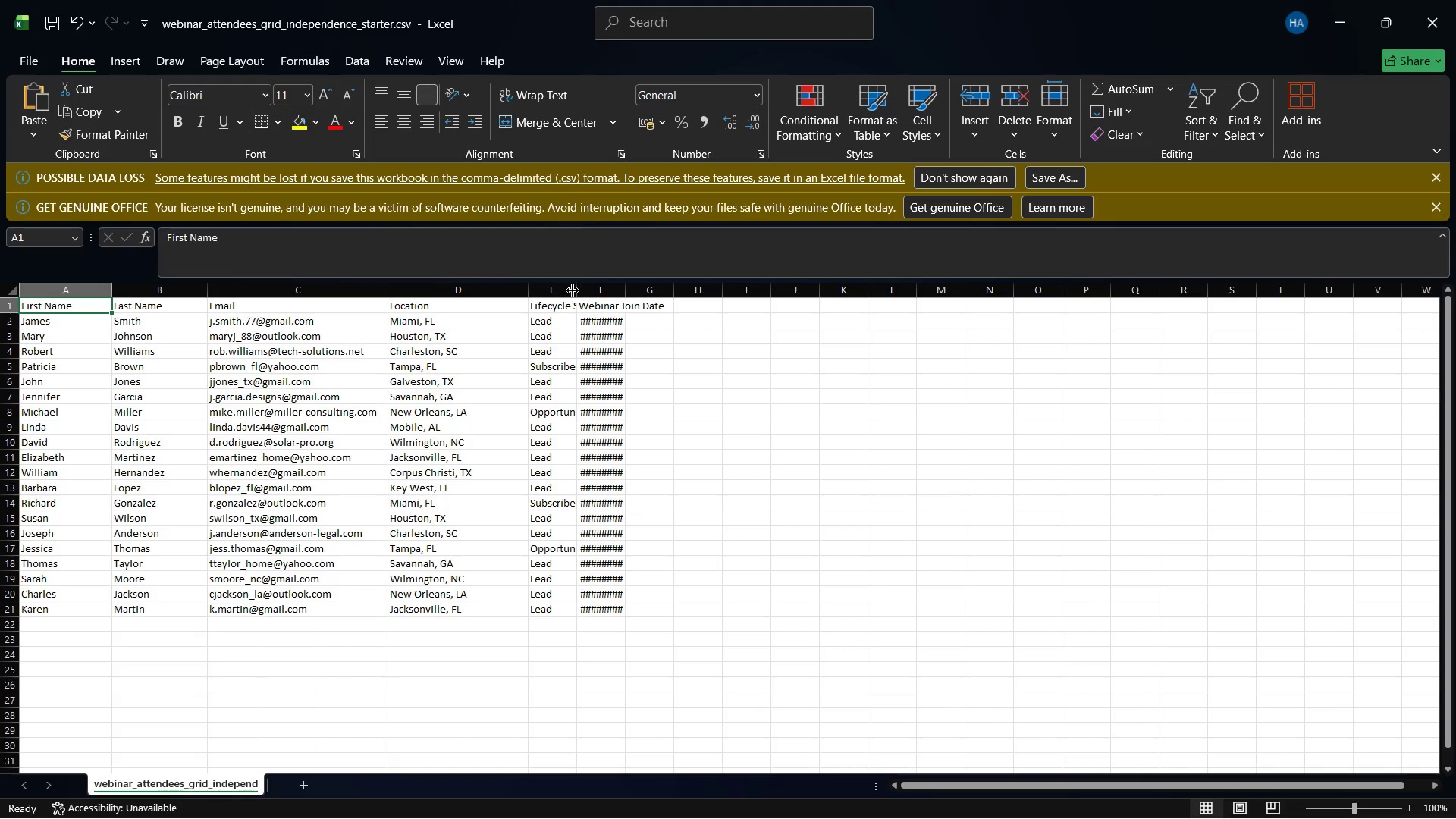 
left_click_drag(start_coordinate=[576, 284], to_coordinate=[617, 285])
 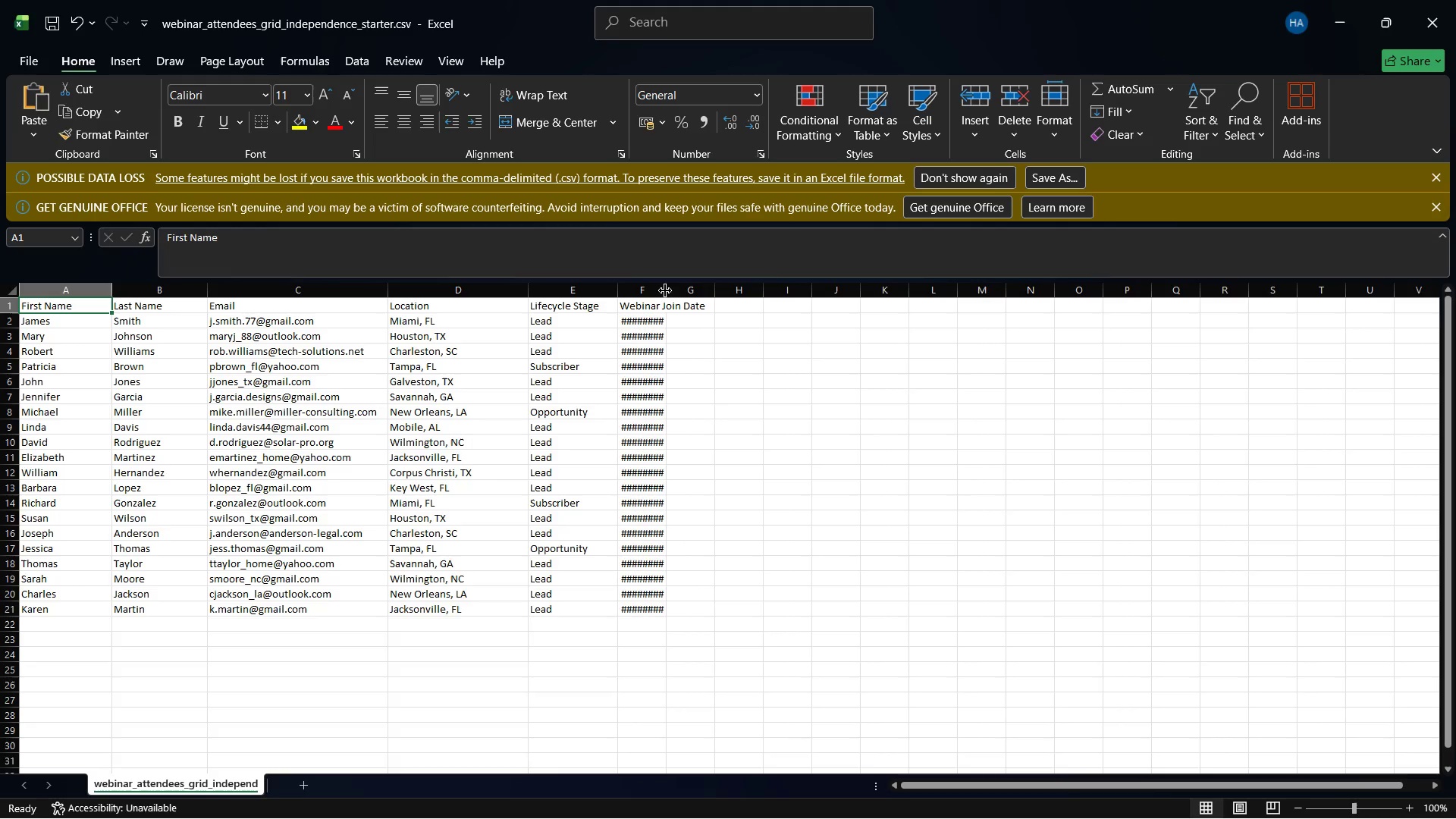 
left_click_drag(start_coordinate=[667, 287], to_coordinate=[742, 286])
 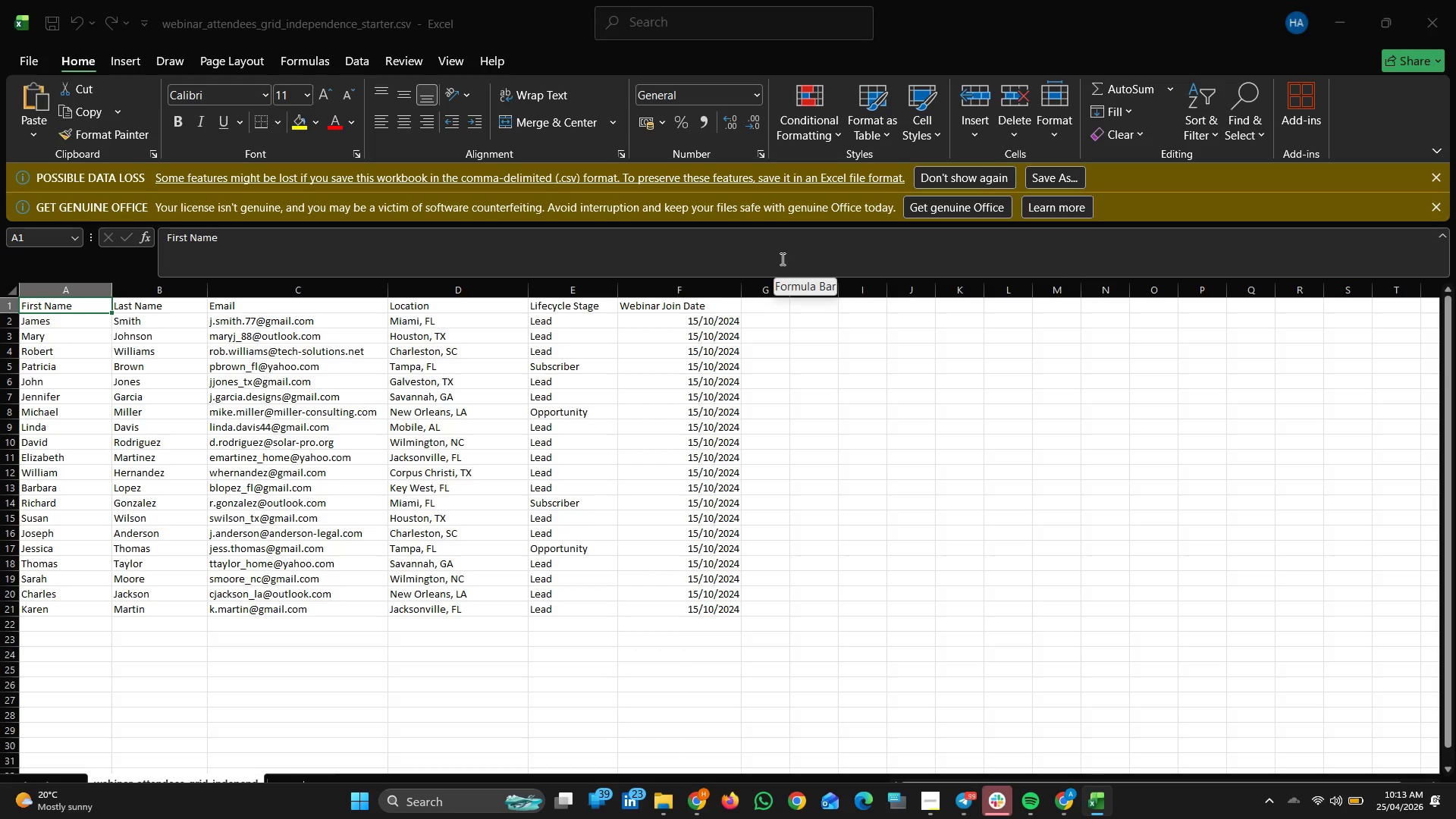 
wait(55.83)
 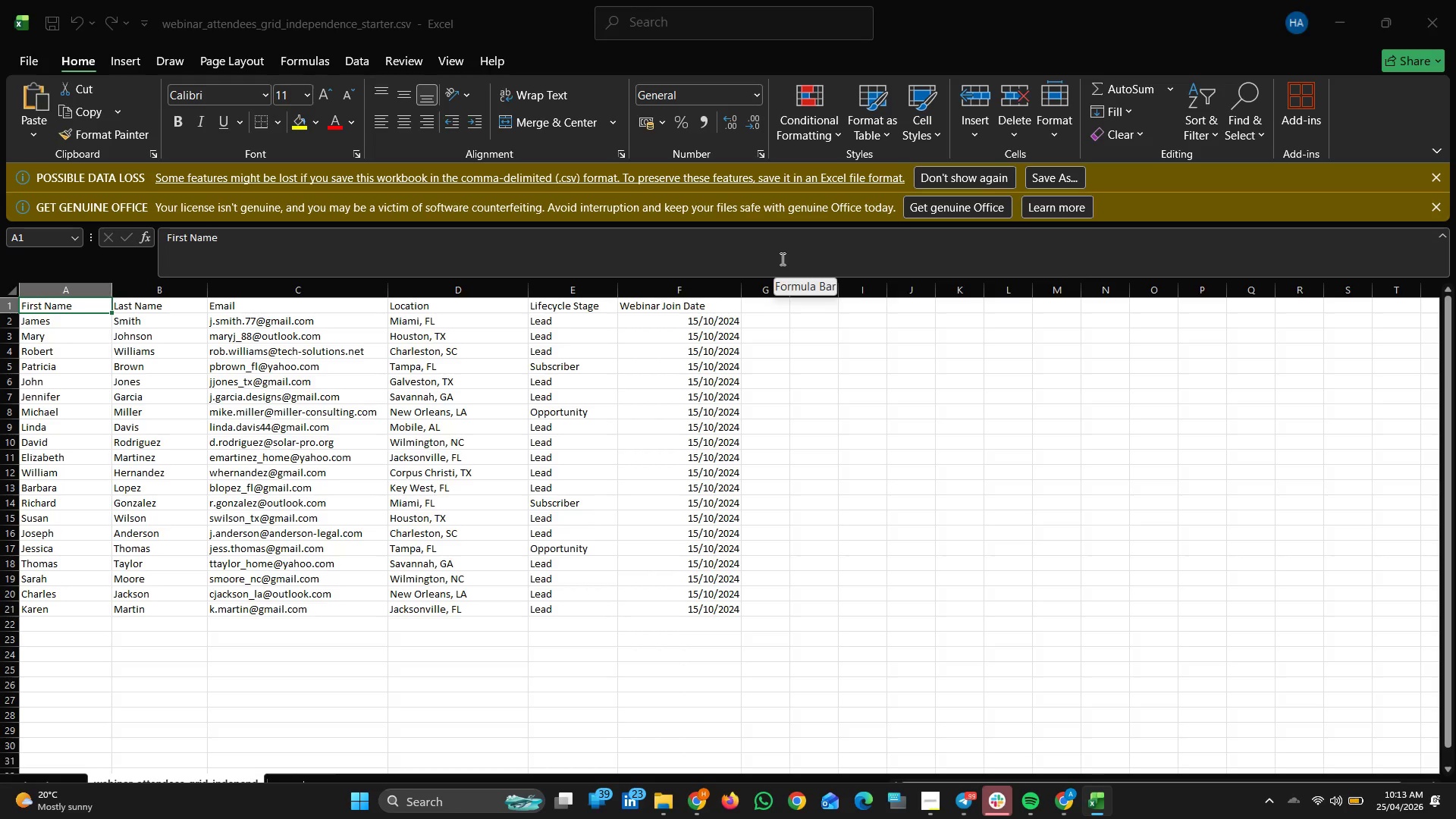 
left_click([1265, 797])
 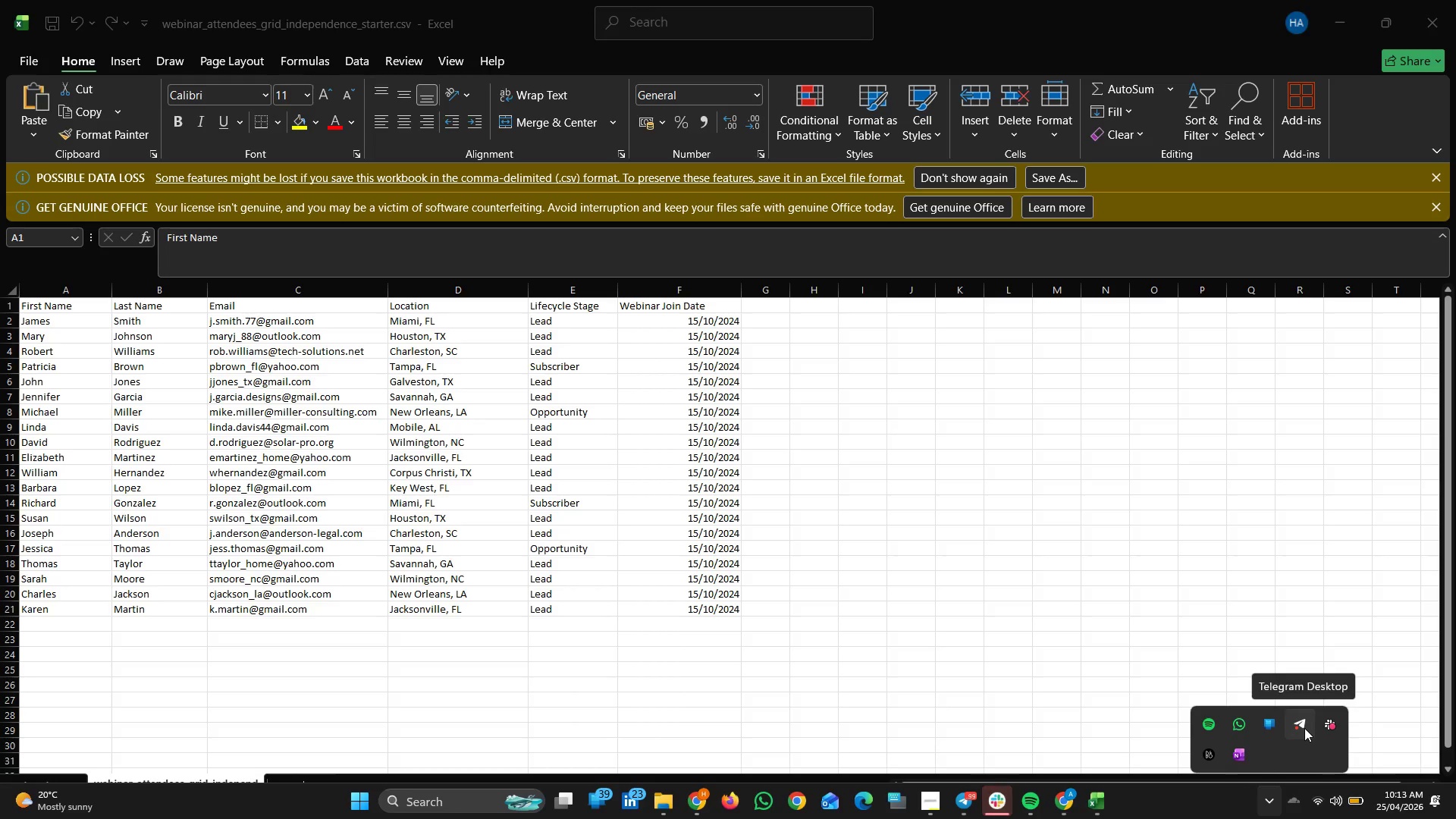 
right_click([1304, 728])
 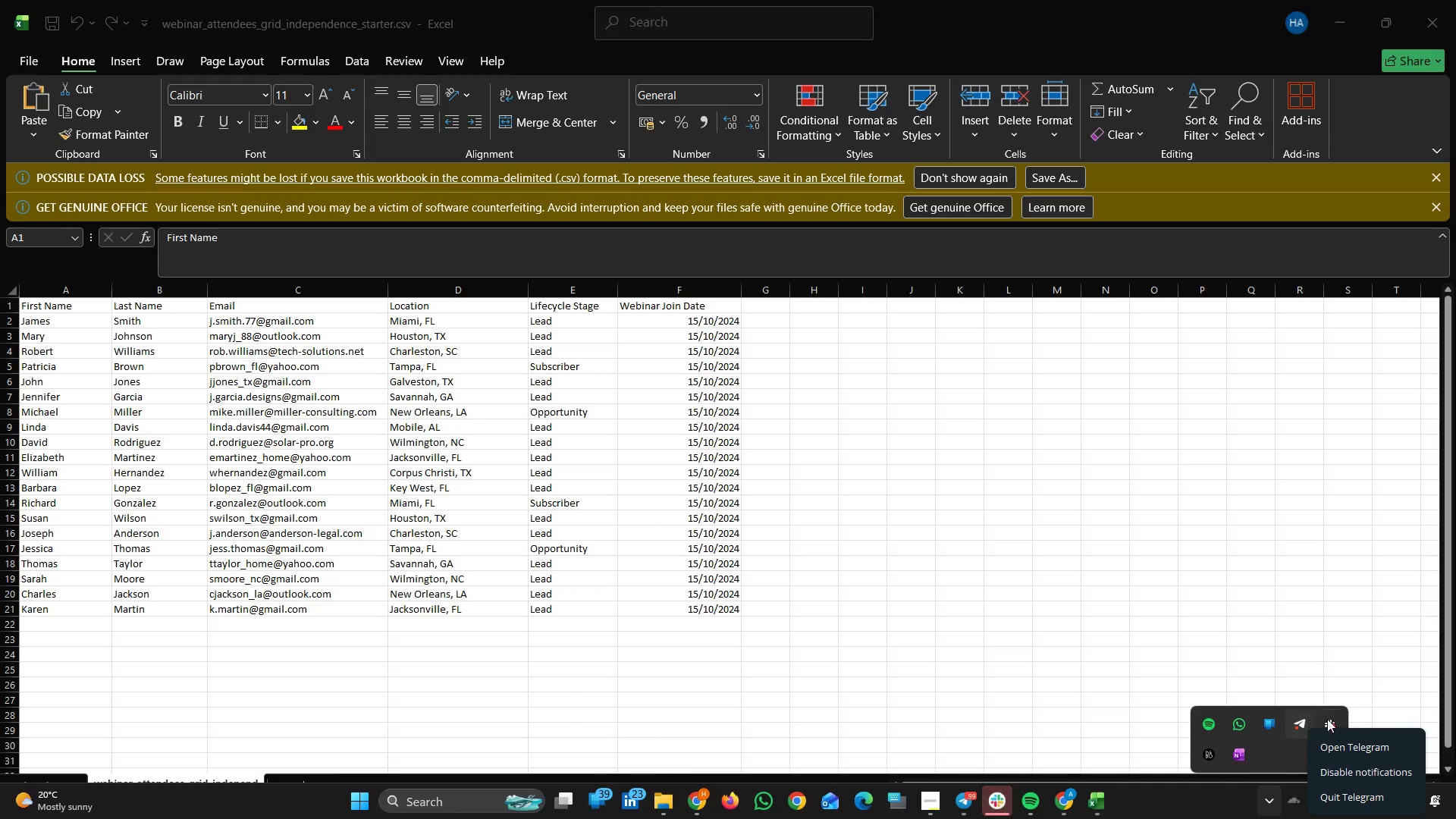 
right_click([1328, 718])
 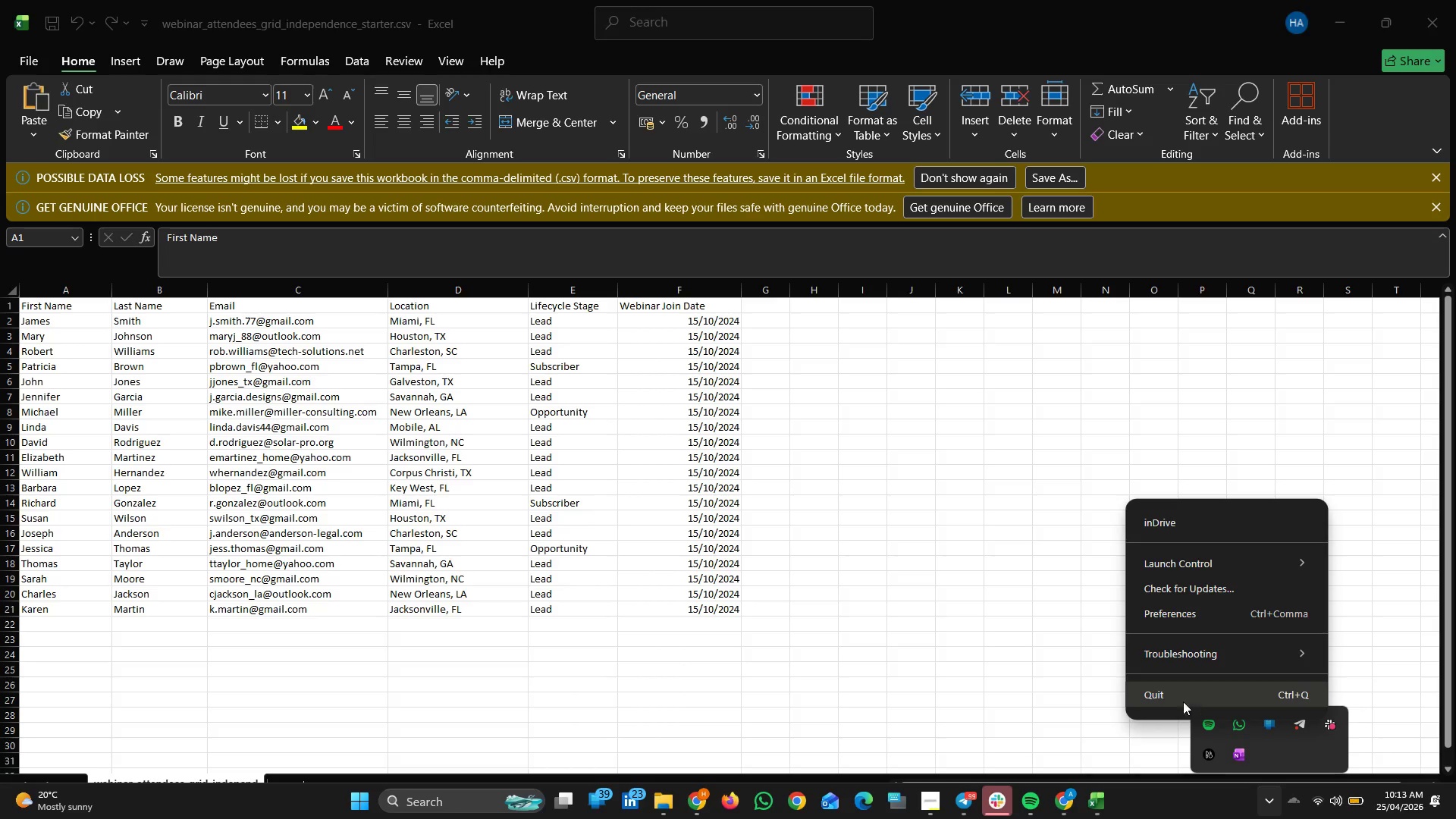 
left_click([1134, 701])
 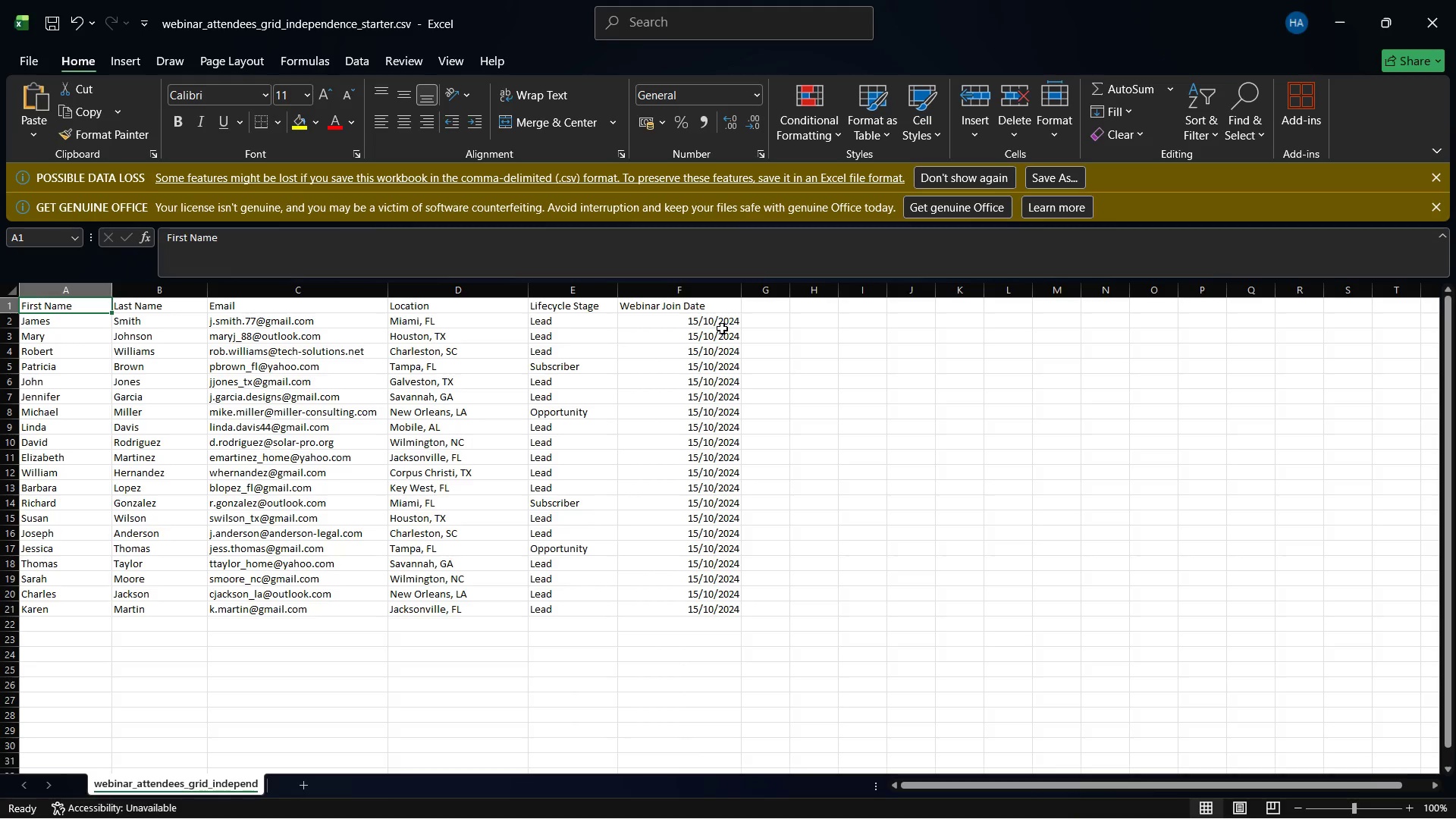 
wait(61.39)
 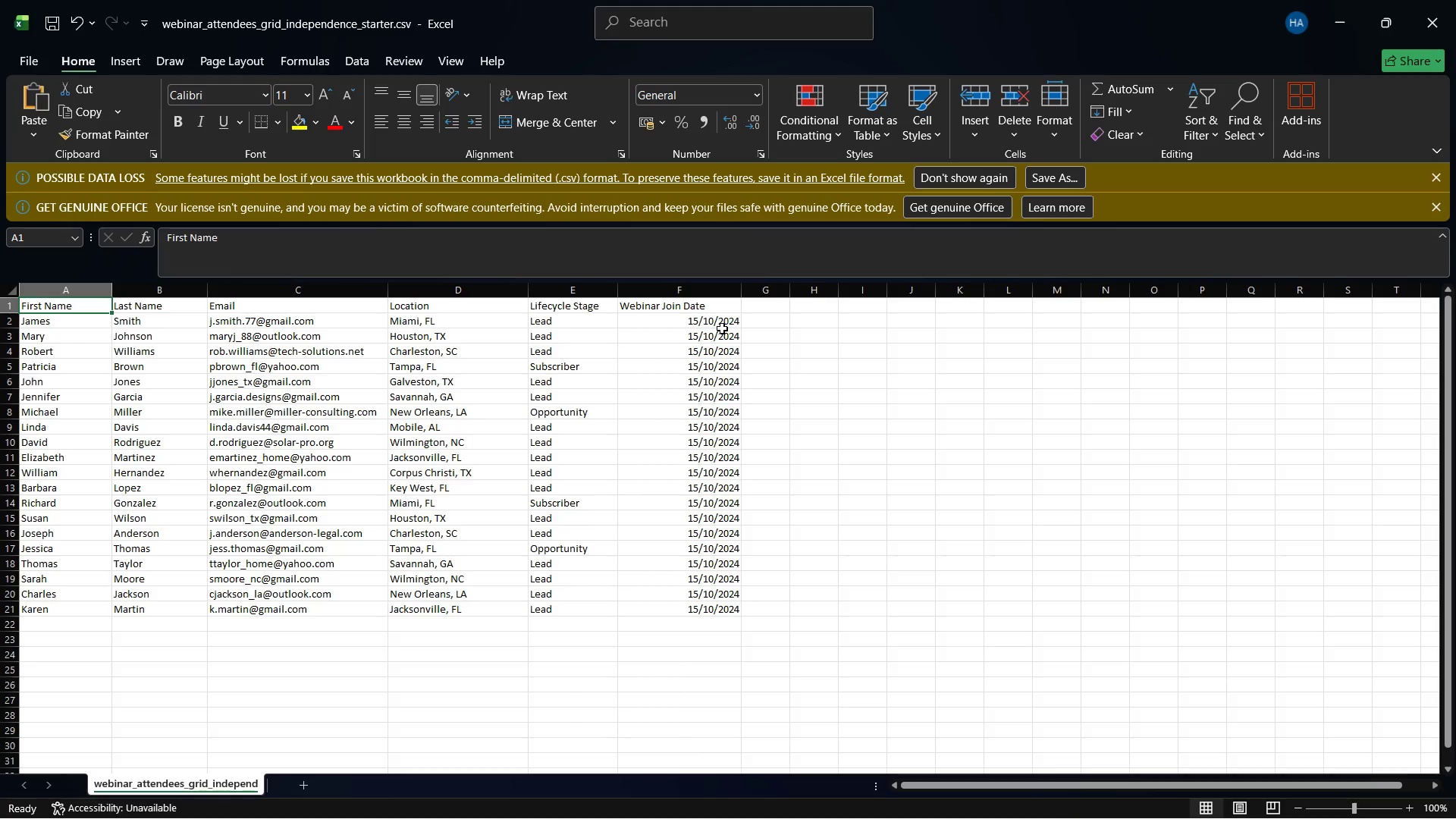 
left_click([1334, 816])
 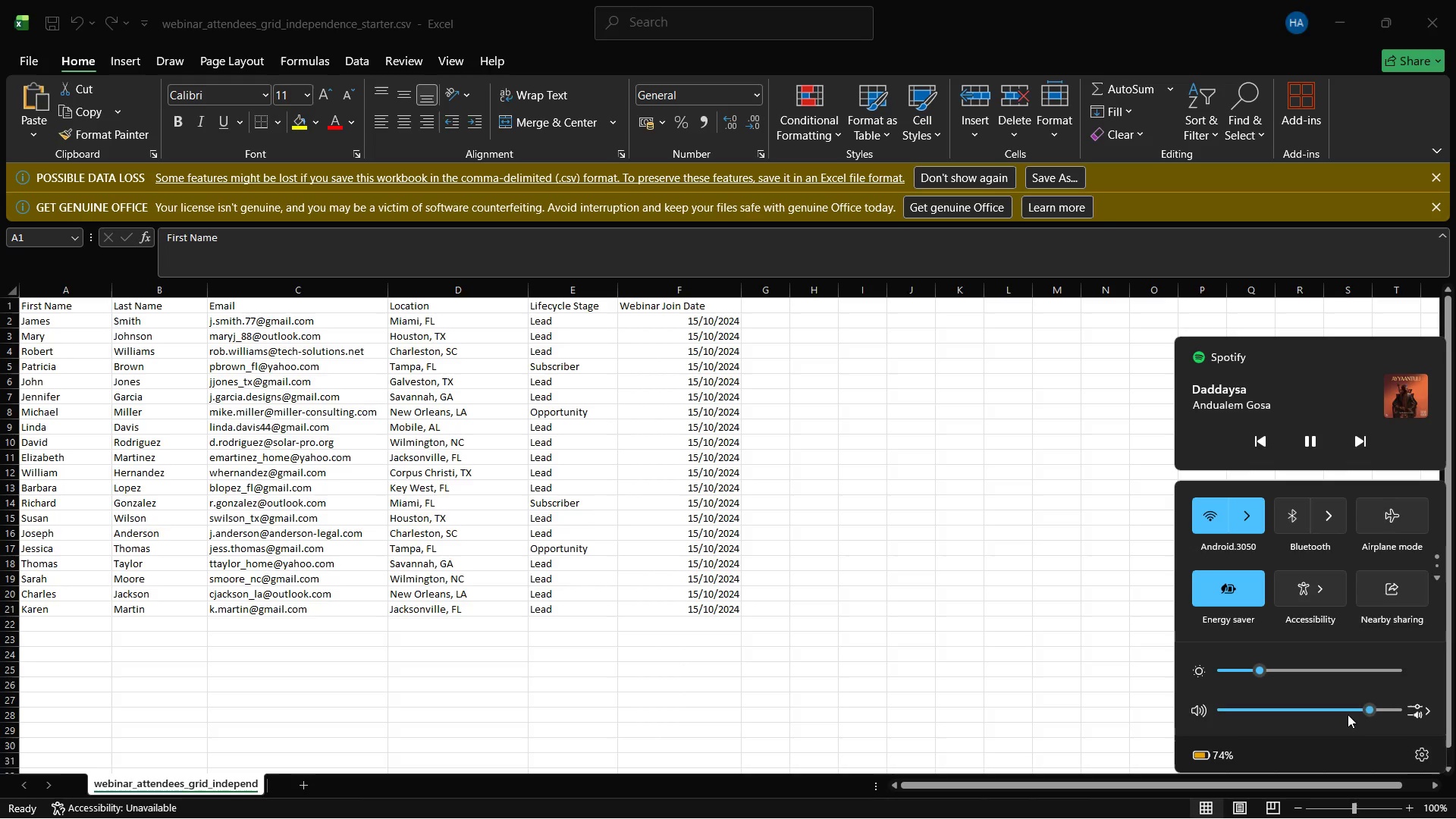 
left_click([1355, 709])
 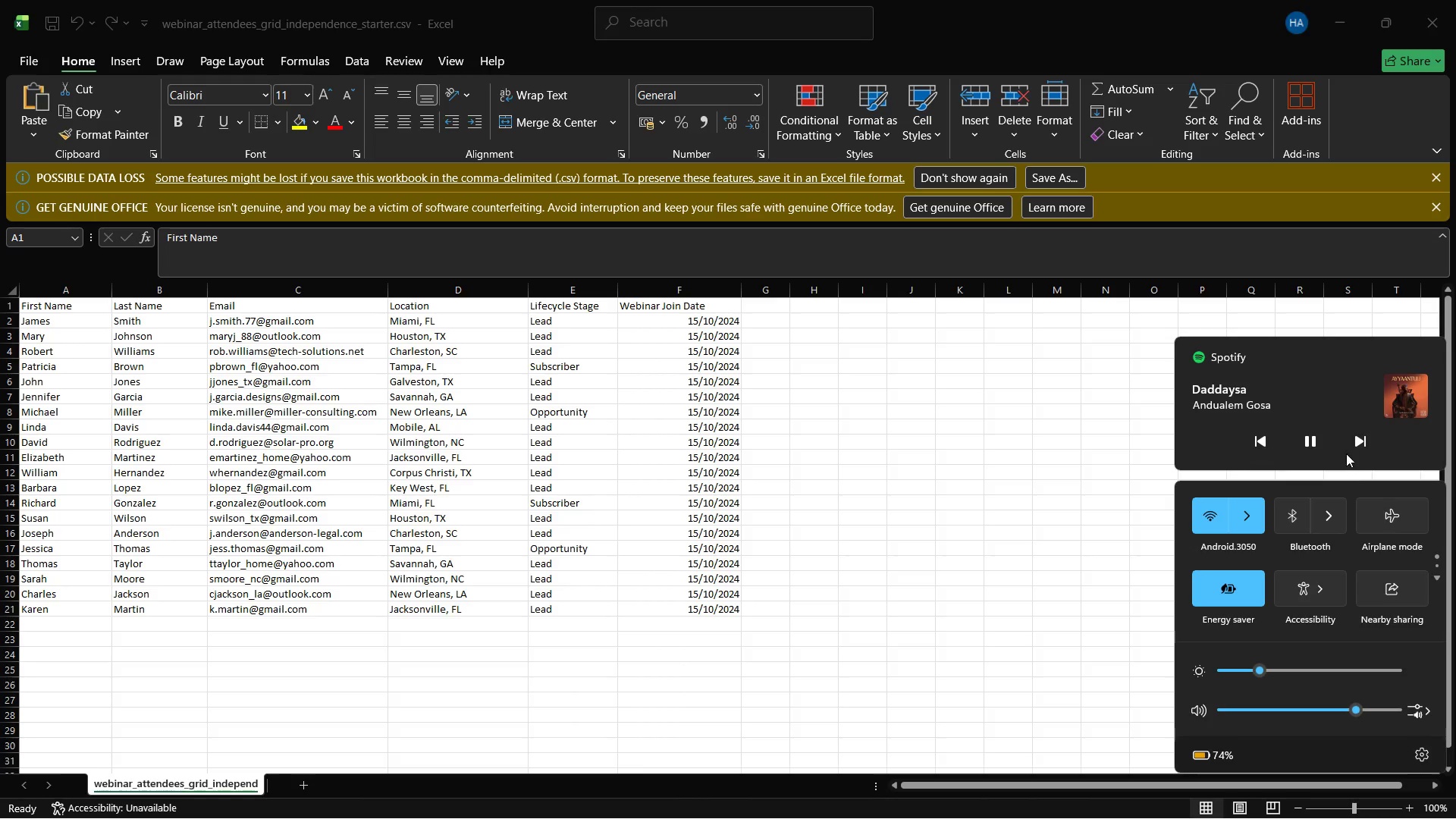 
left_click([1351, 438])
 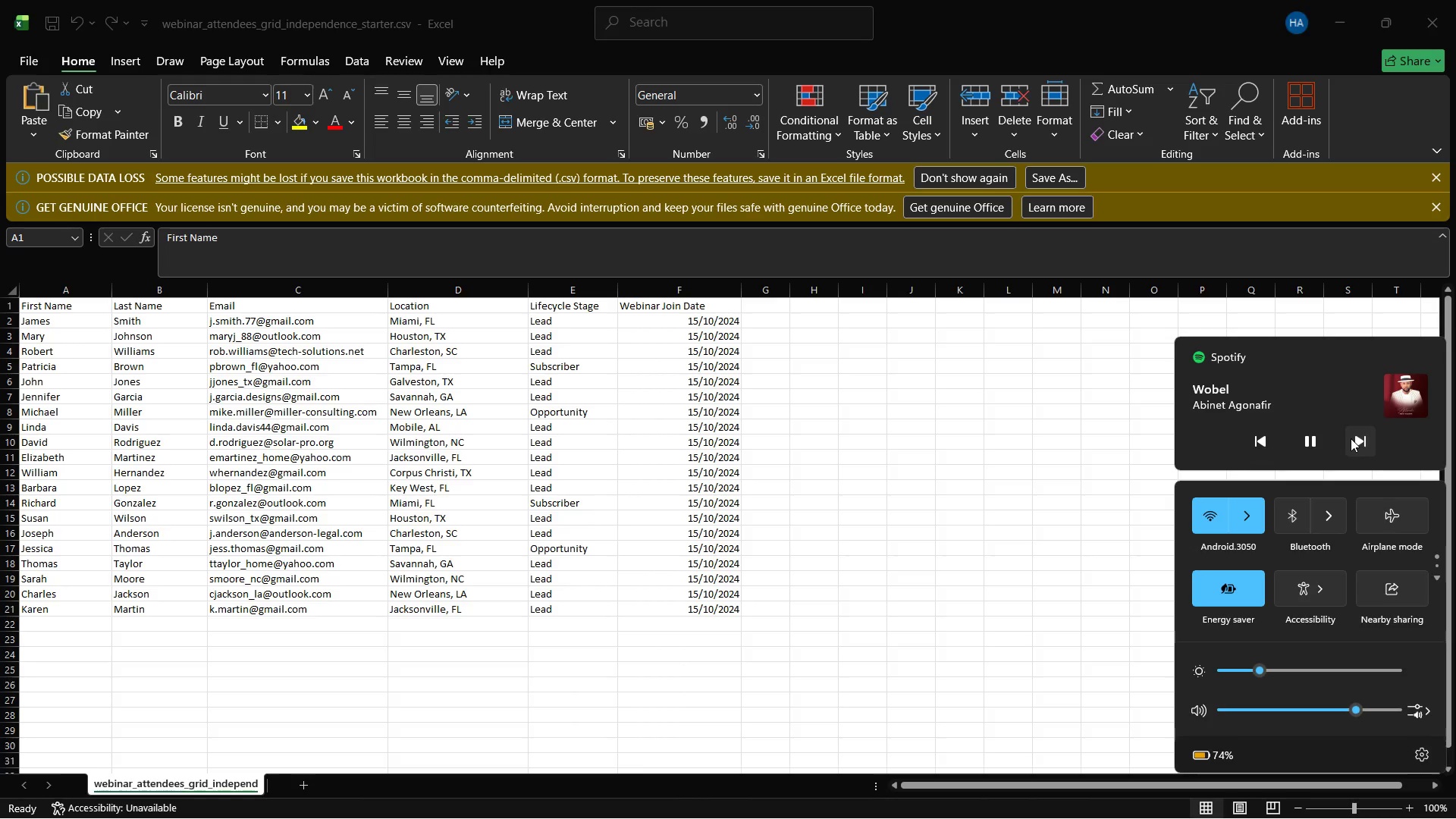 
left_click([1351, 438])
 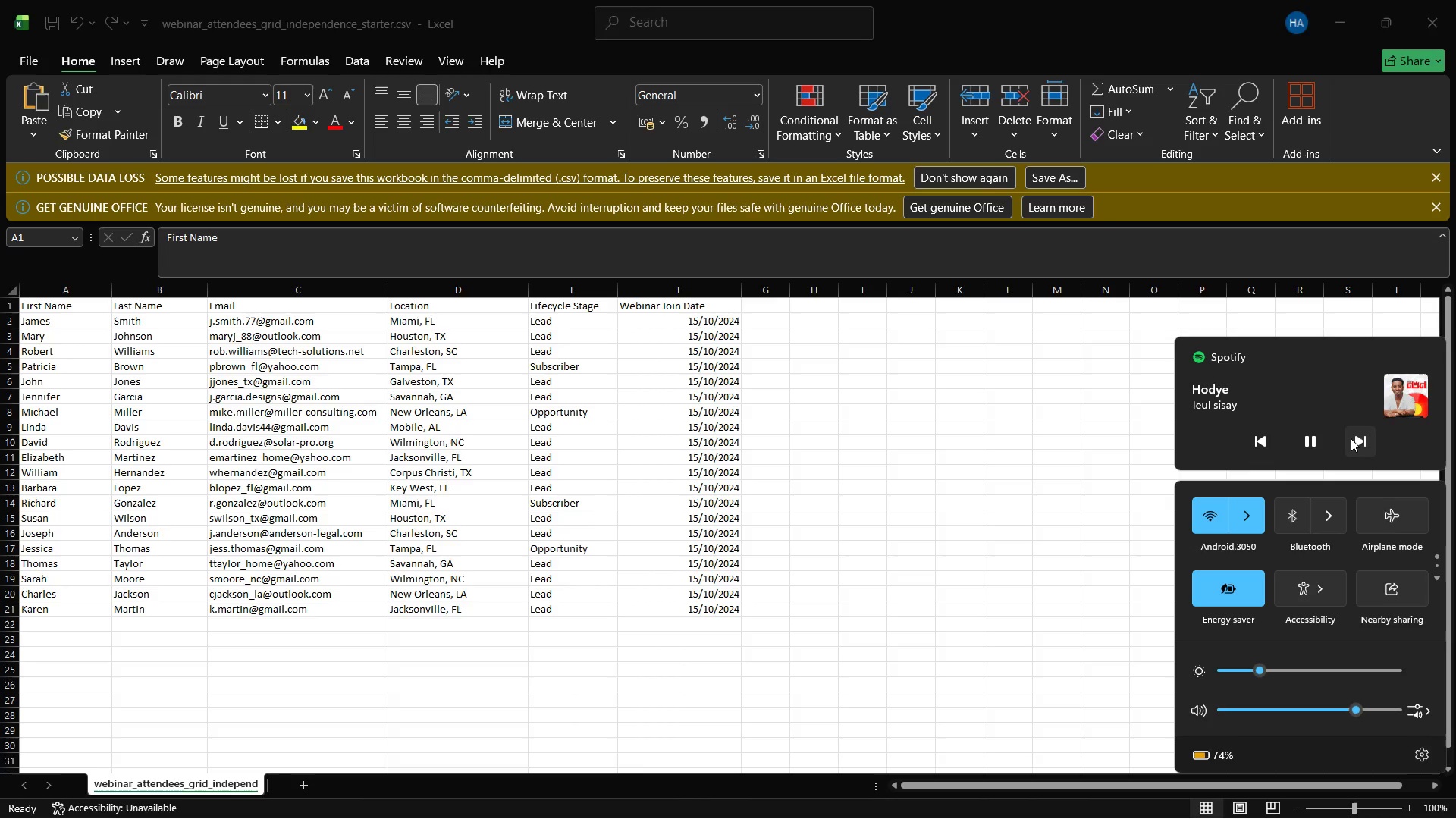 
left_click([1351, 438])
 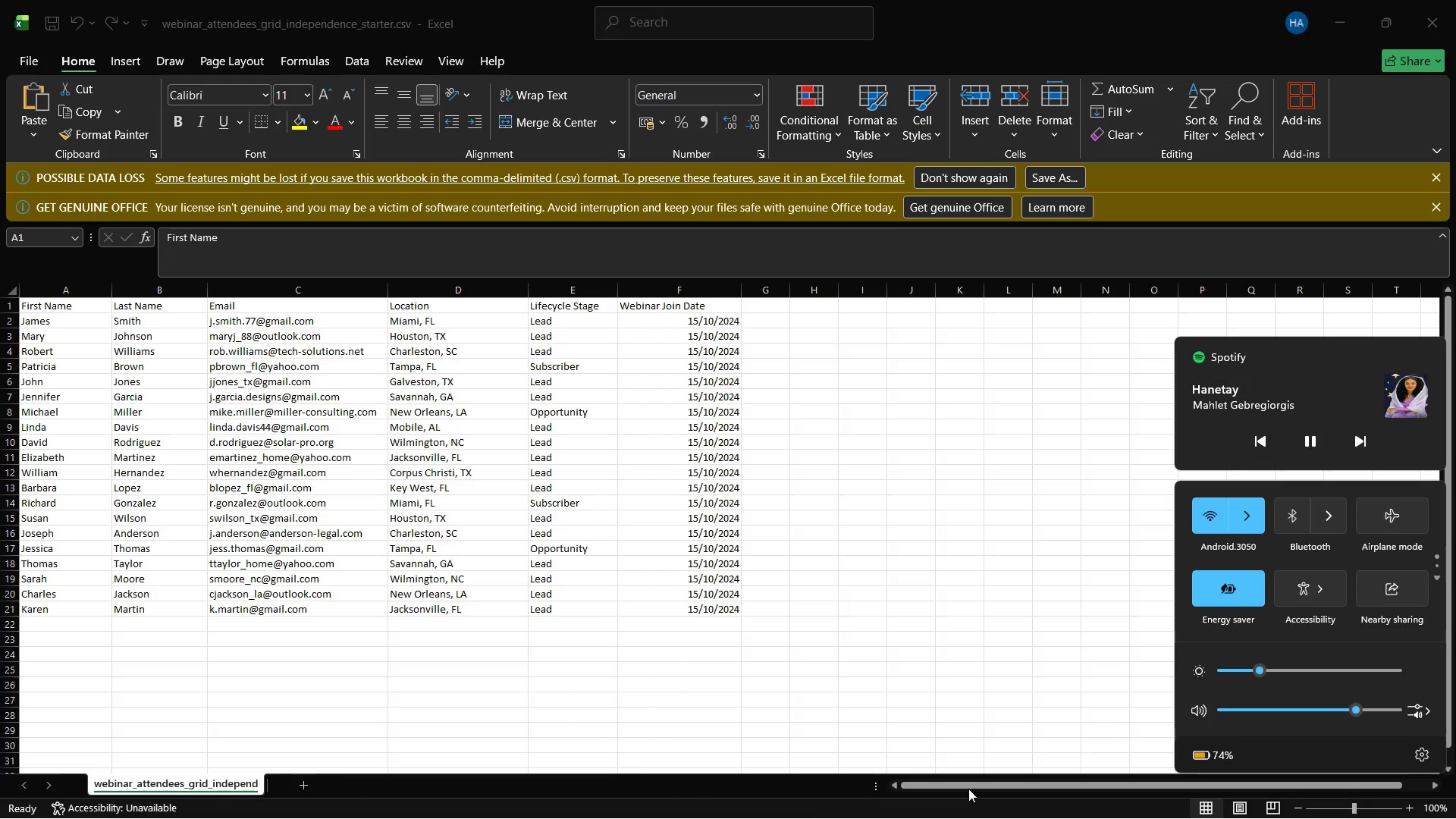 
left_click([654, 790])
 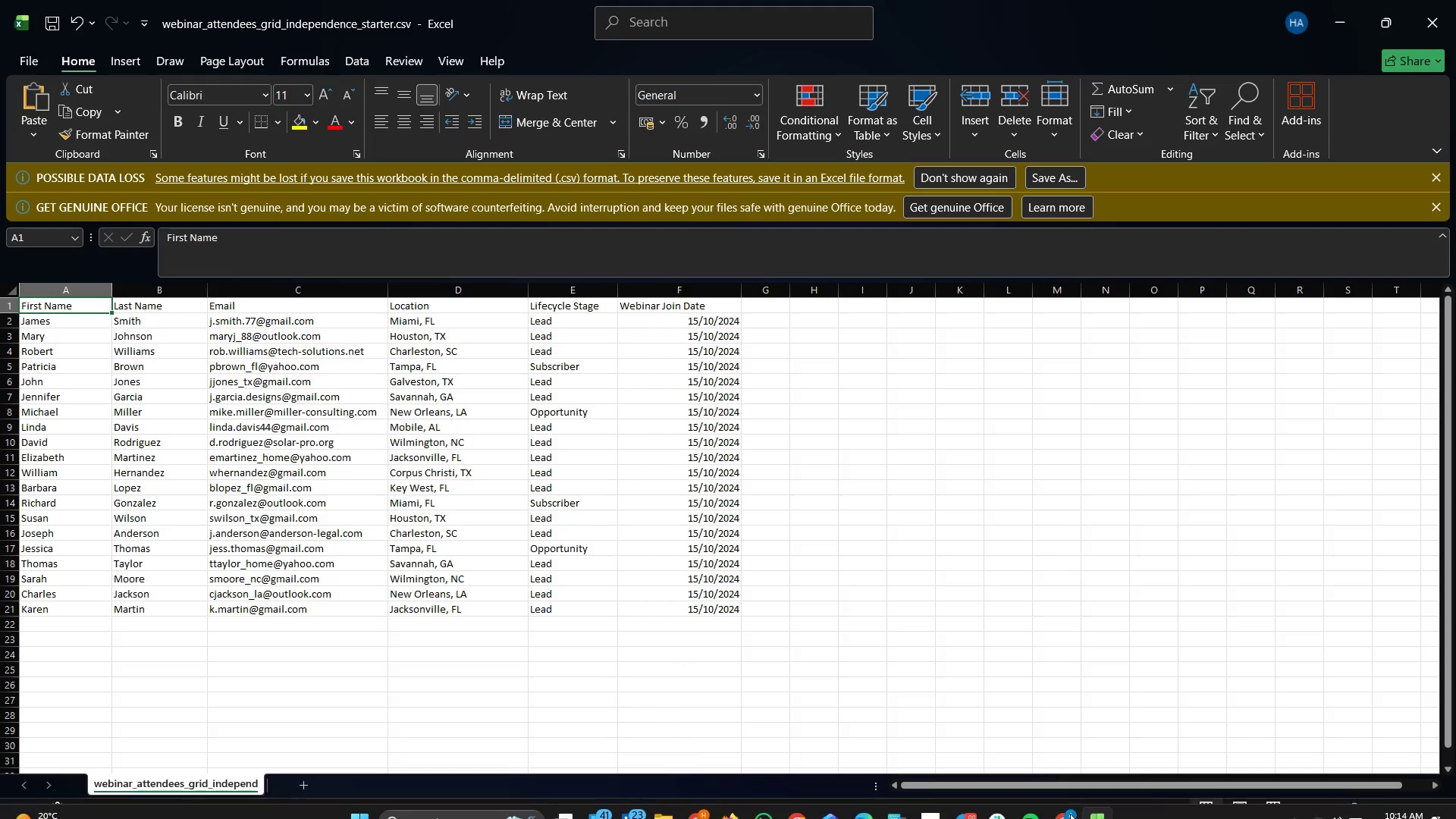 
wait(5.67)
 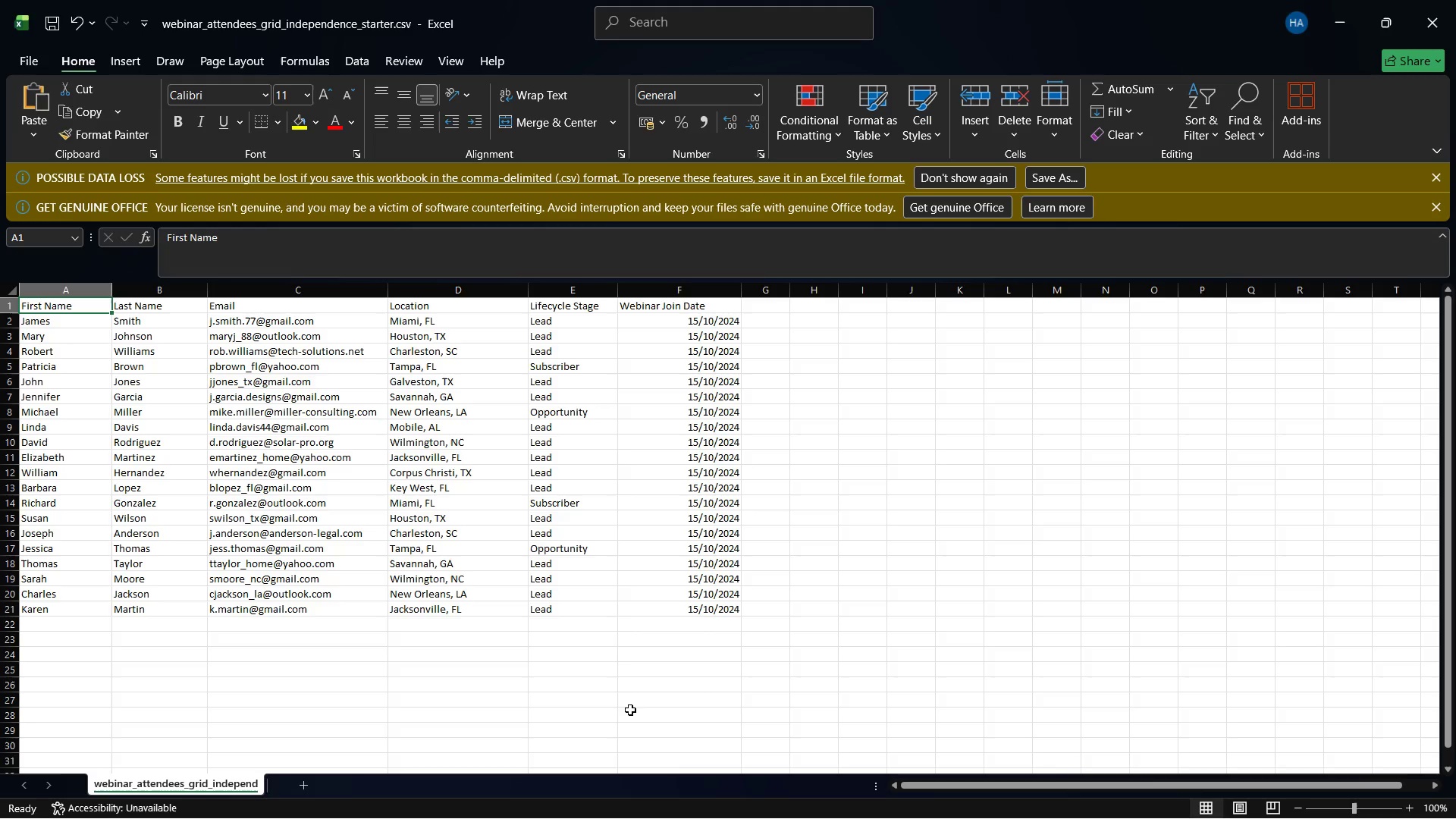 
left_click([1068, 806])
 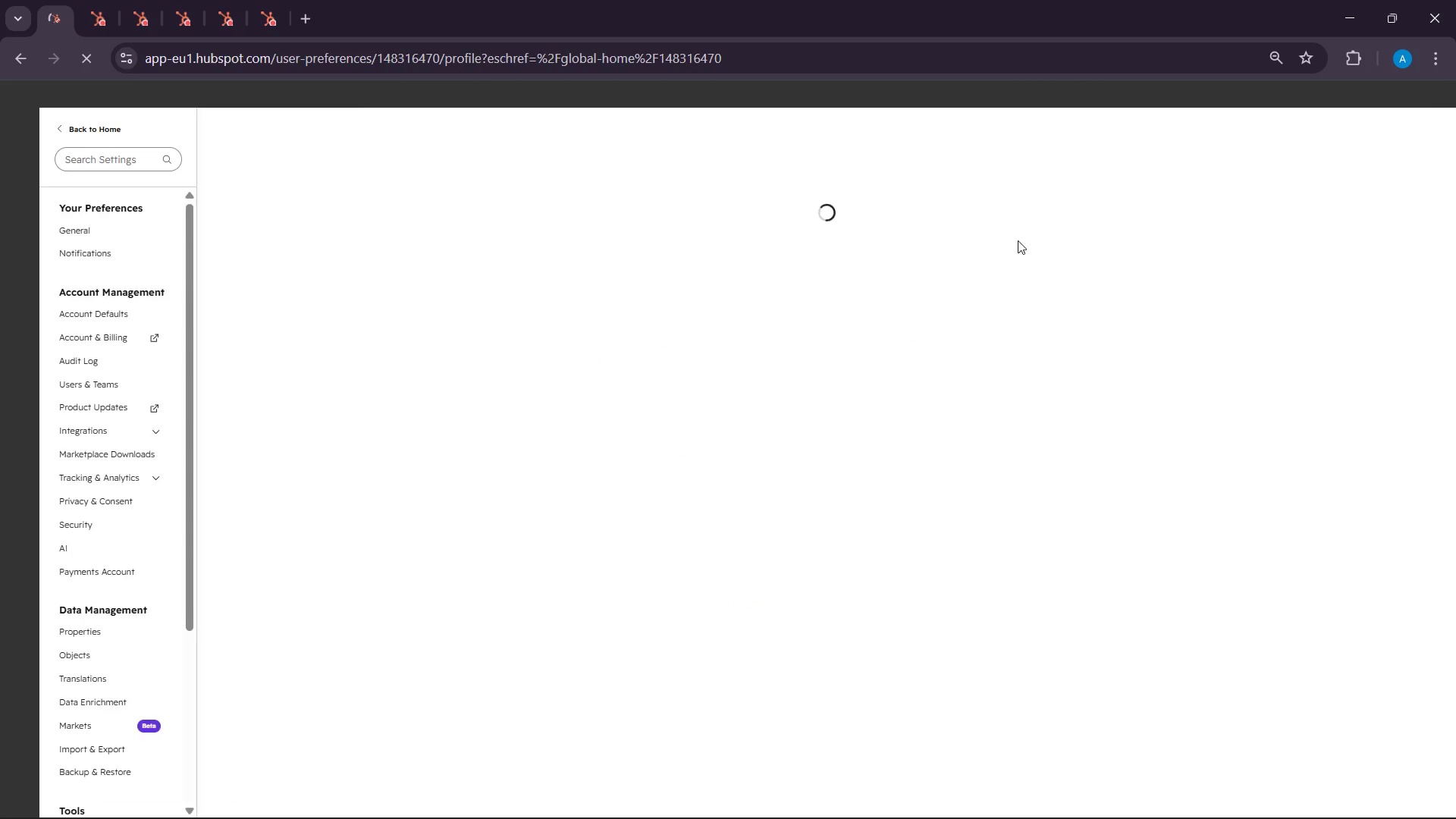 
wait(6.24)
 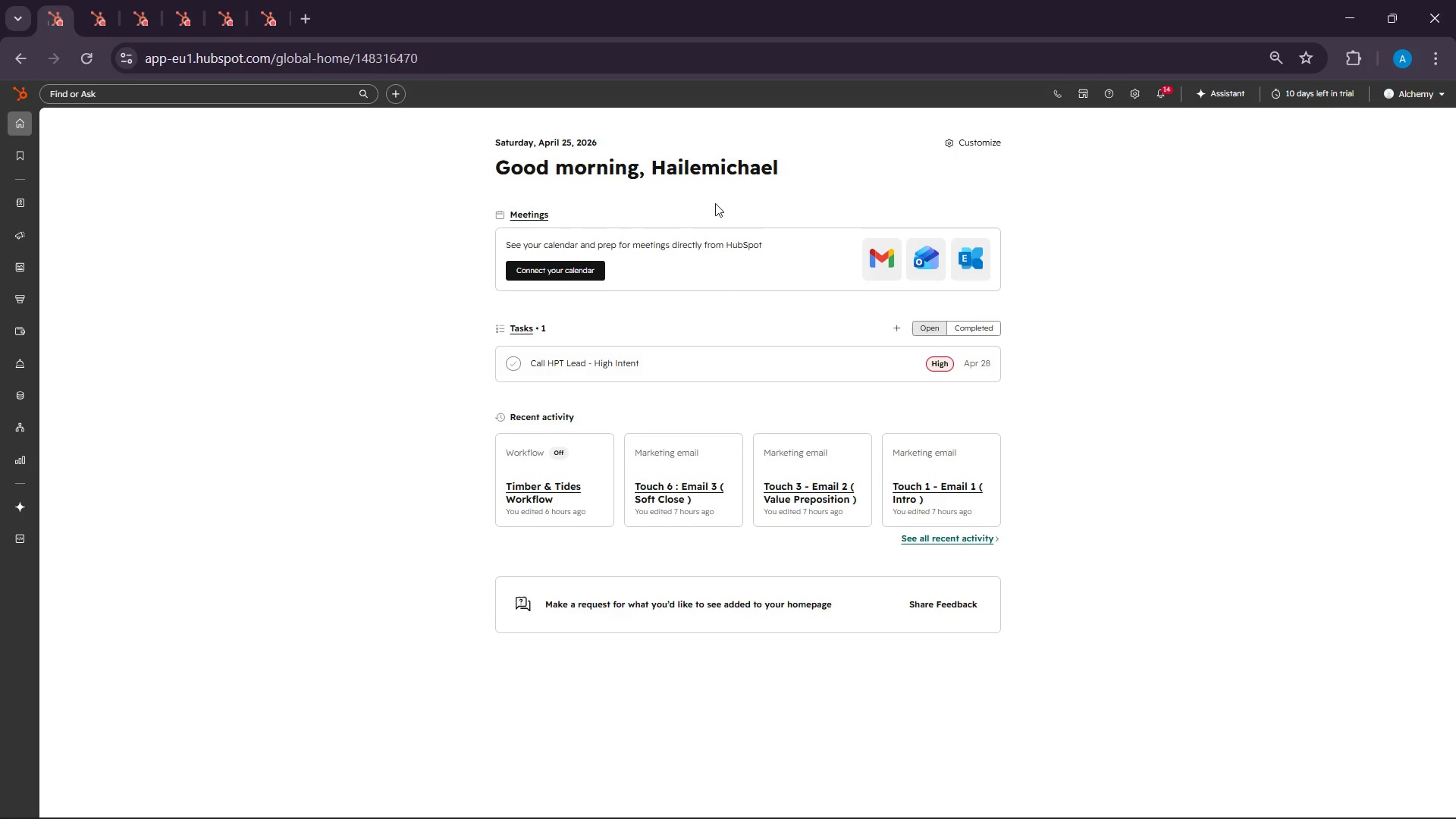 
scroll: coordinate [151, 465], scroll_direction: down, amount: 3.0
 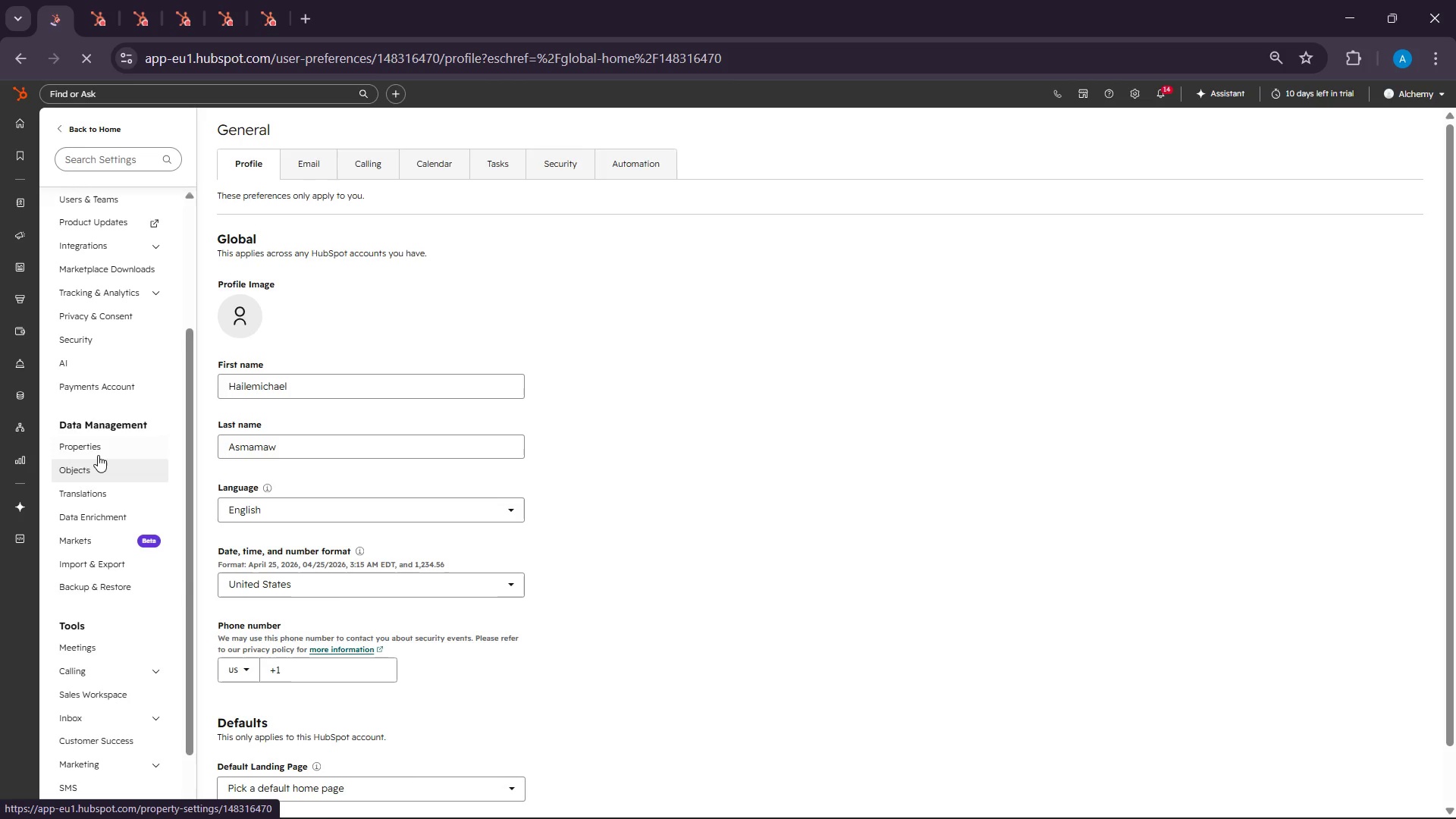 
left_click([96, 450])
 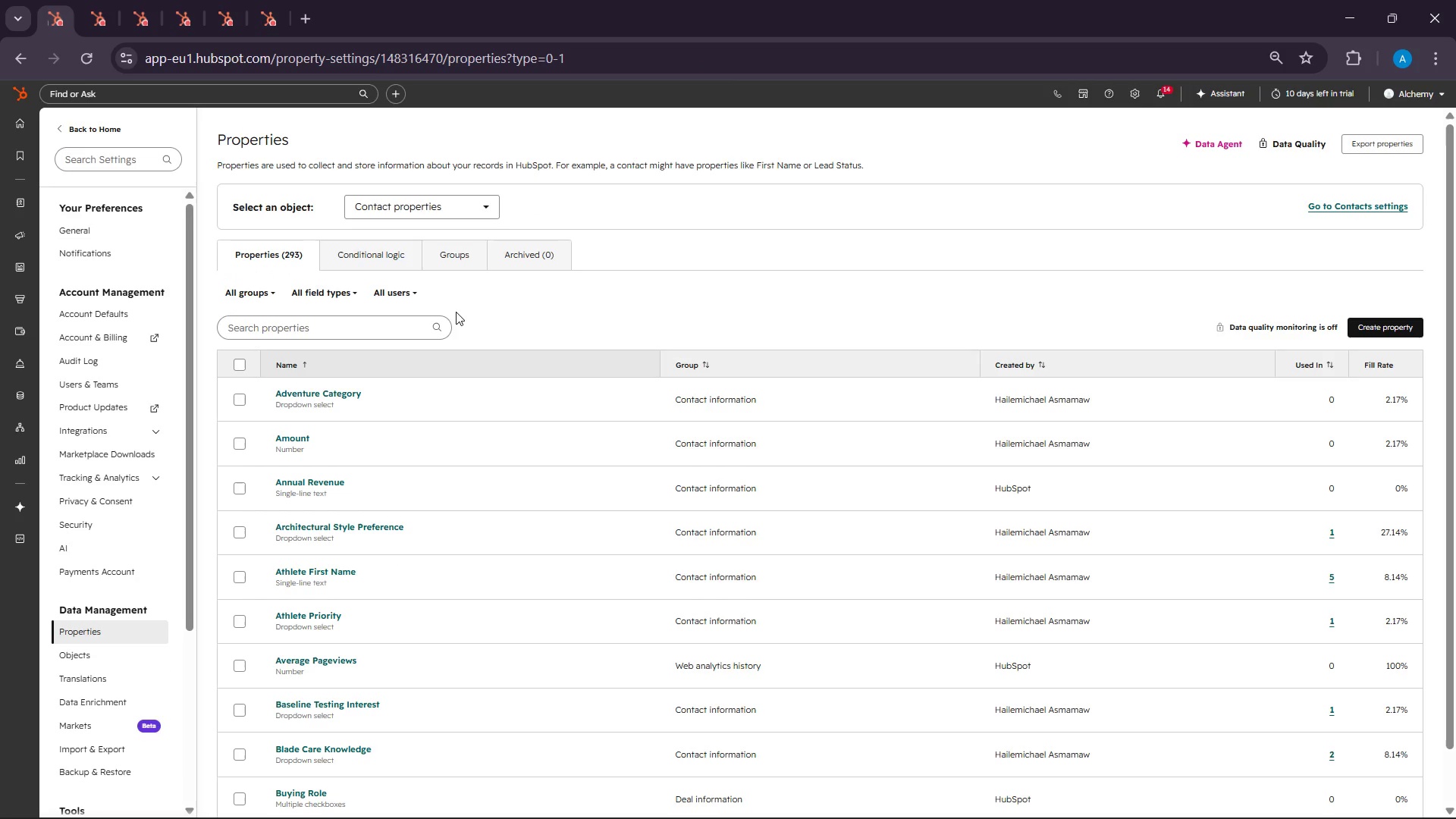 
wait(11.56)
 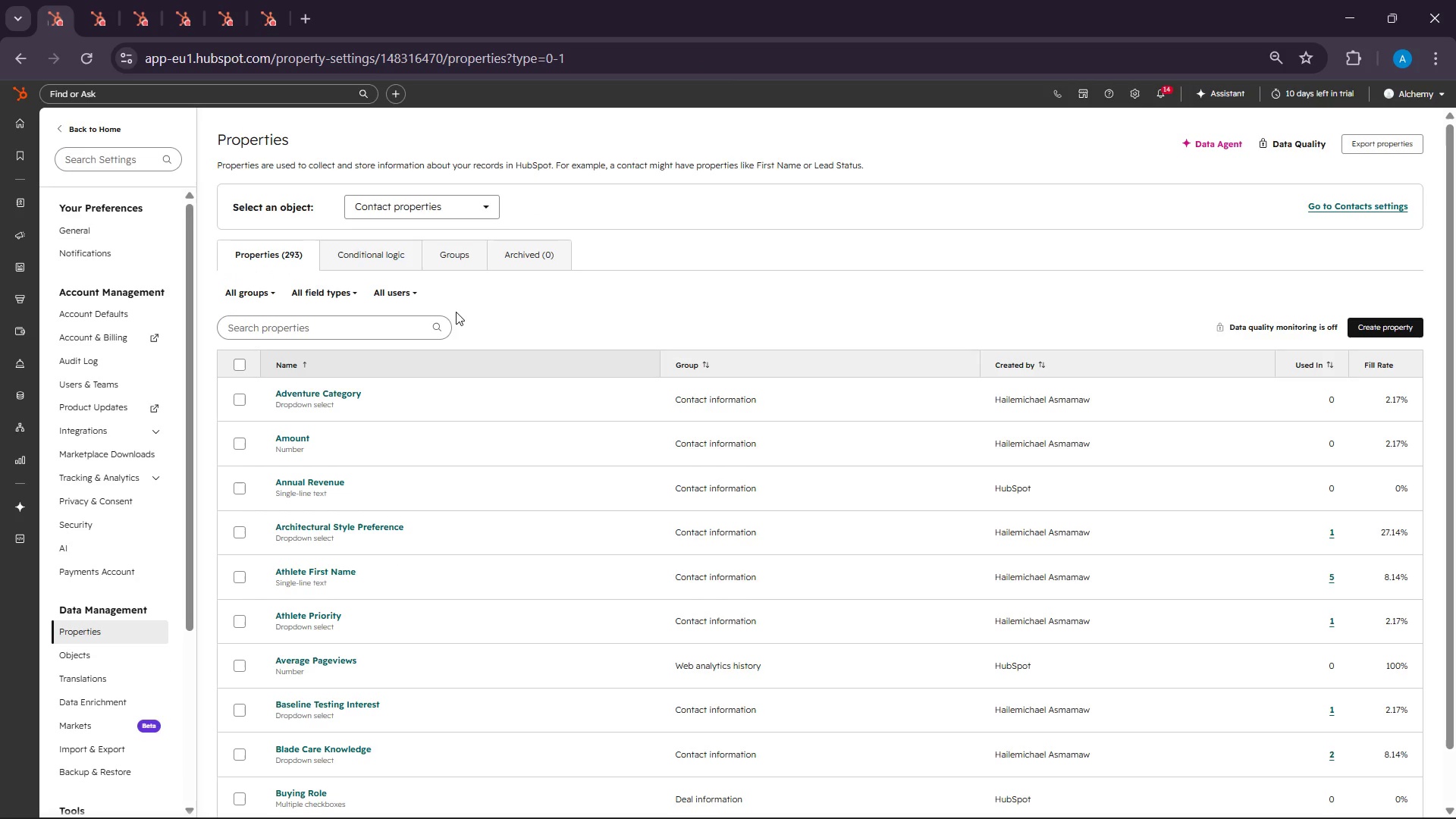 
scroll: coordinate [1232, 422], scroll_direction: down, amount: 2.0
 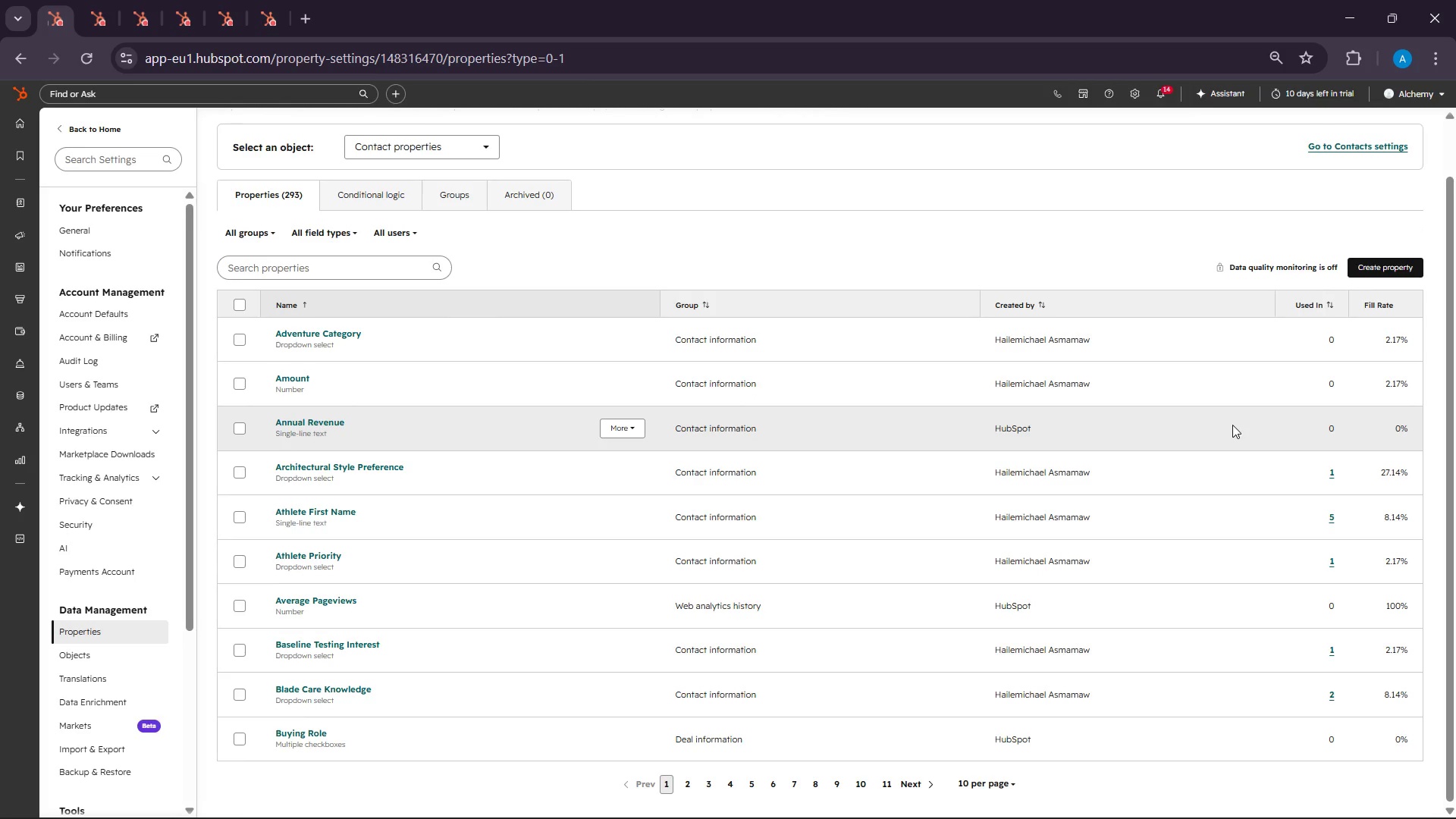 
scroll: coordinate [1232, 425], scroll_direction: up, amount: 3.0
 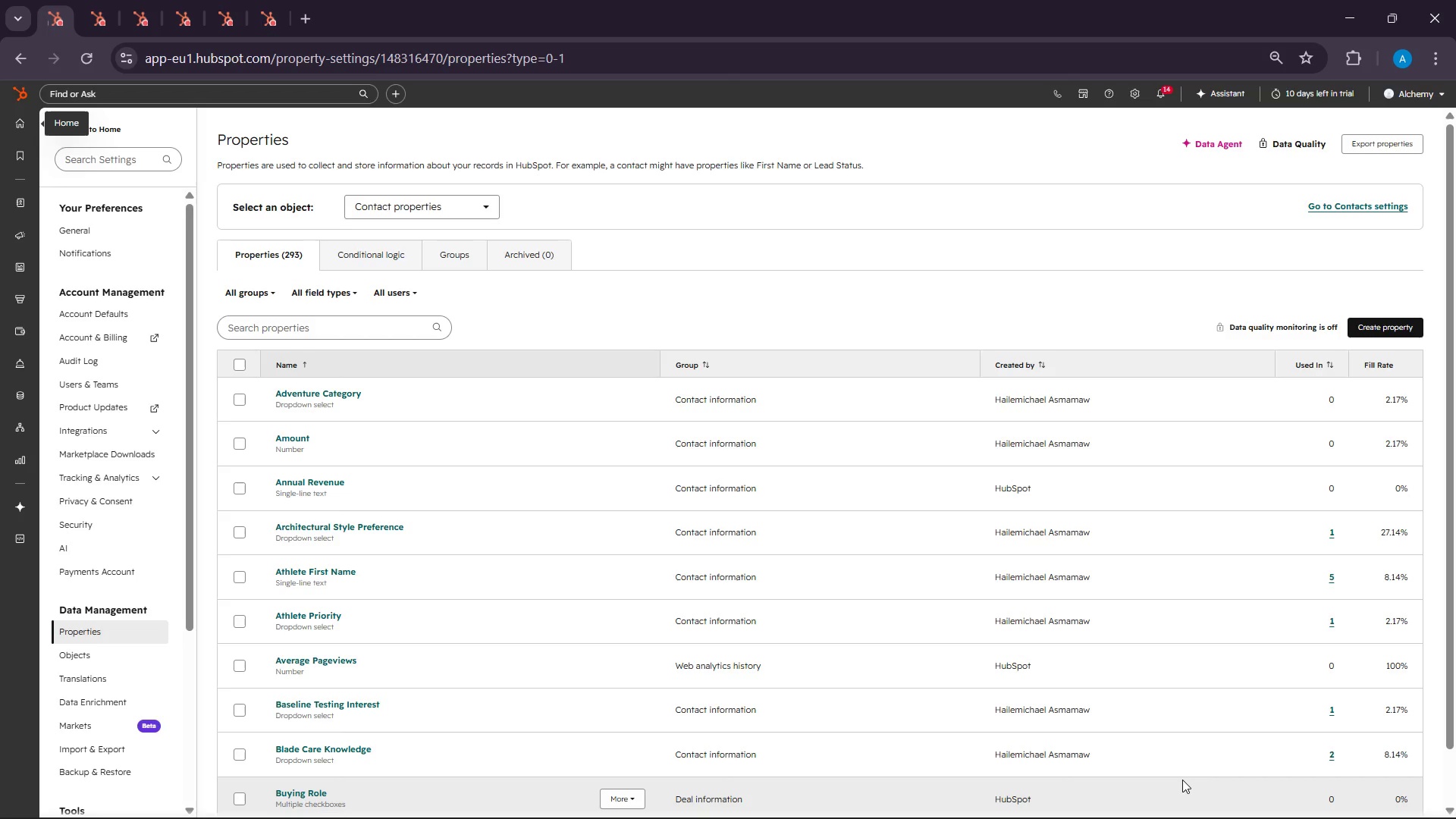 
wait(59.34)
 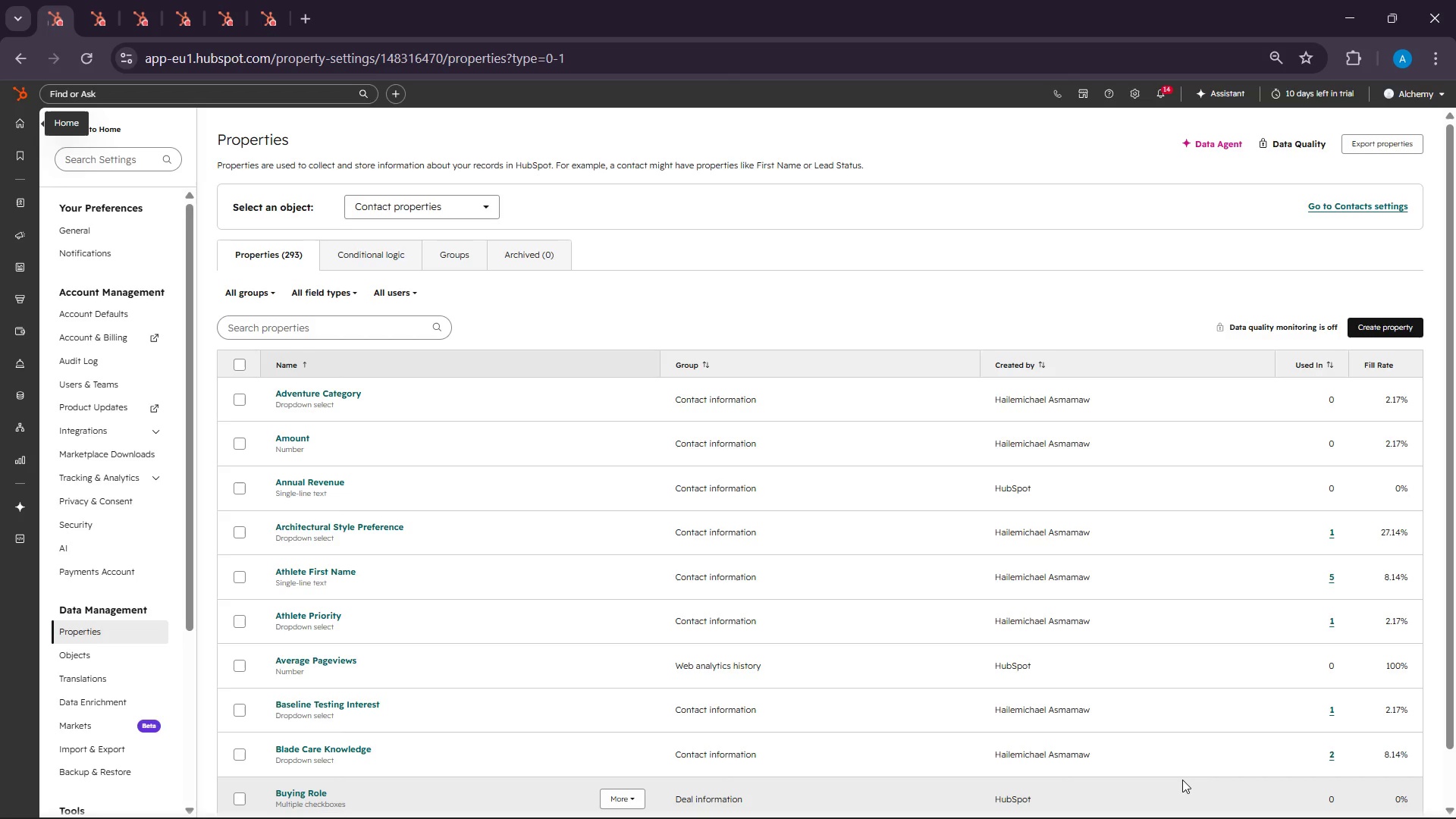 
left_click([1398, 323])
 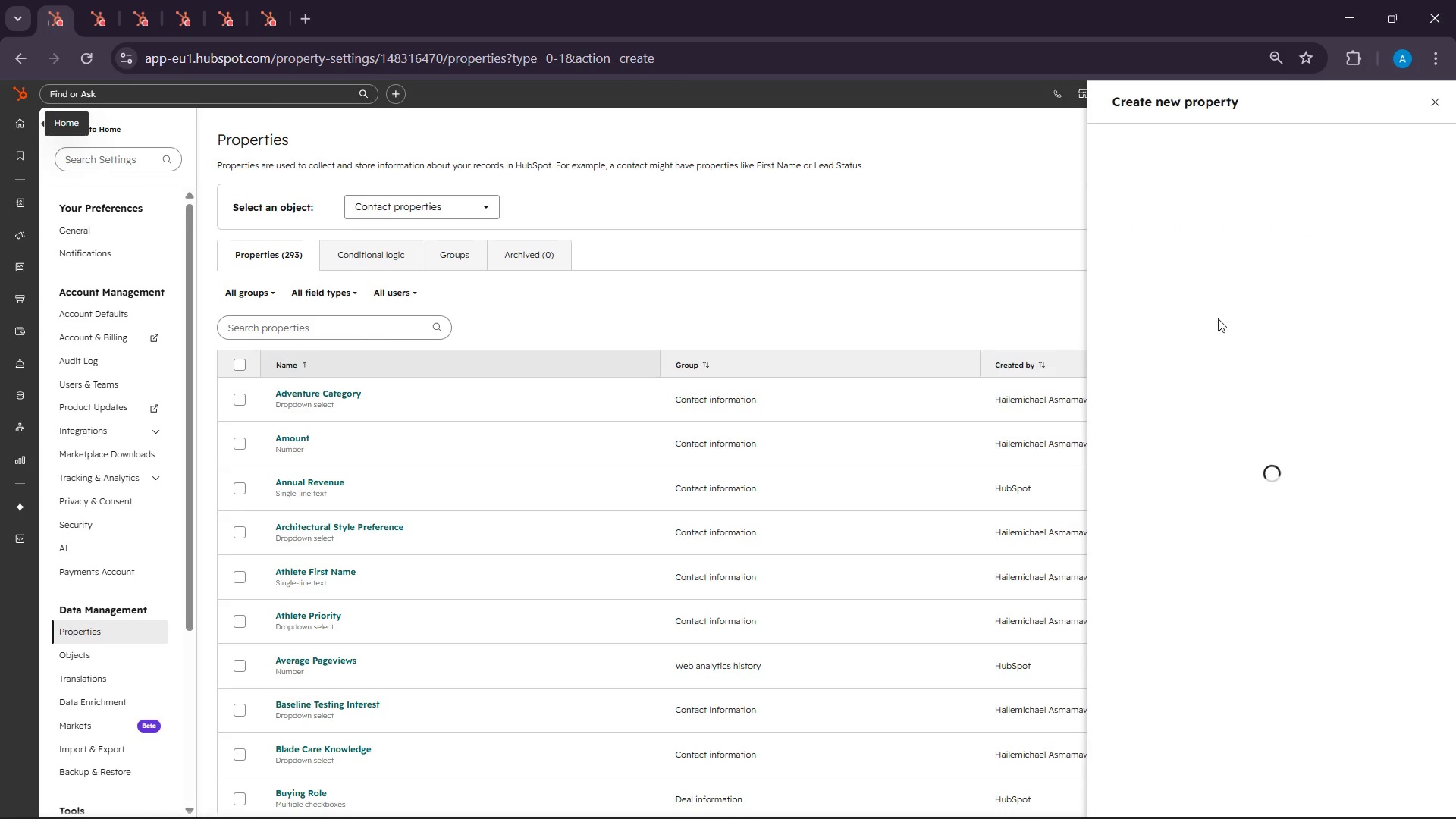 
mouse_move([1151, 300])
 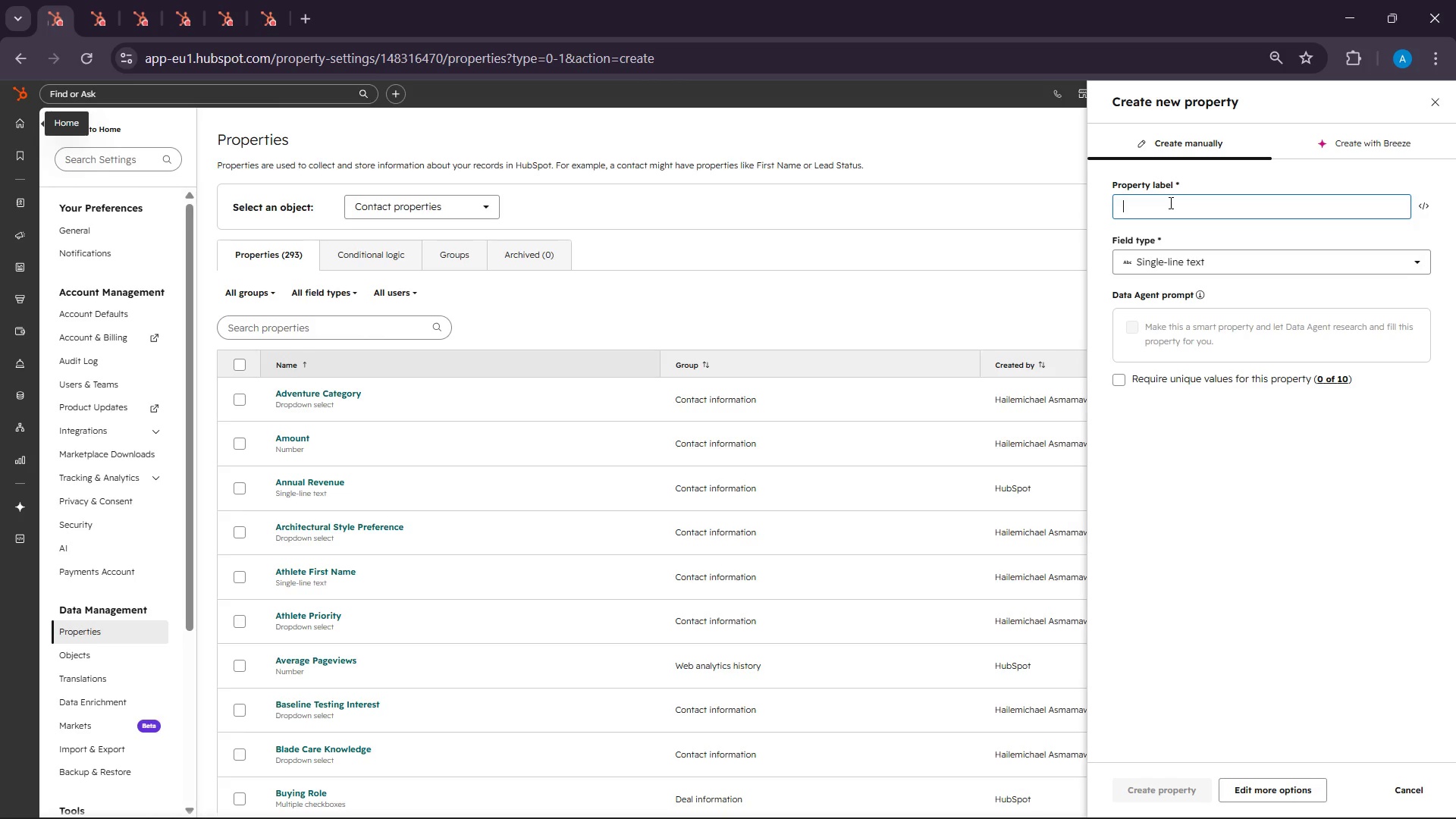 
left_click([1169, 202])
 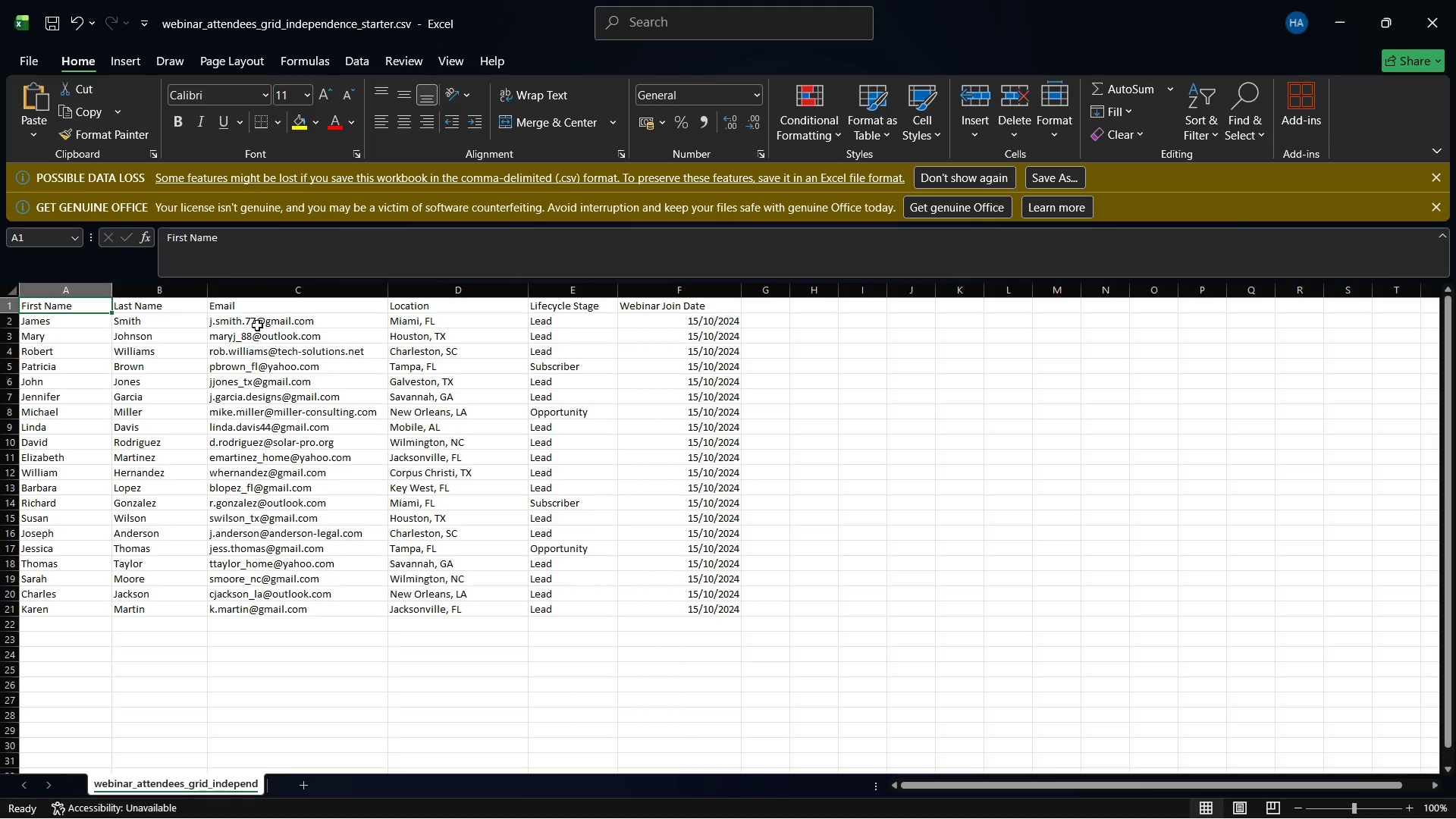 
wait(7.53)
 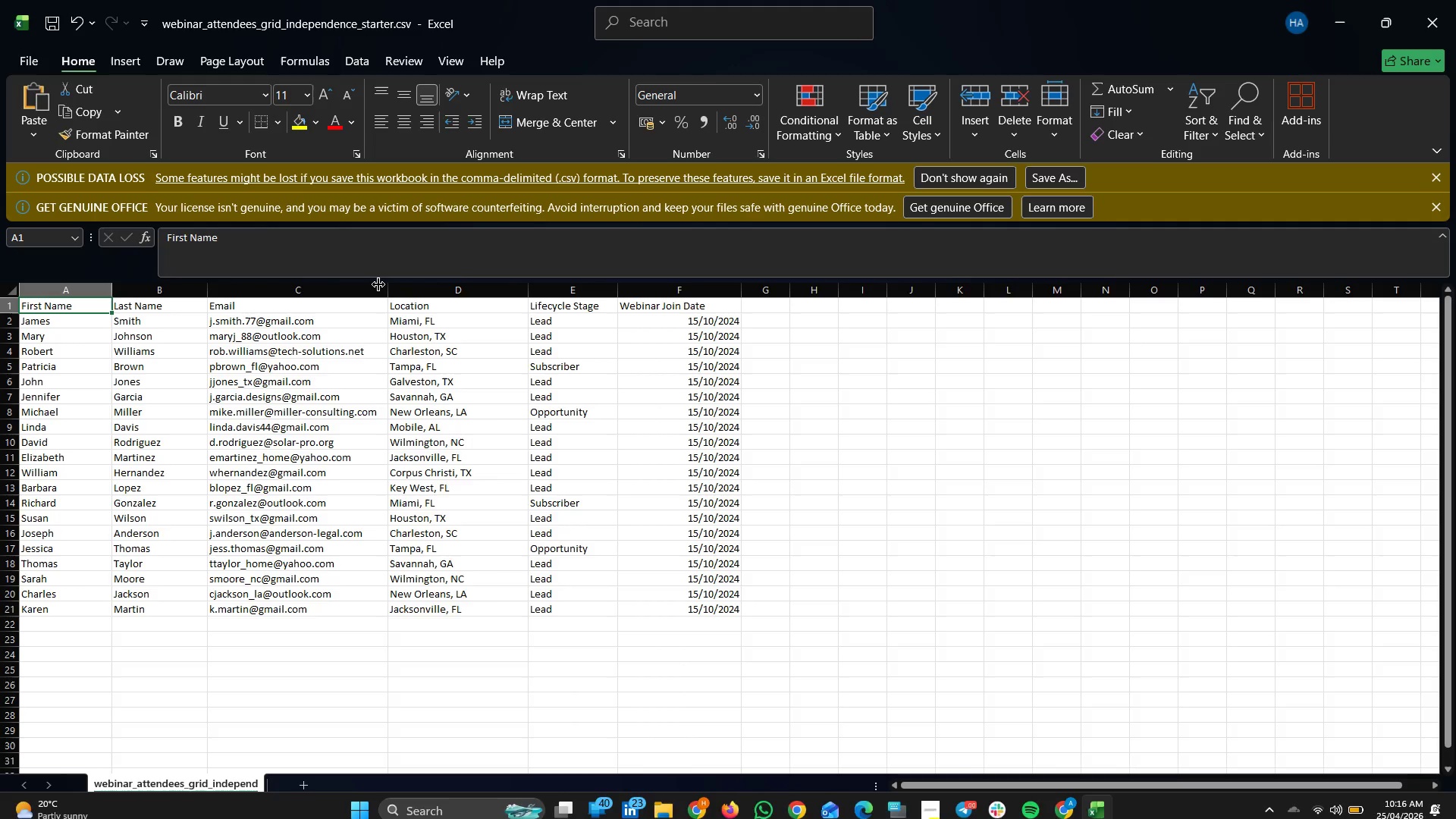 
left_click([457, 308])
 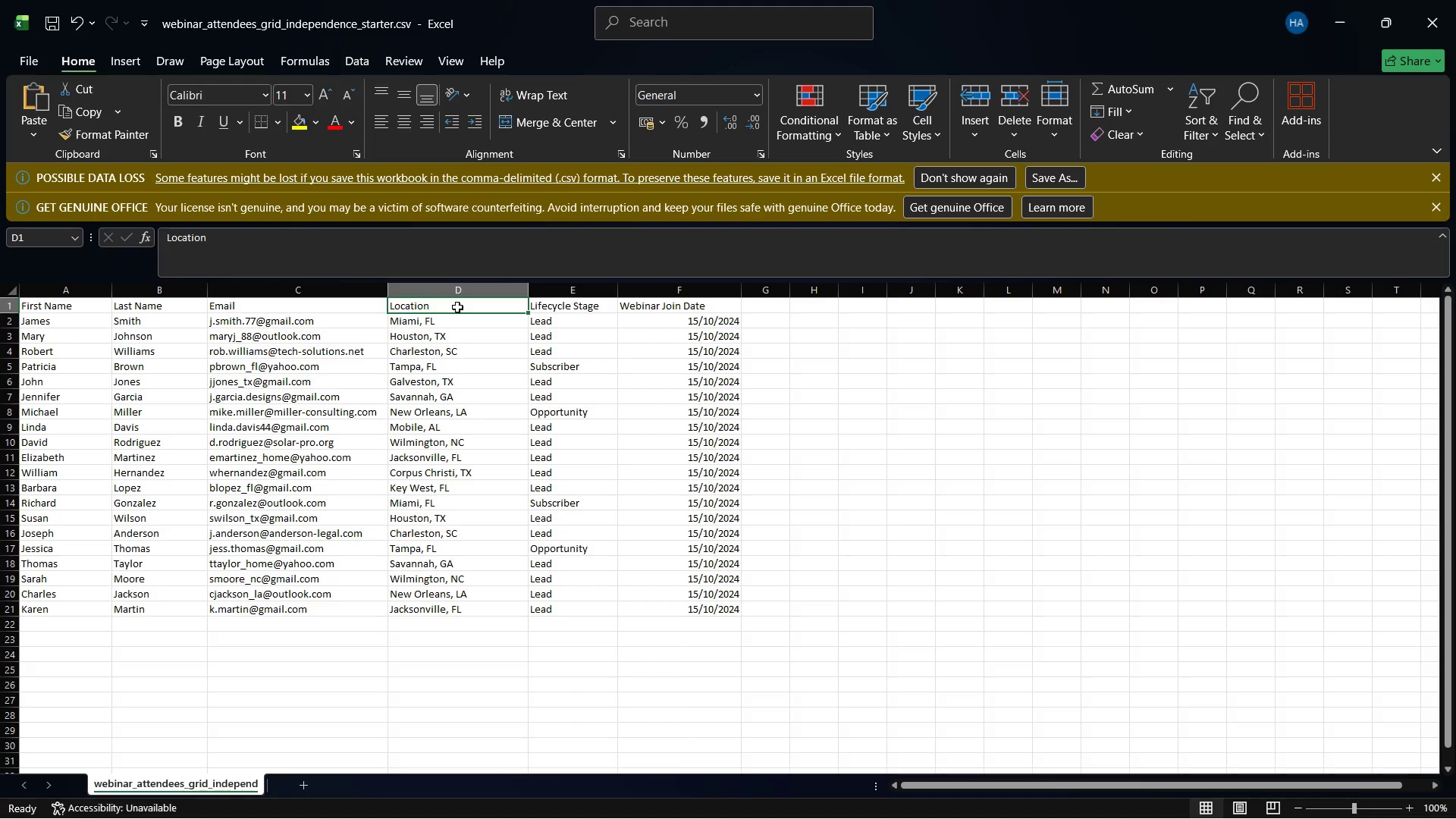 
right_click([457, 307])
 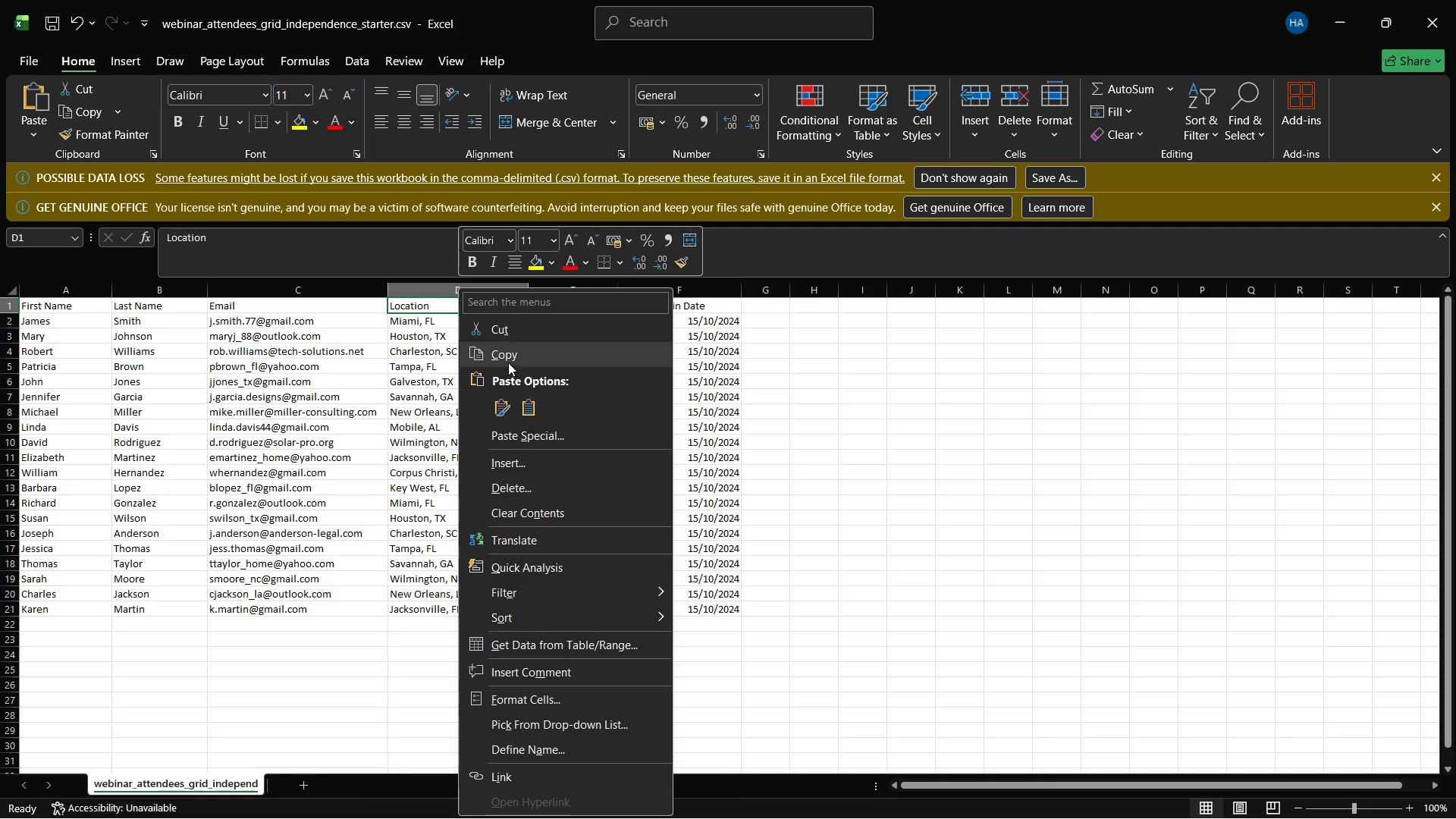 
left_click([508, 356])
 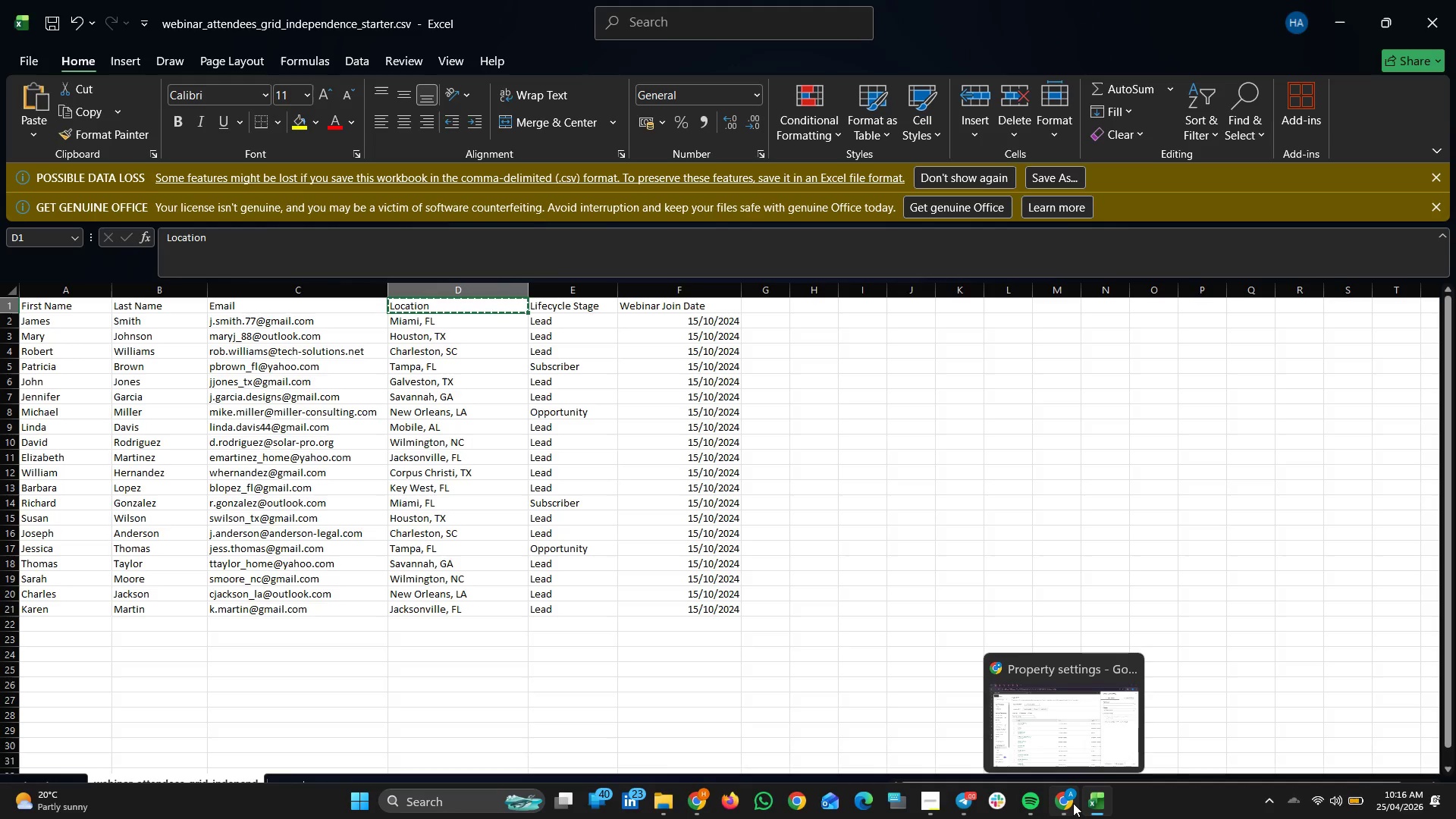 
wait(8.89)
 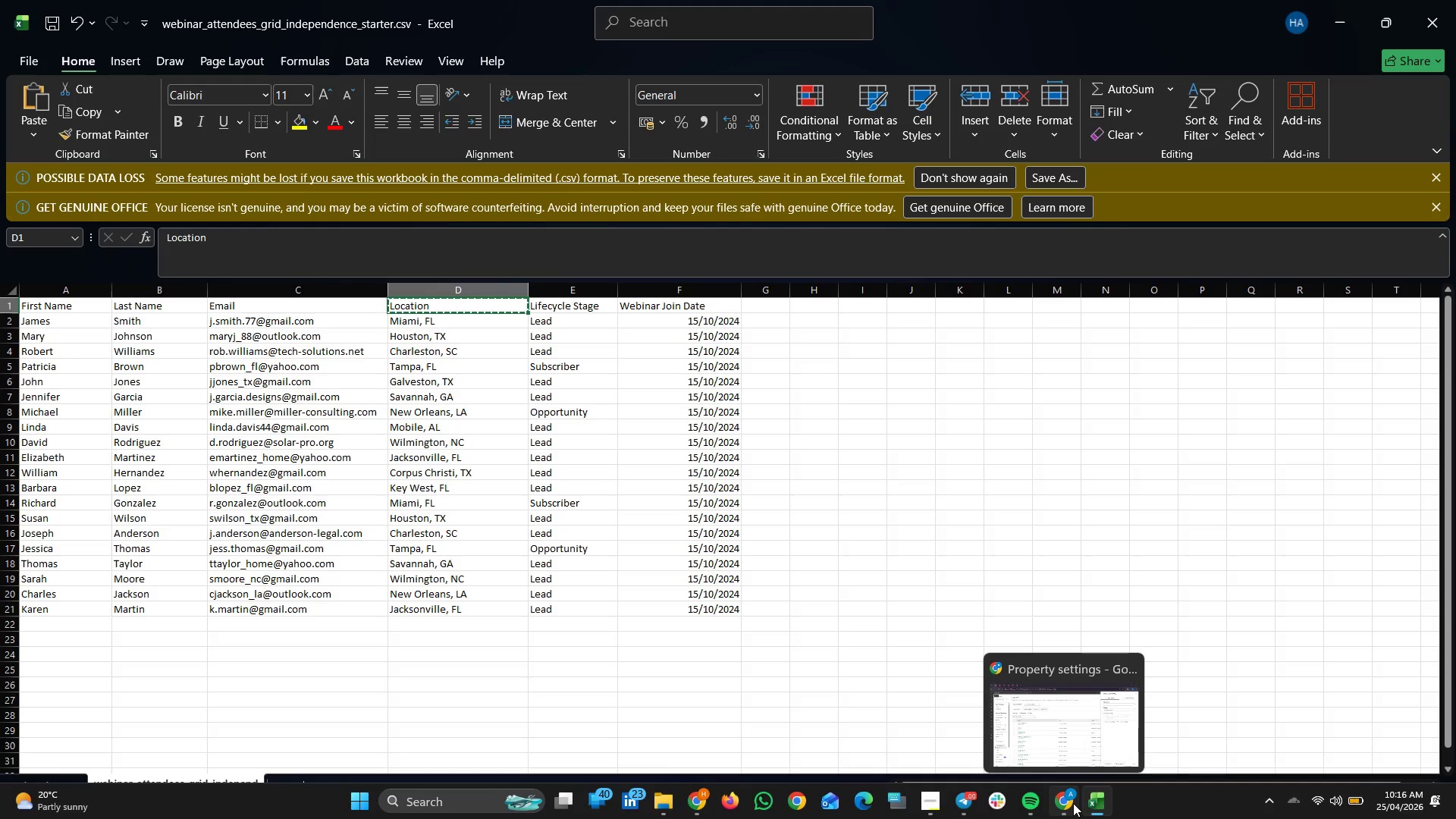 
left_click([1073, 803])
 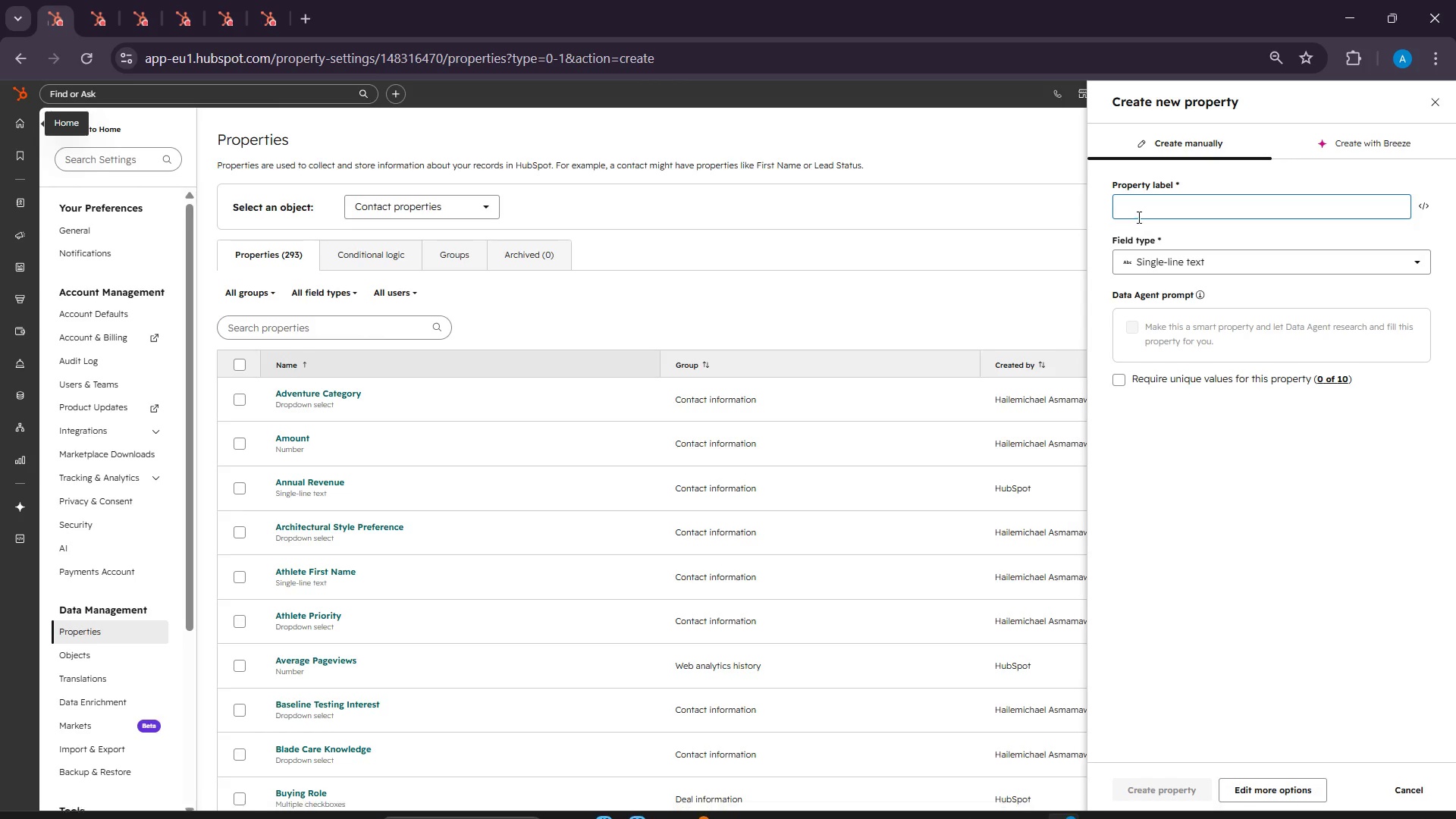 
right_click([1140, 212])
 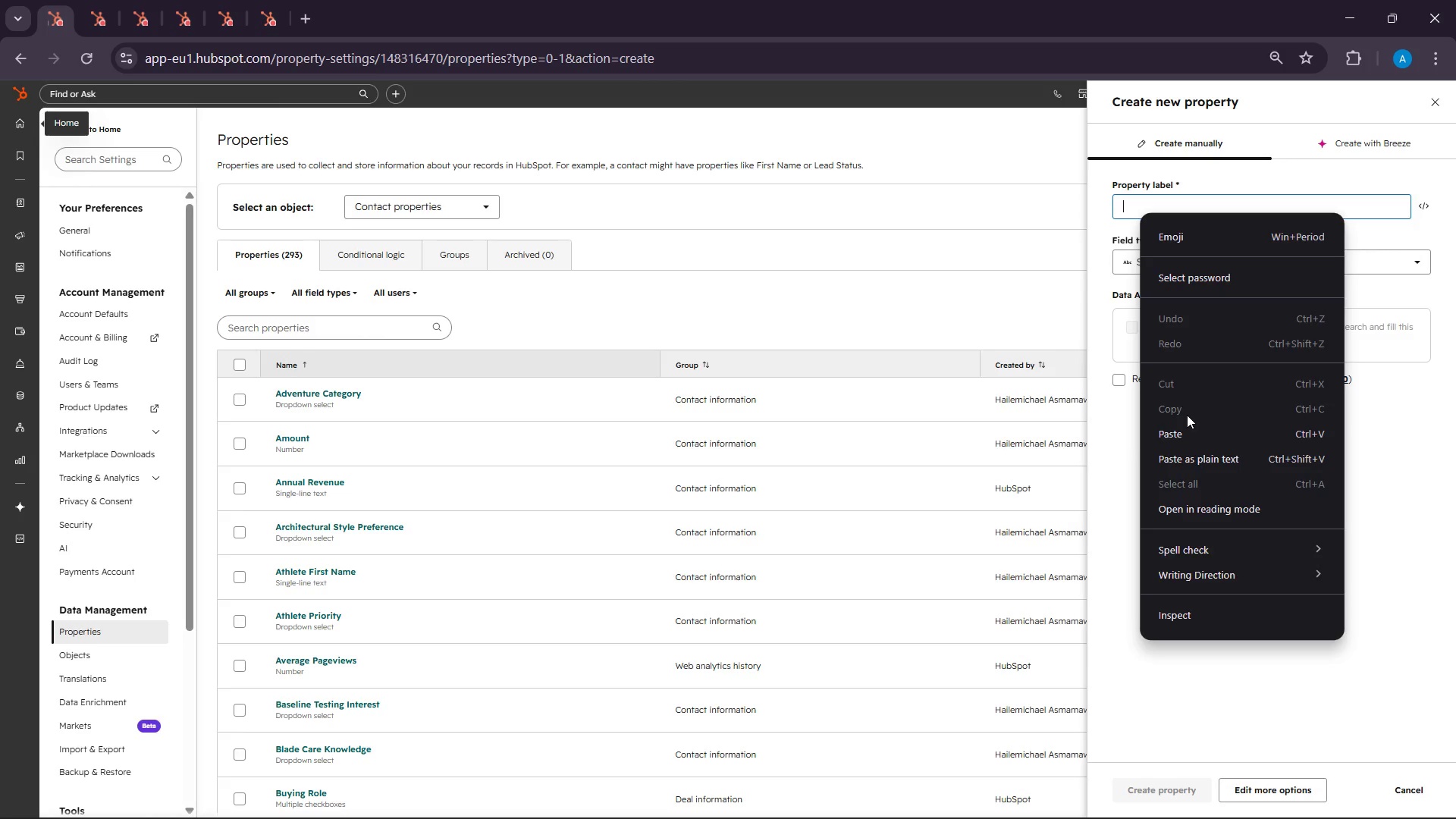 
left_click([1186, 430])
 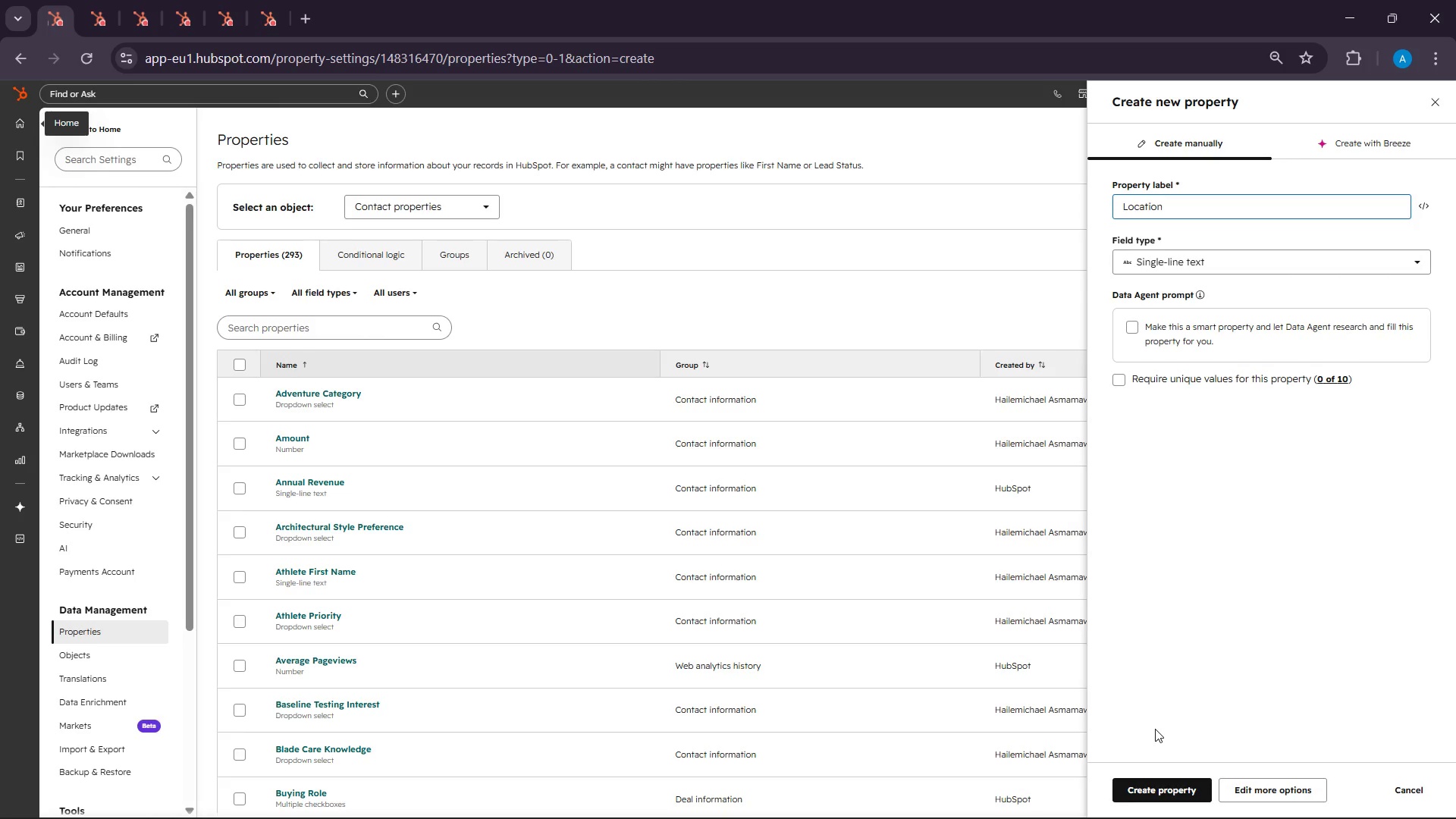 
wait(18.61)
 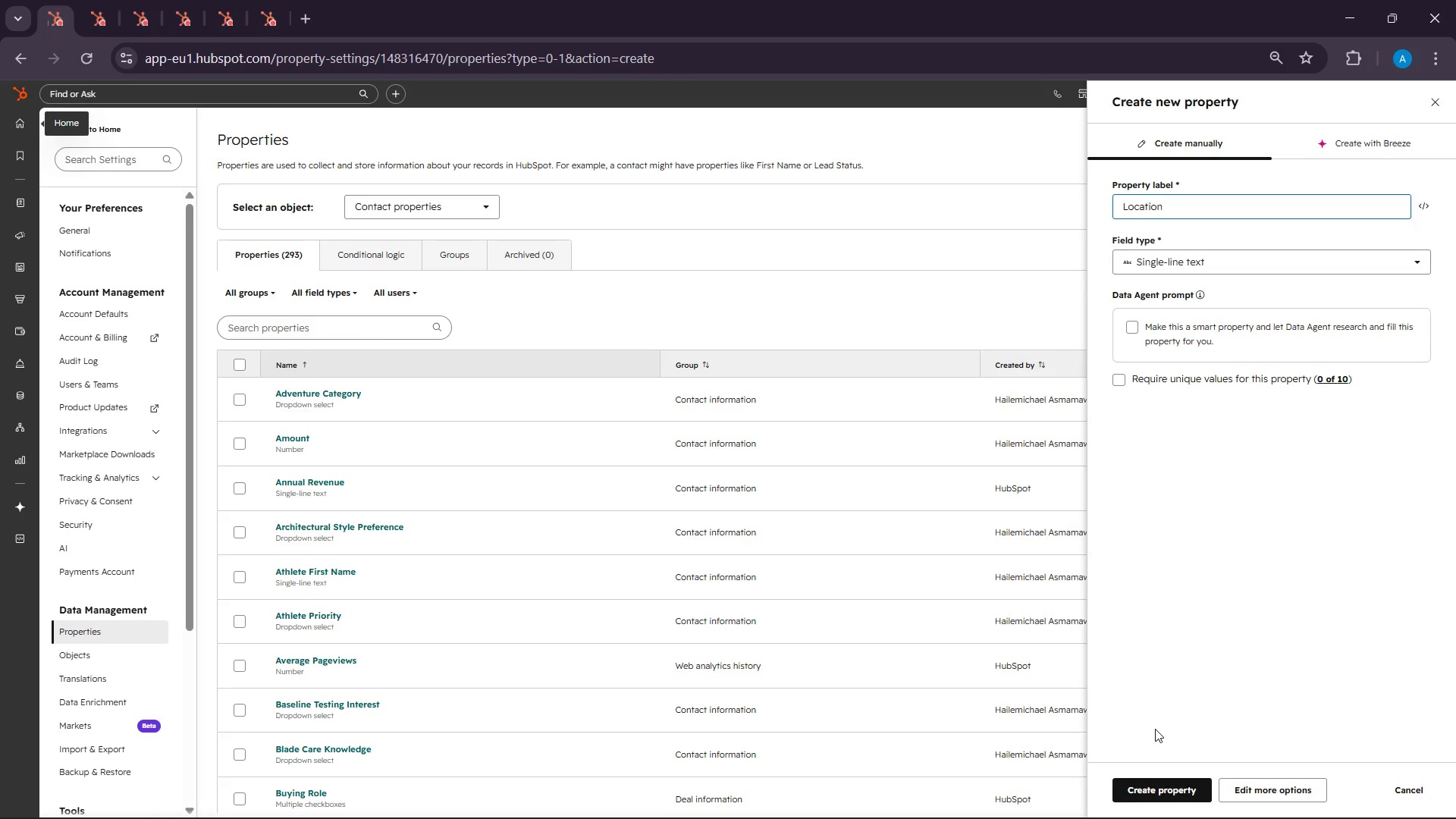 
left_click([1147, 781])
 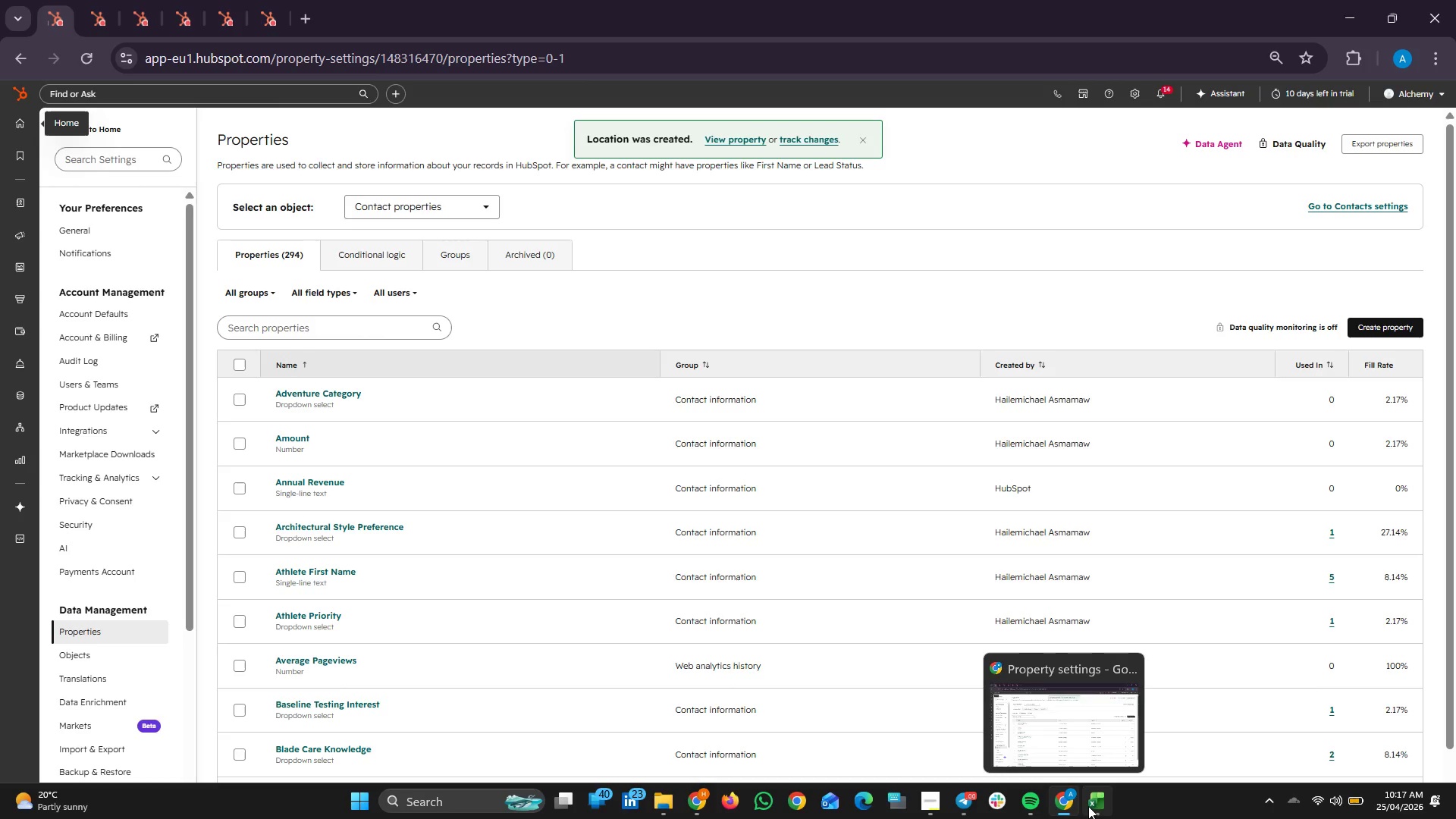 
wait(9.22)
 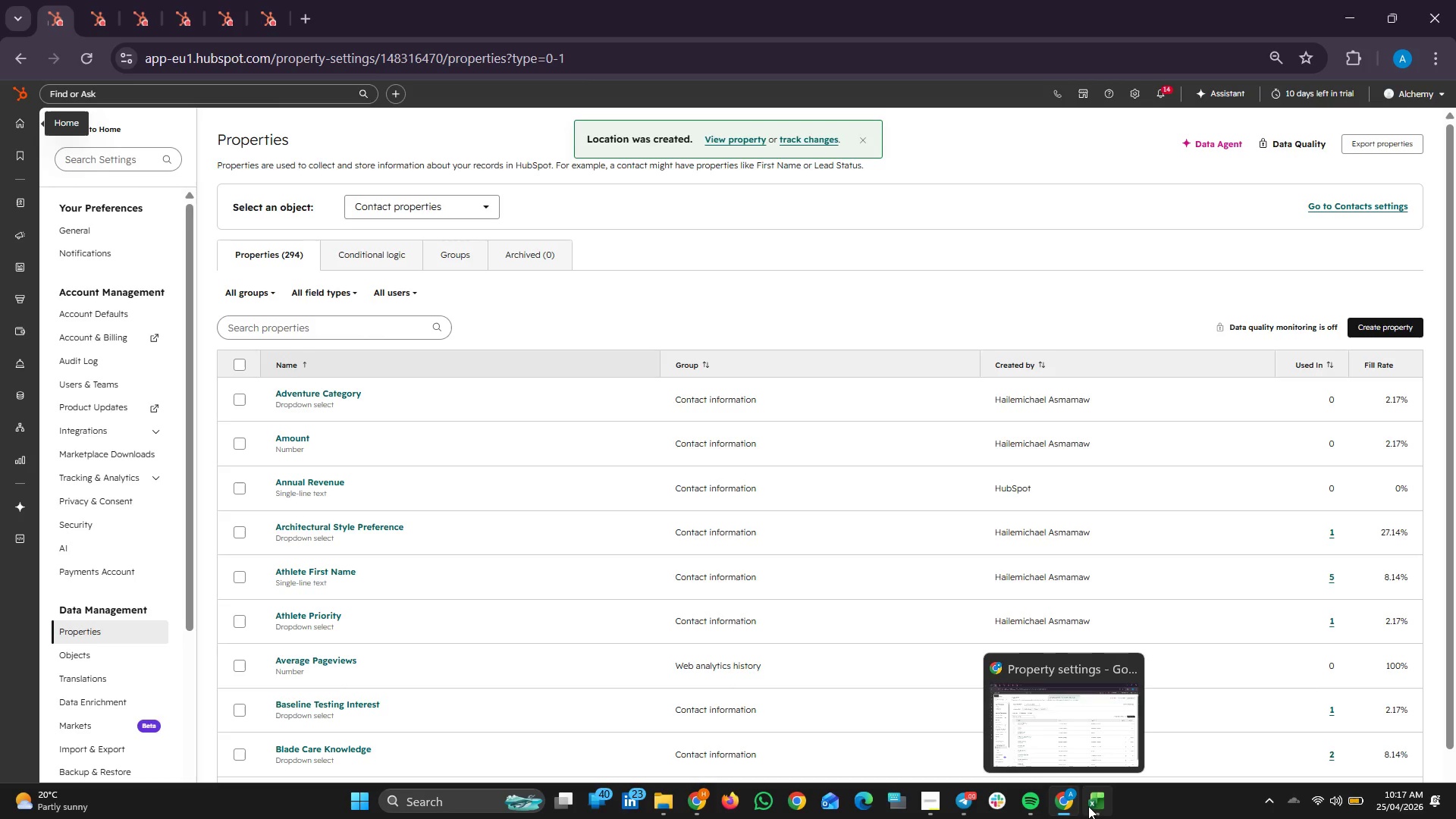 
right_click([655, 306])
 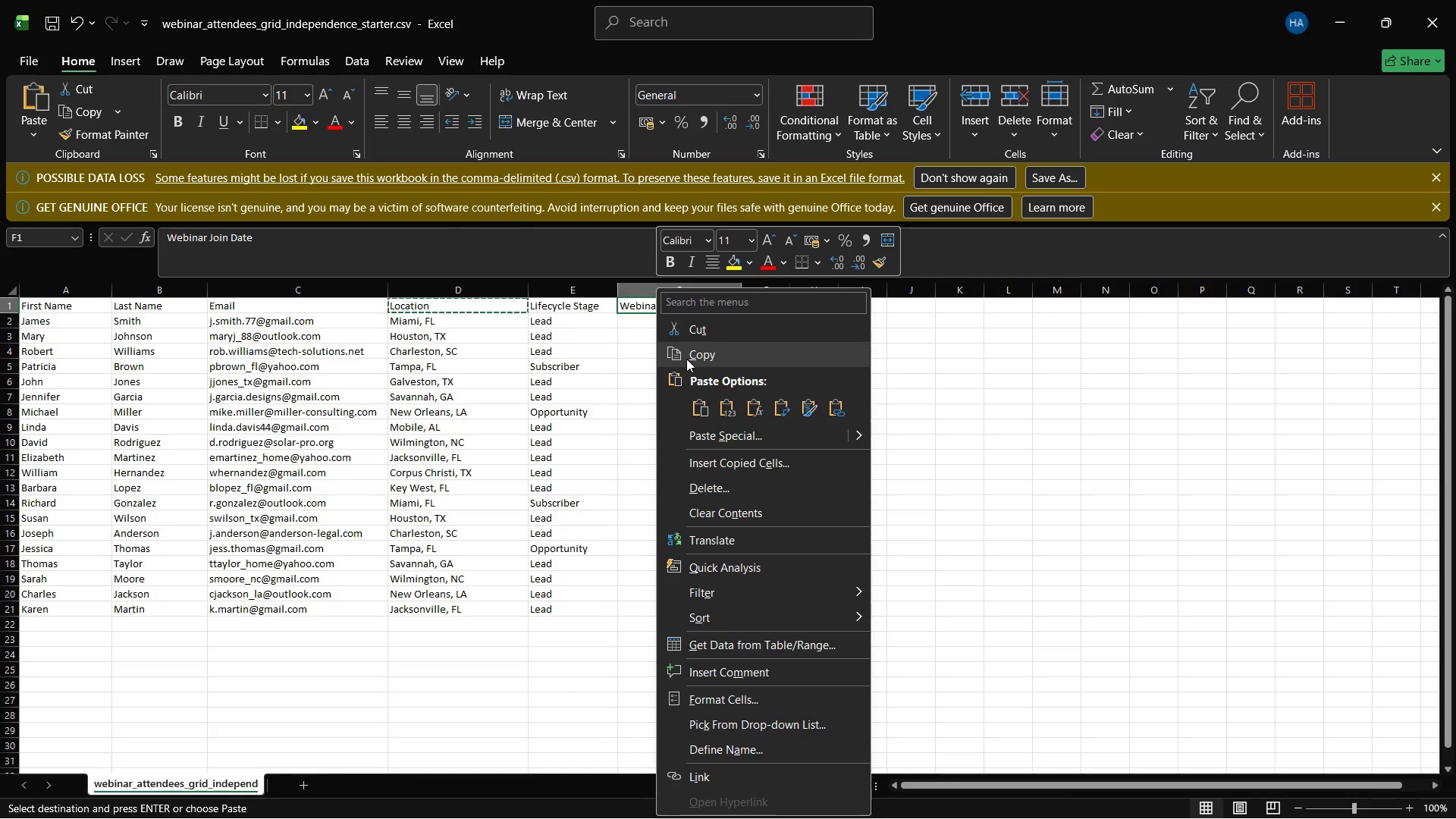 
wait(9.27)
 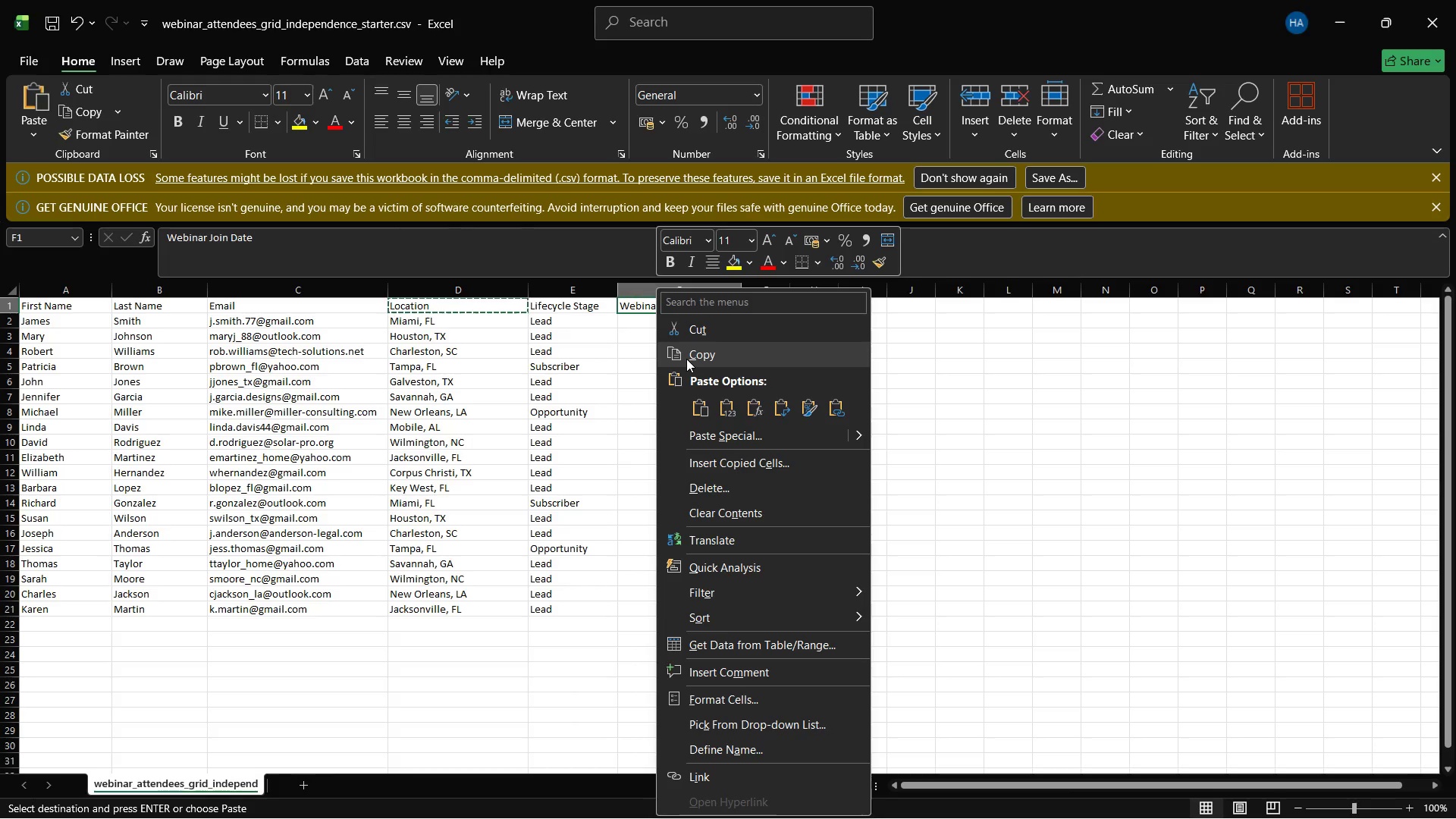 
left_click([686, 359])
 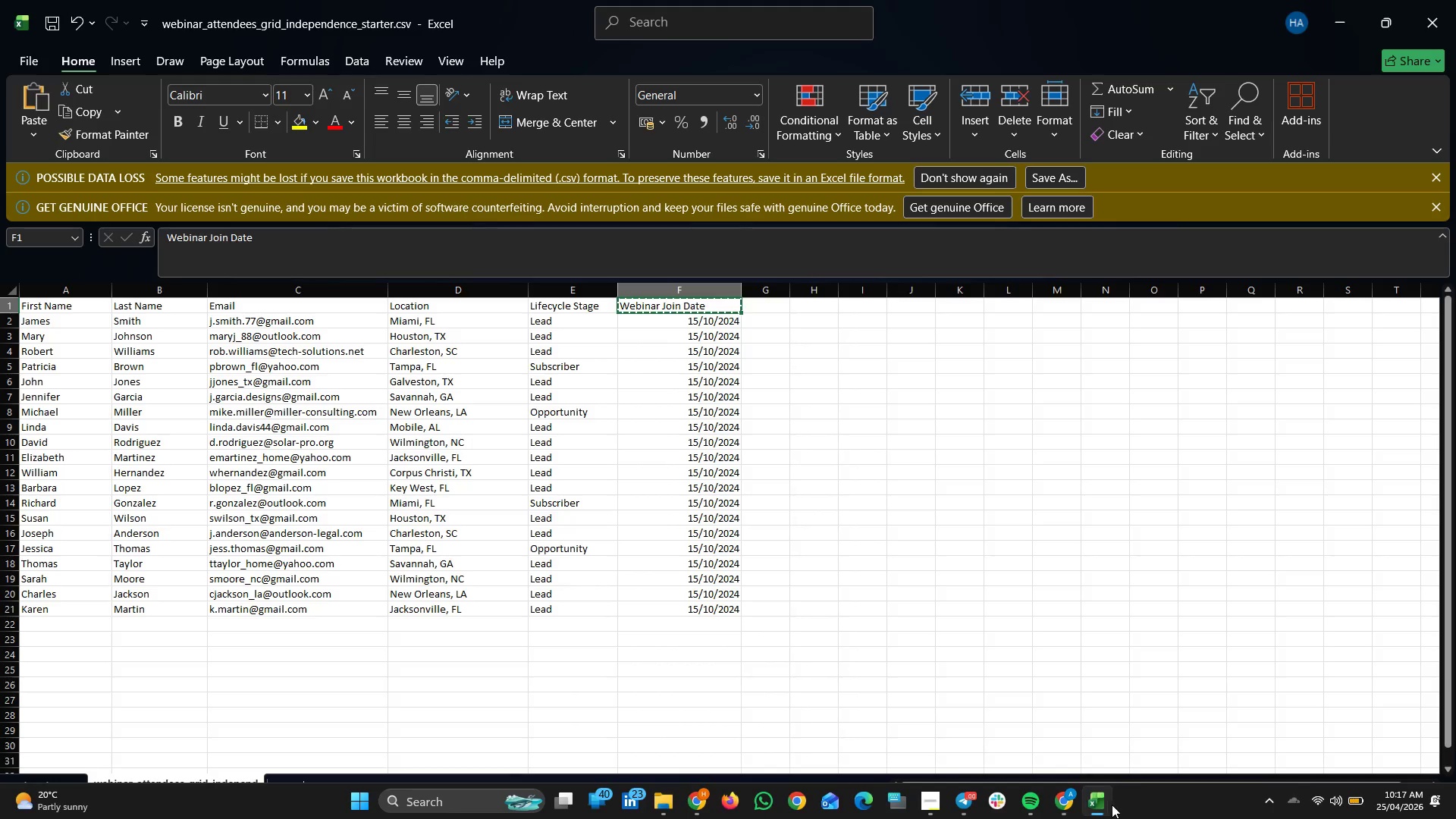 
left_click([1064, 810])
 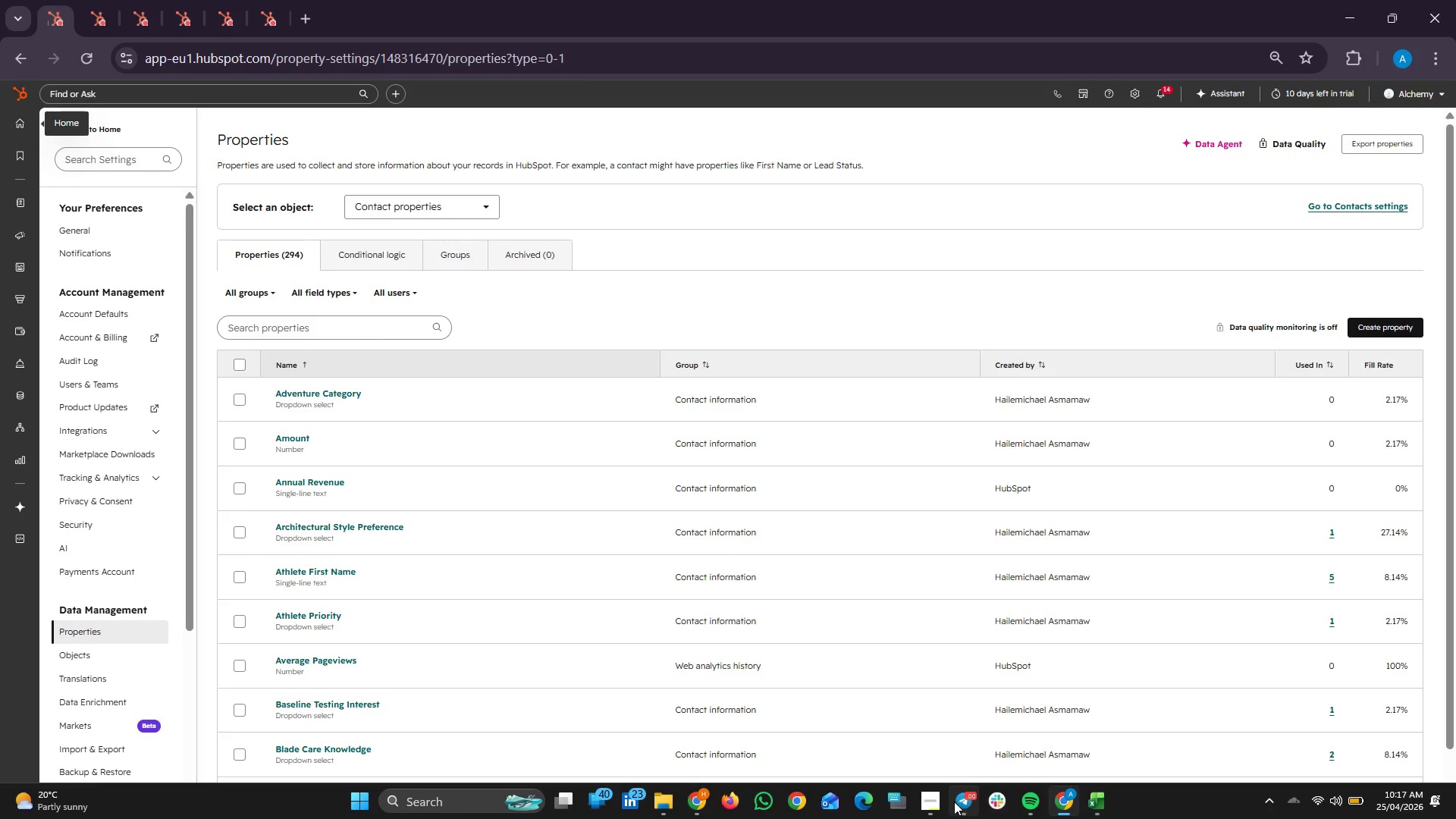 
wait(5.75)
 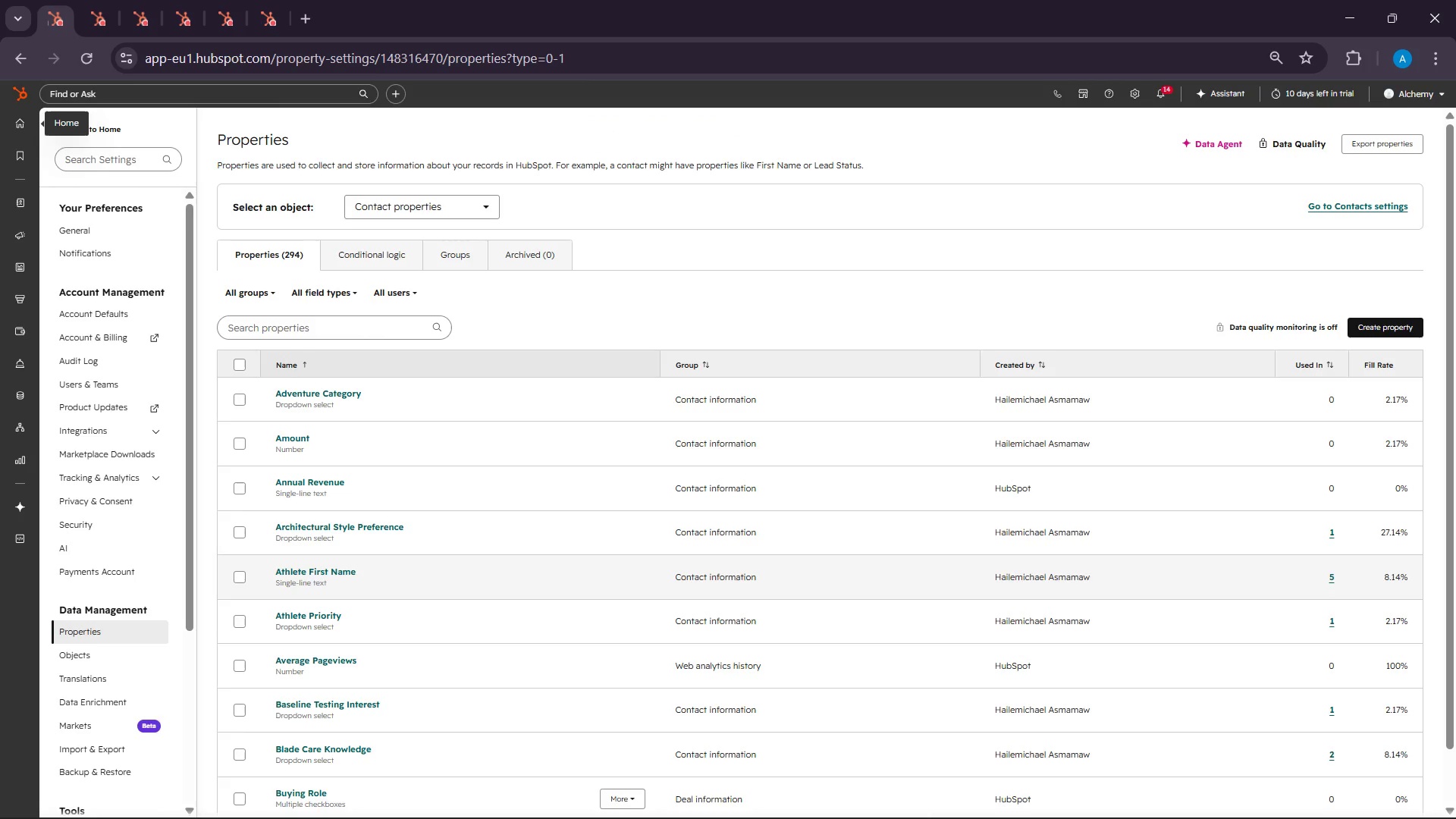 
left_click([987, 670])
 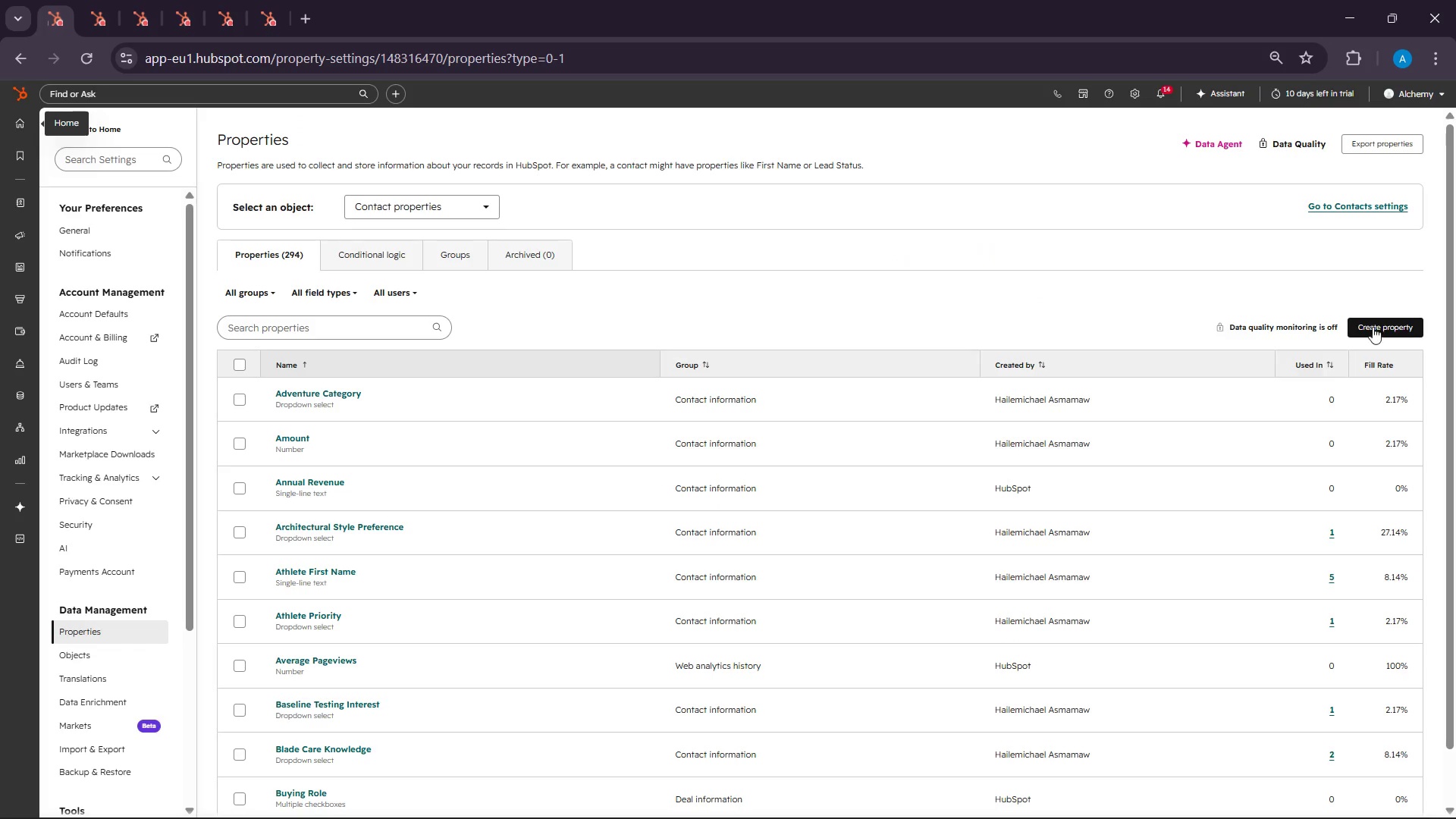 
left_click([1376, 325])
 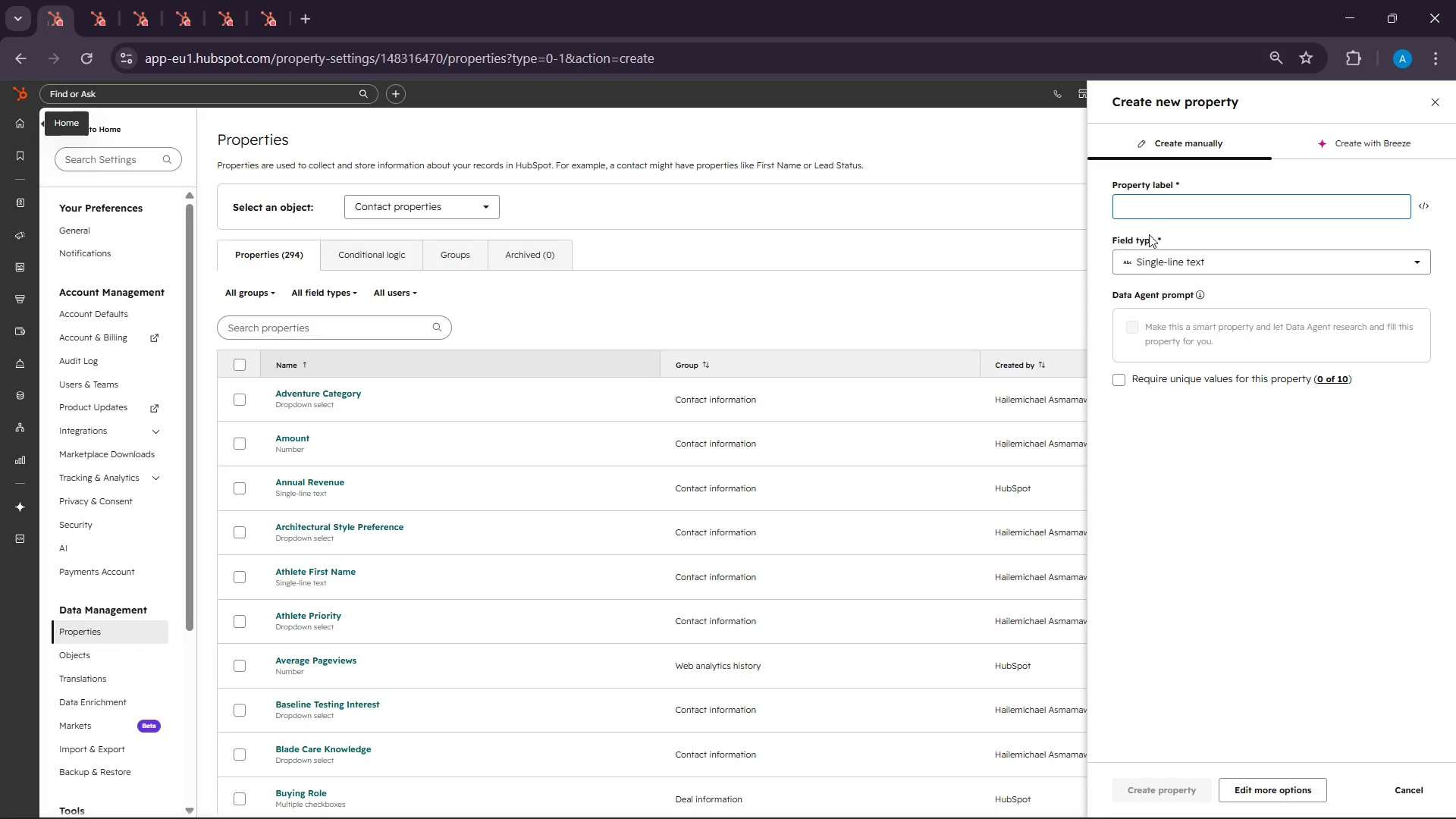 
right_click([1153, 209])
 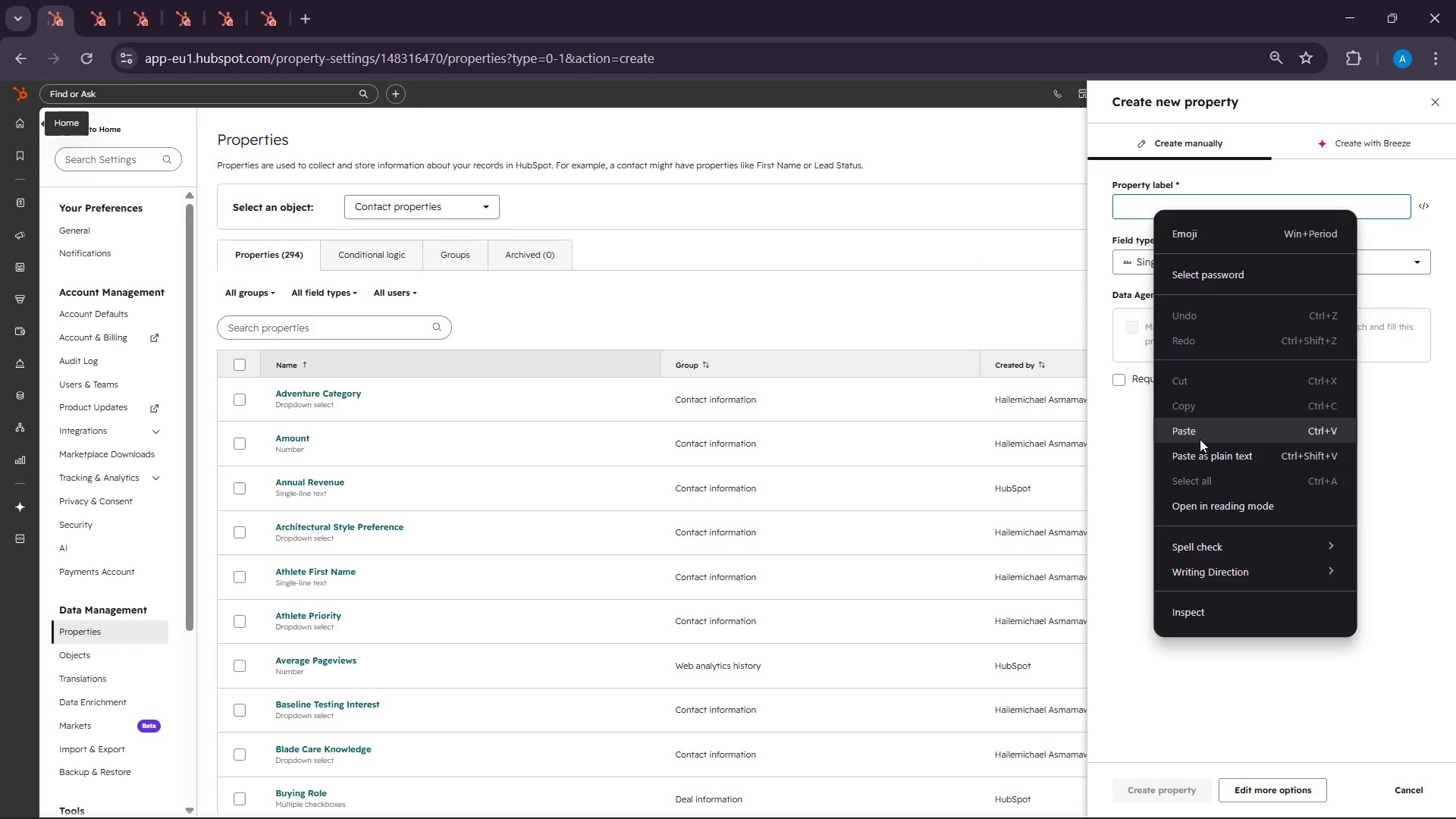 
left_click([1200, 426])
 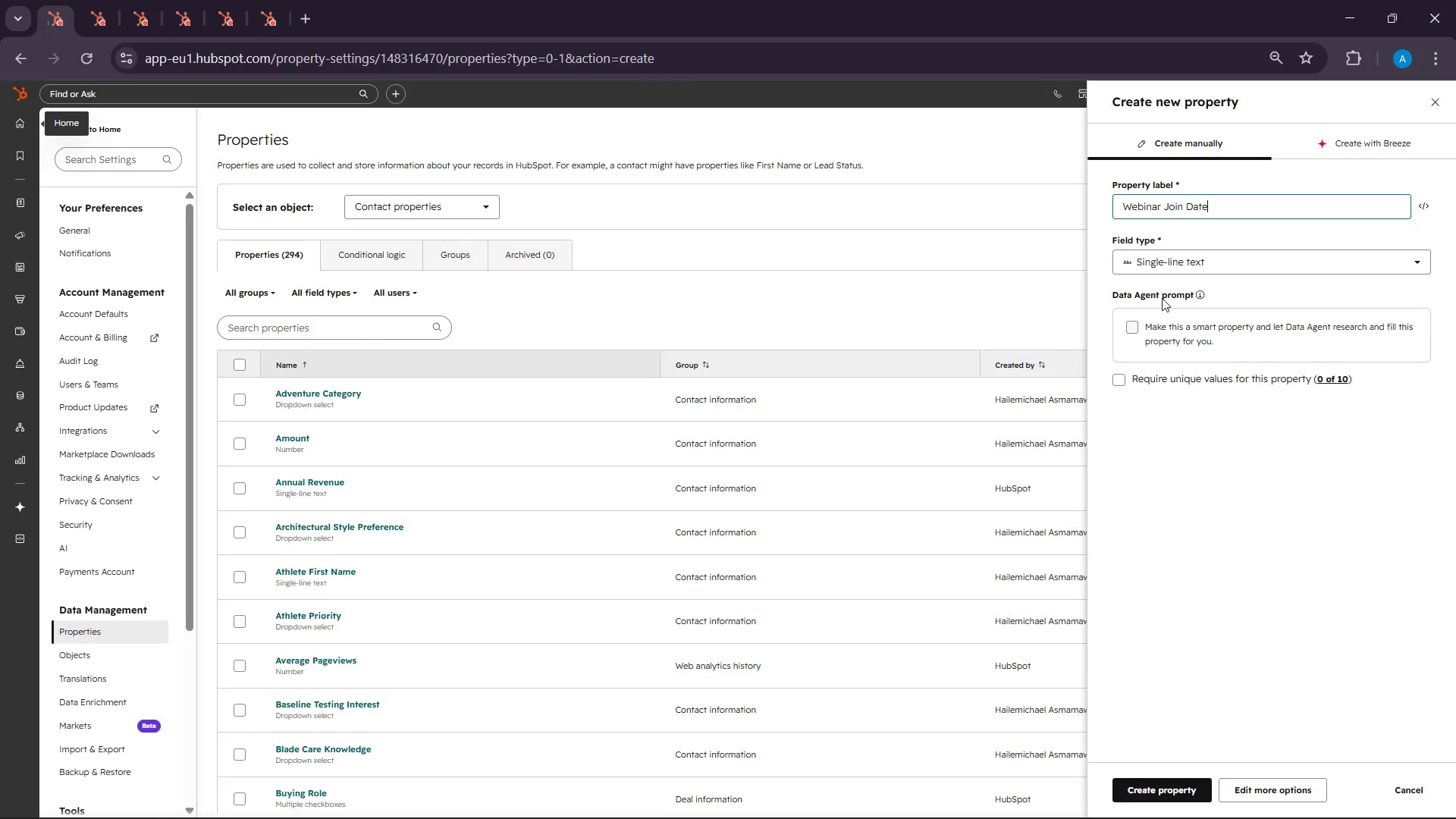 
left_click([1162, 262])
 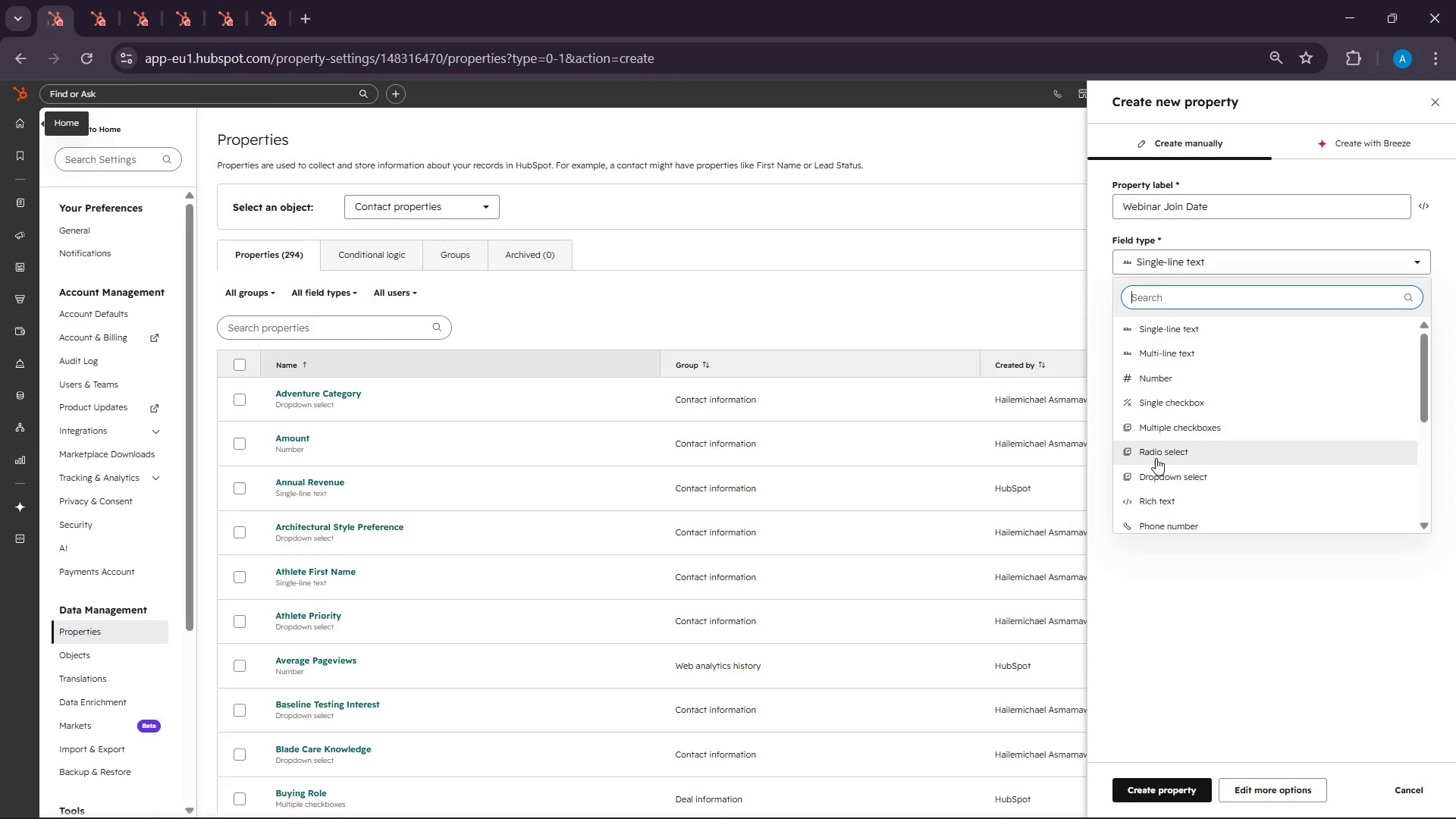 
scroll: coordinate [1156, 456], scroll_direction: down, amount: 2.0
 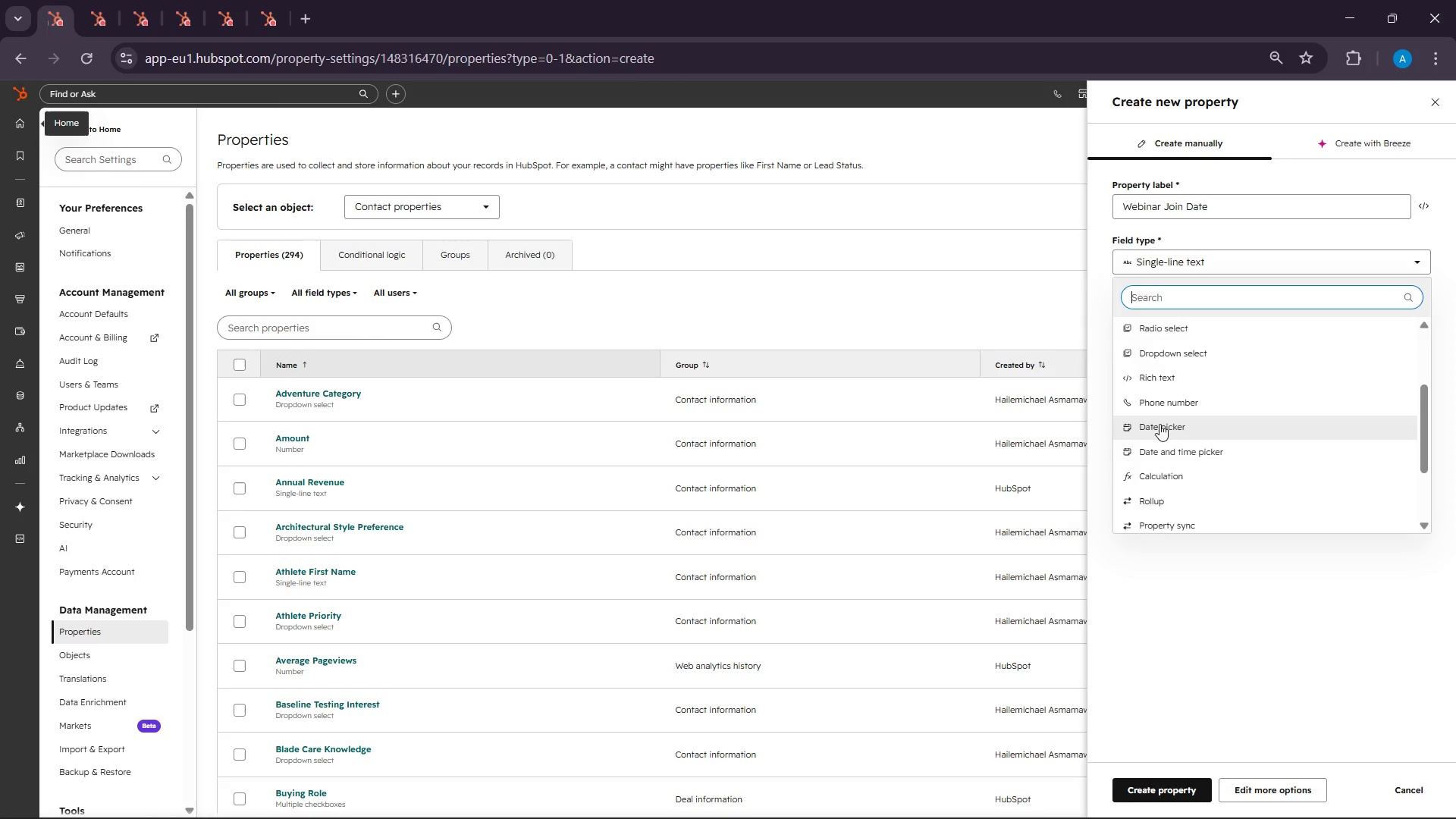 
left_click([1159, 423])
 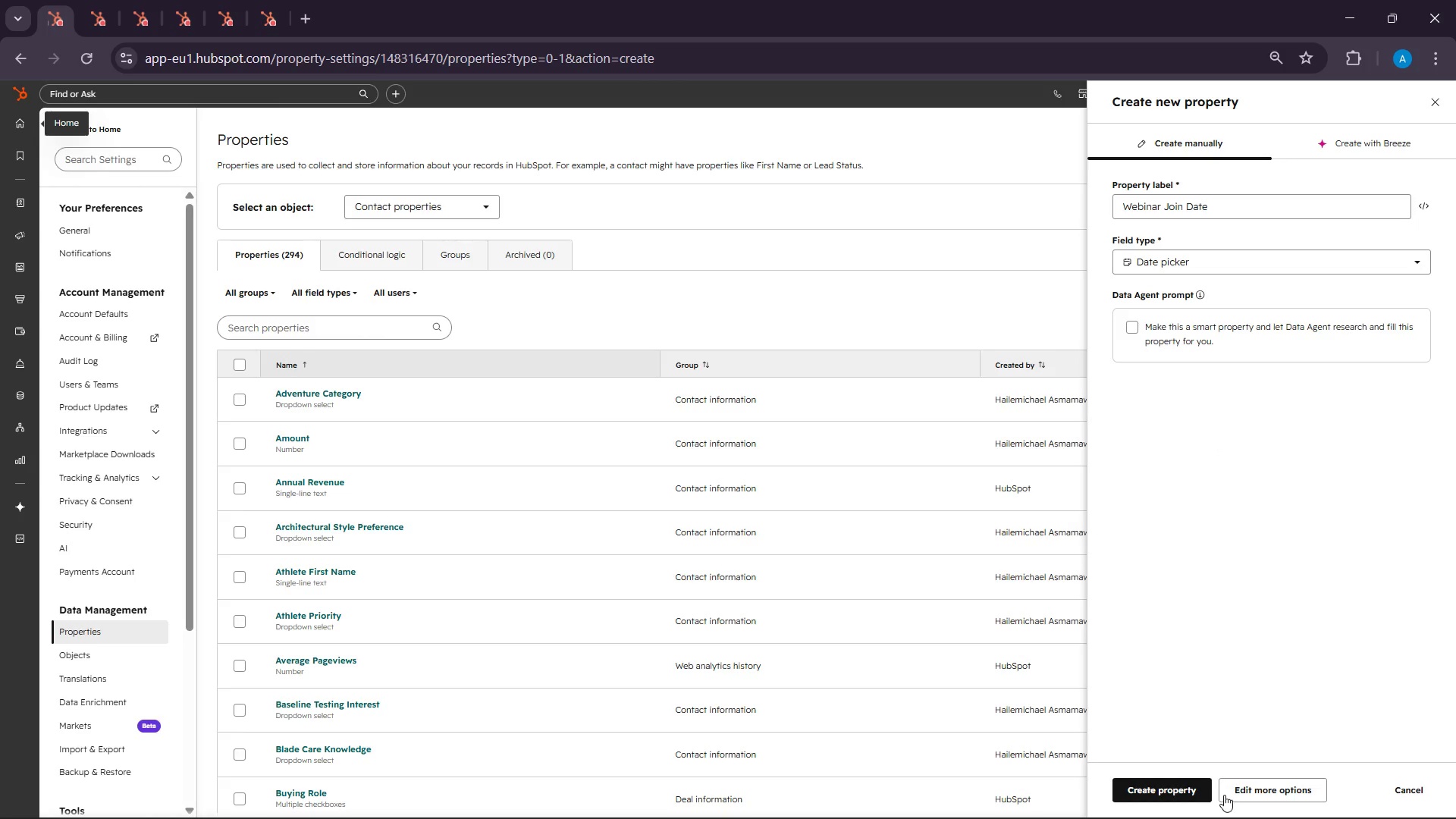 
left_click([1183, 799])
 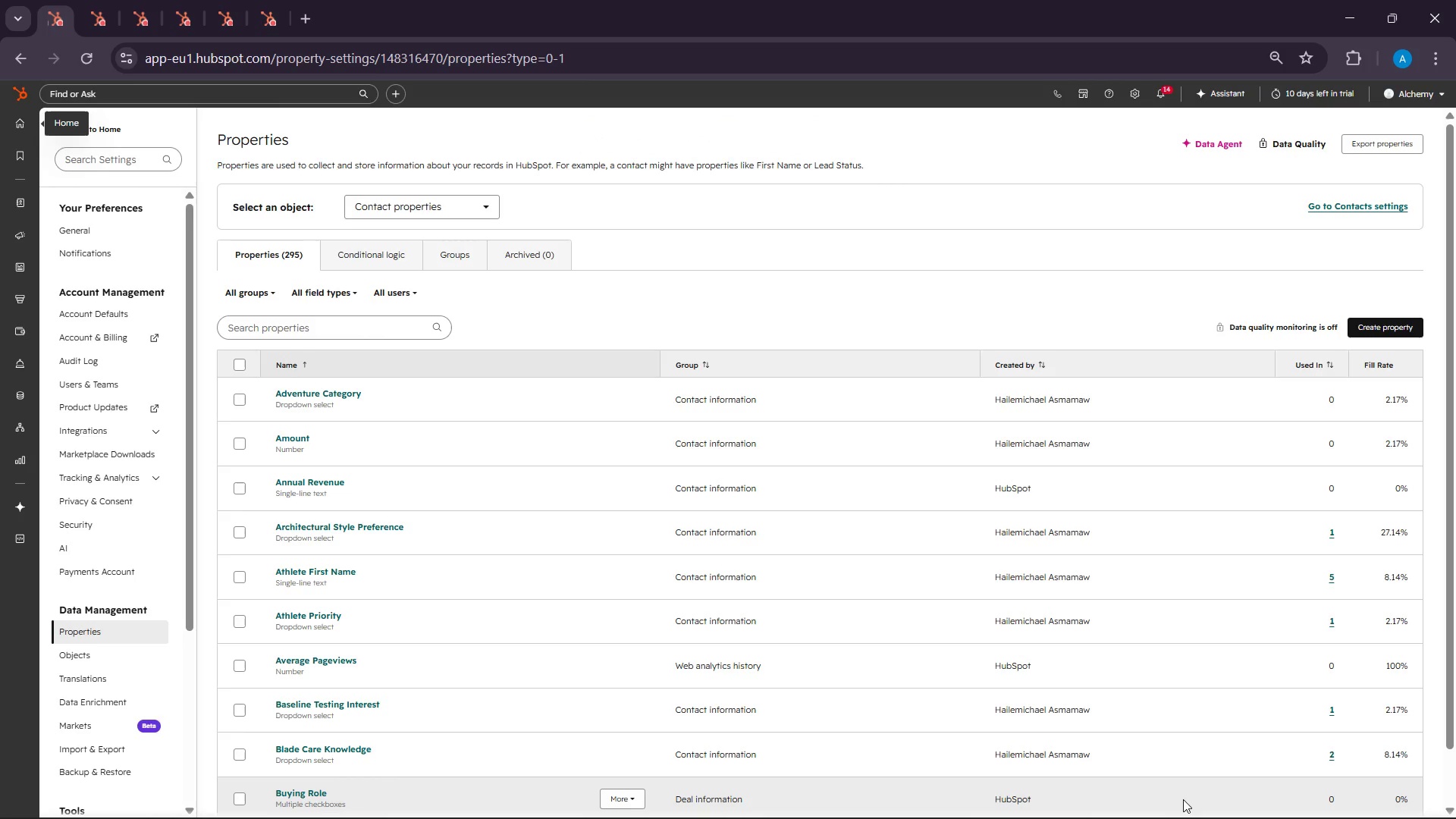 
wait(77.44)
 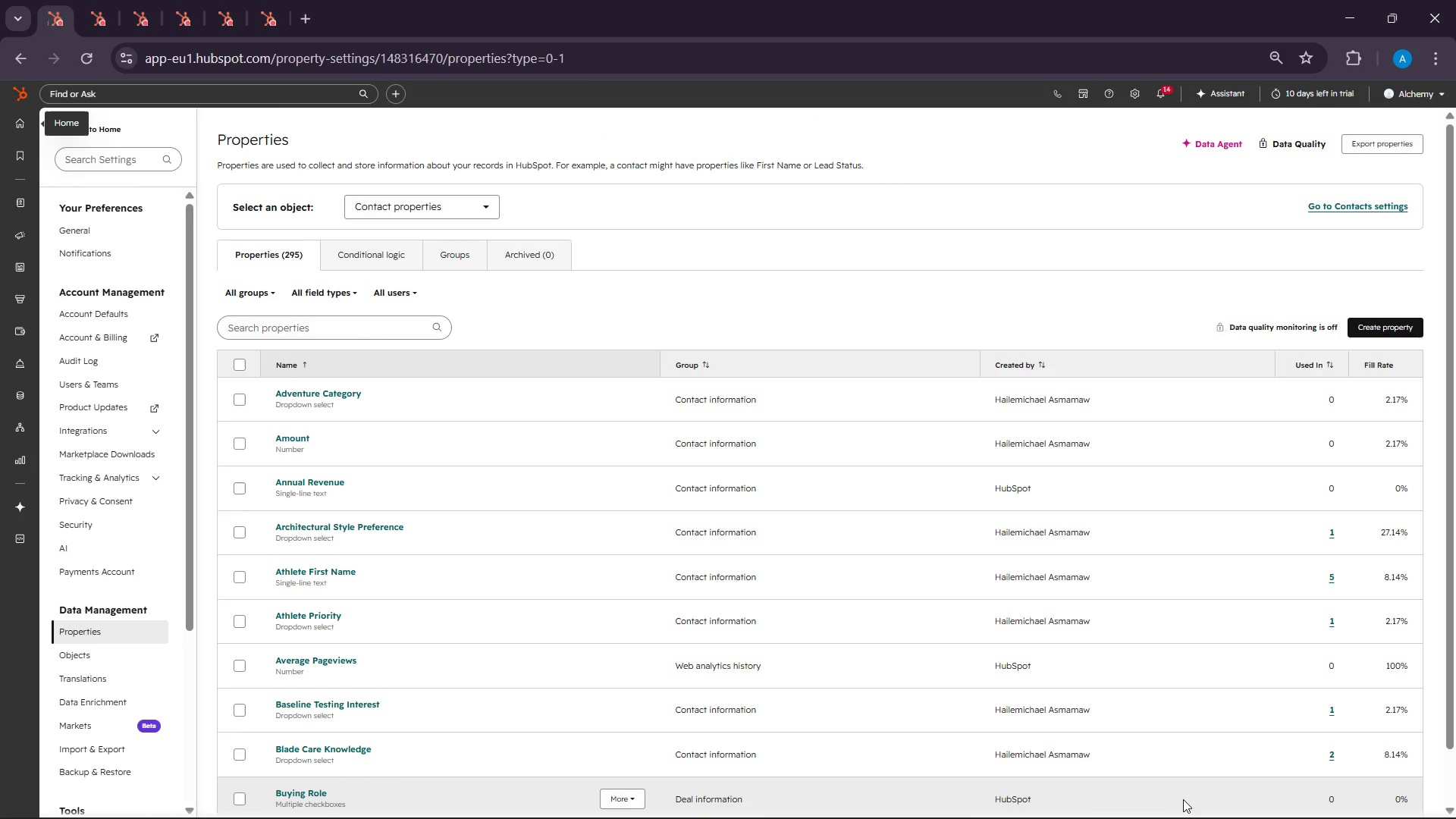 
left_click([1108, 797])
 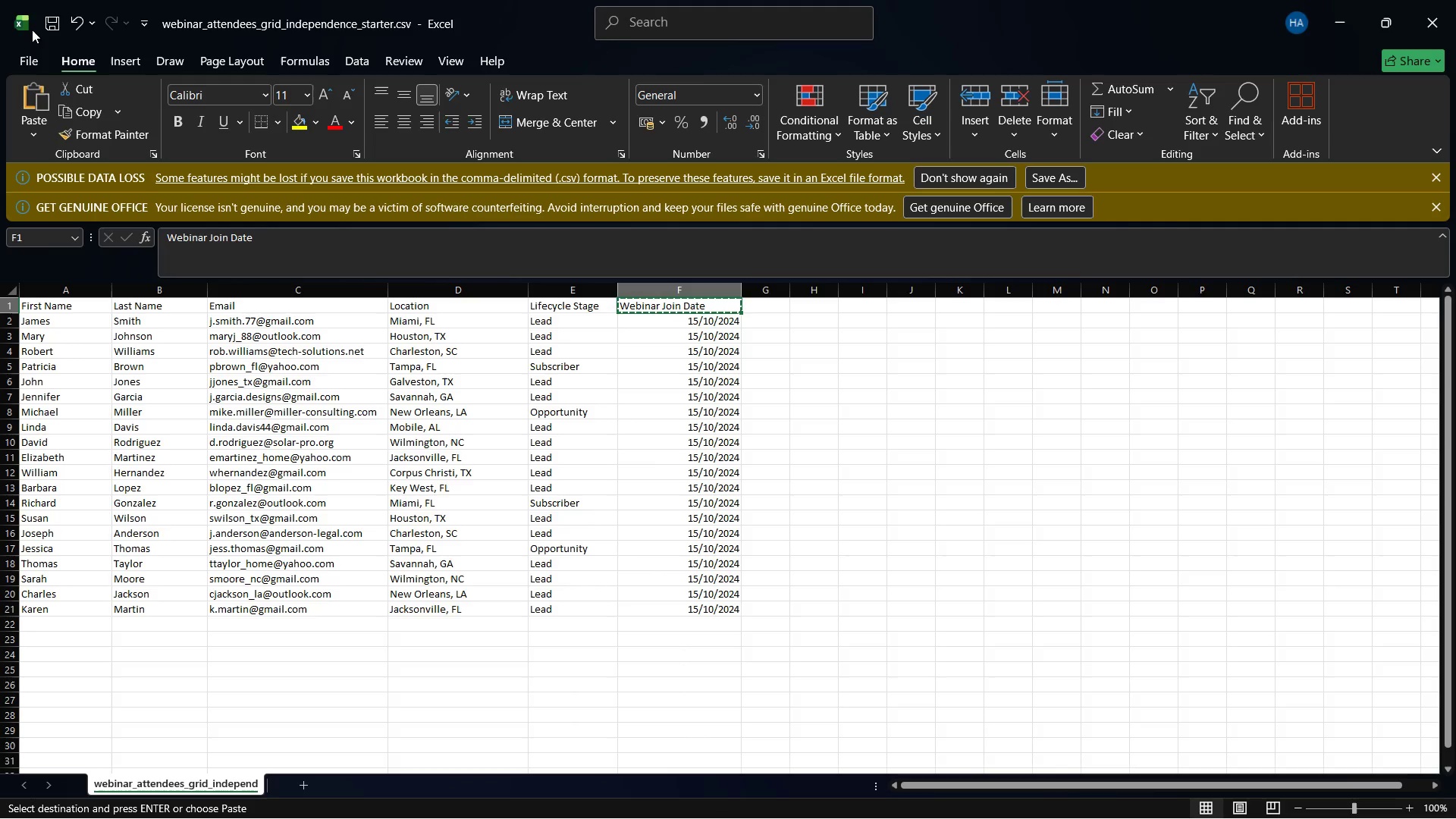 
left_click([55, 17])
 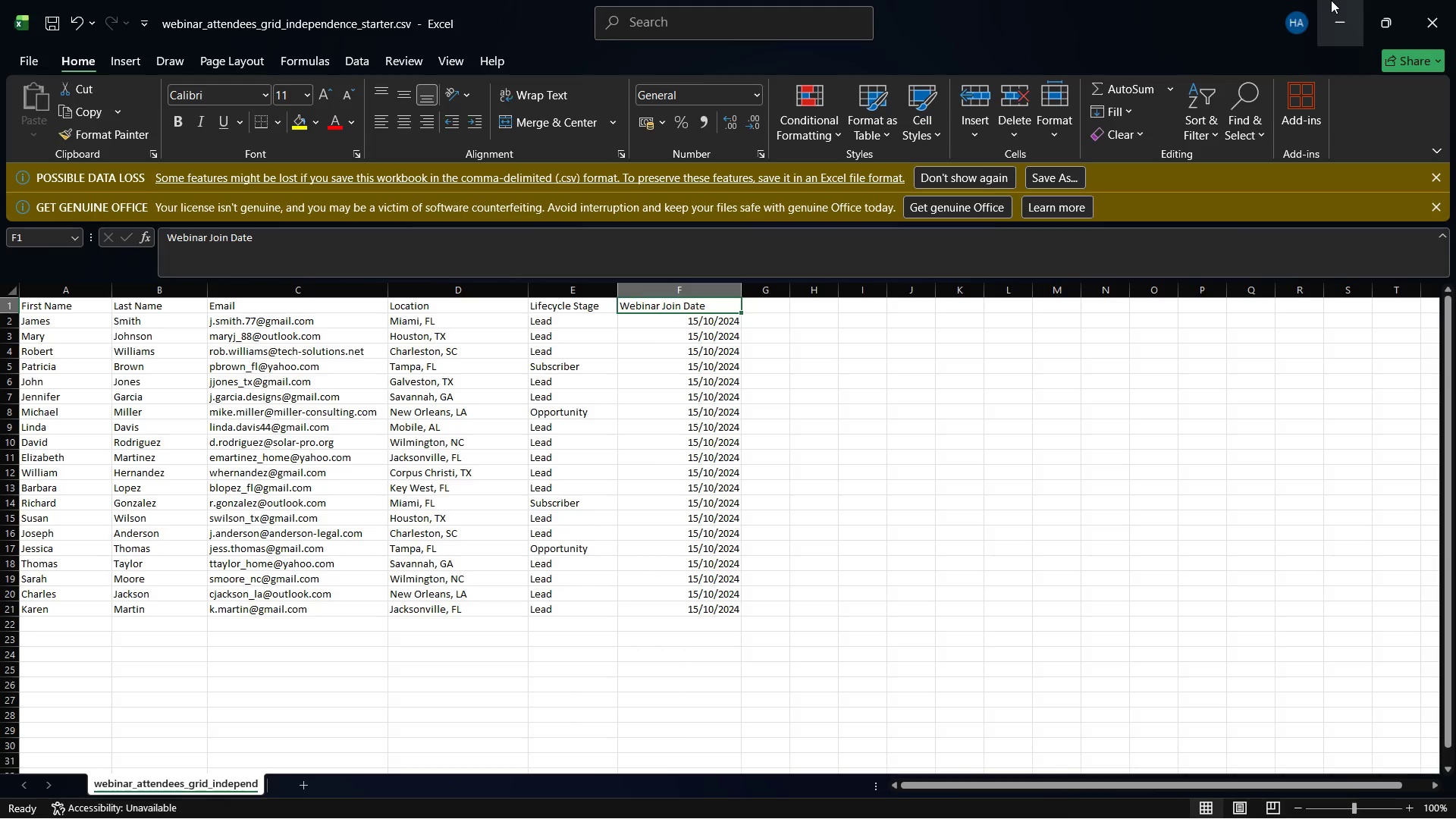 
left_click([1331, 0])